 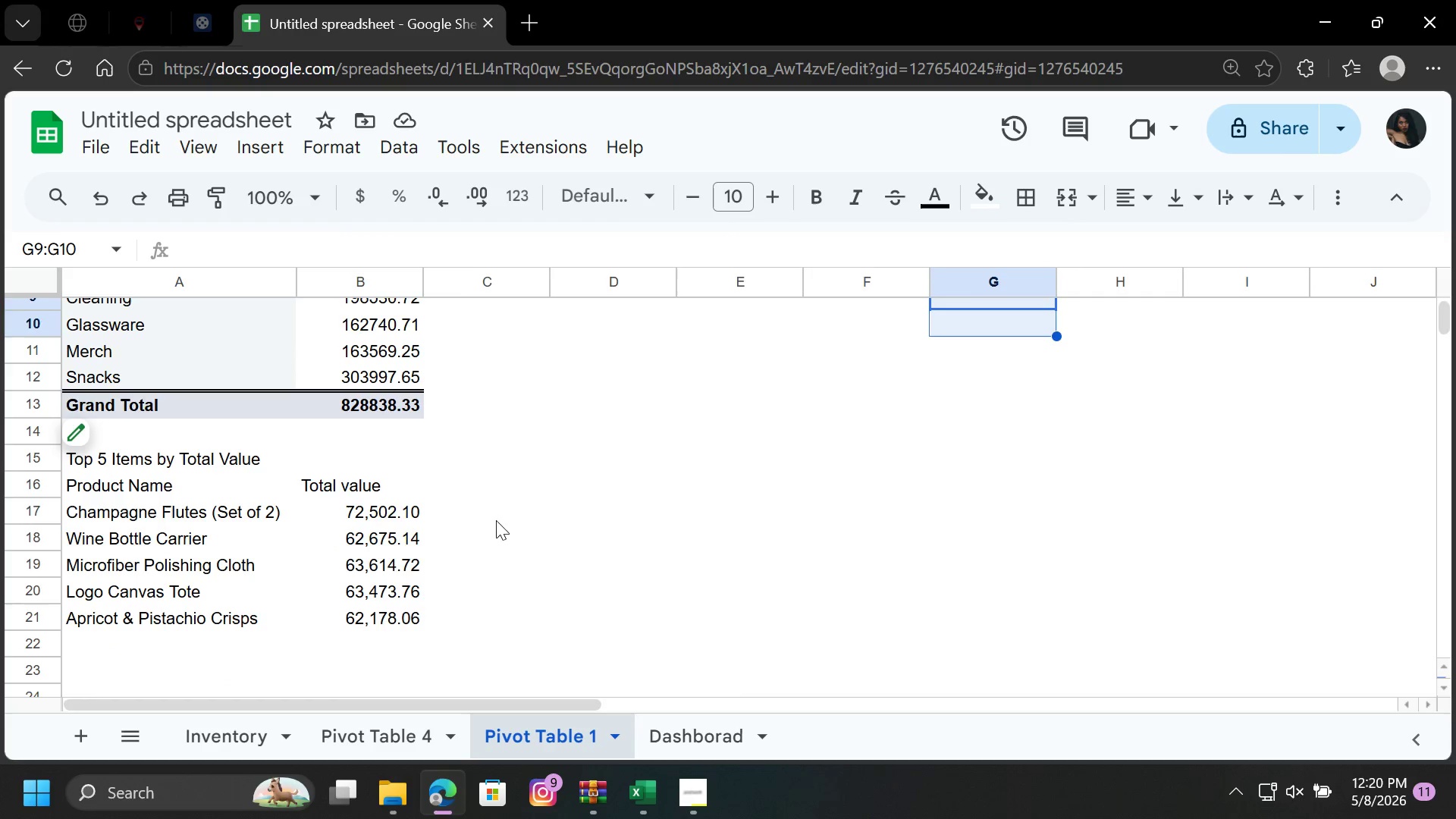 
left_click([171, 485])
 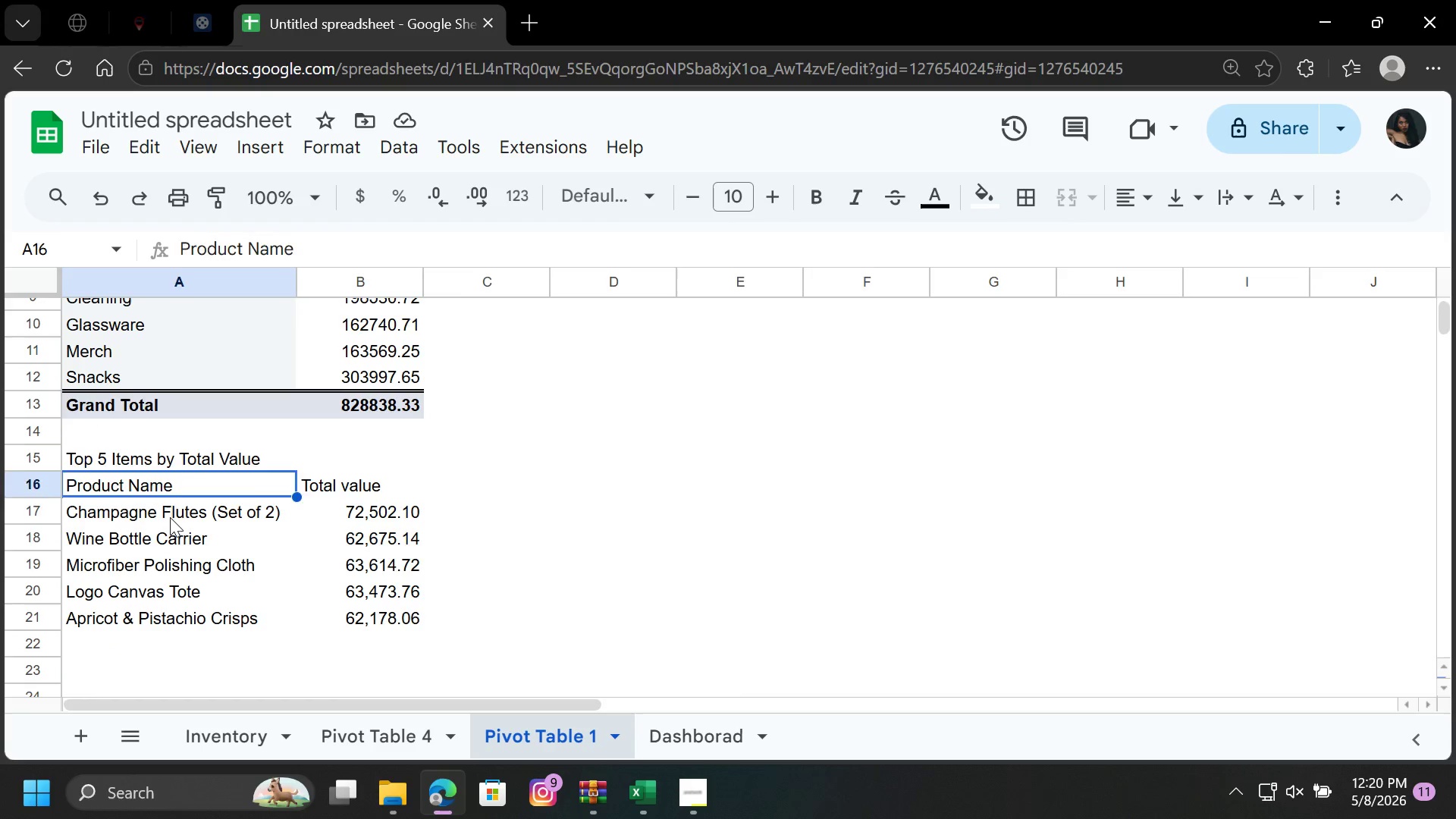 
left_click_drag(start_coordinate=[170, 517], to_coordinate=[187, 622])
 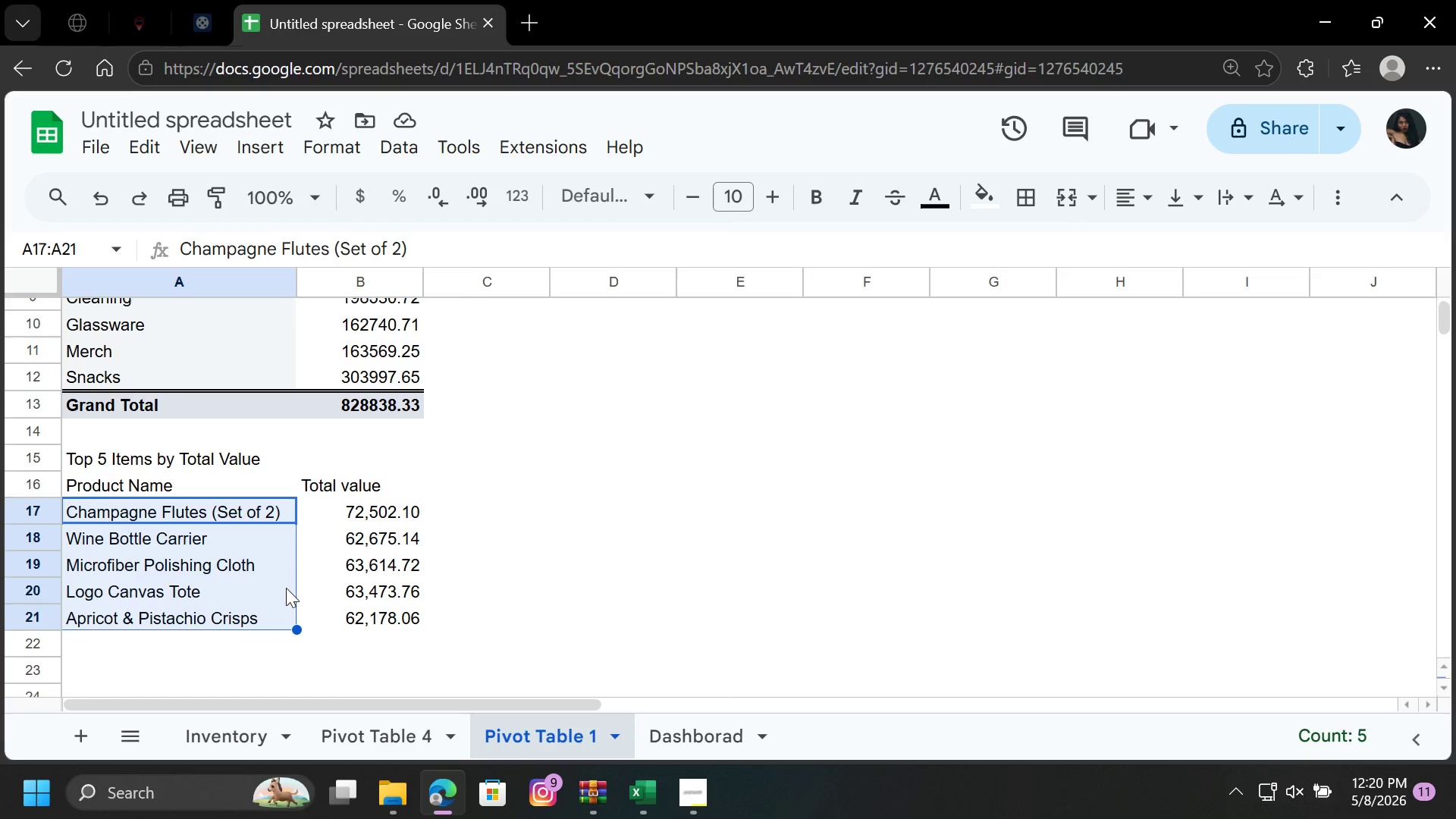 
hold_key(key=ControlLeft, duration=1.52)
left_click_drag(start_coordinate=[390, 511], to_coordinate=[375, 607])
 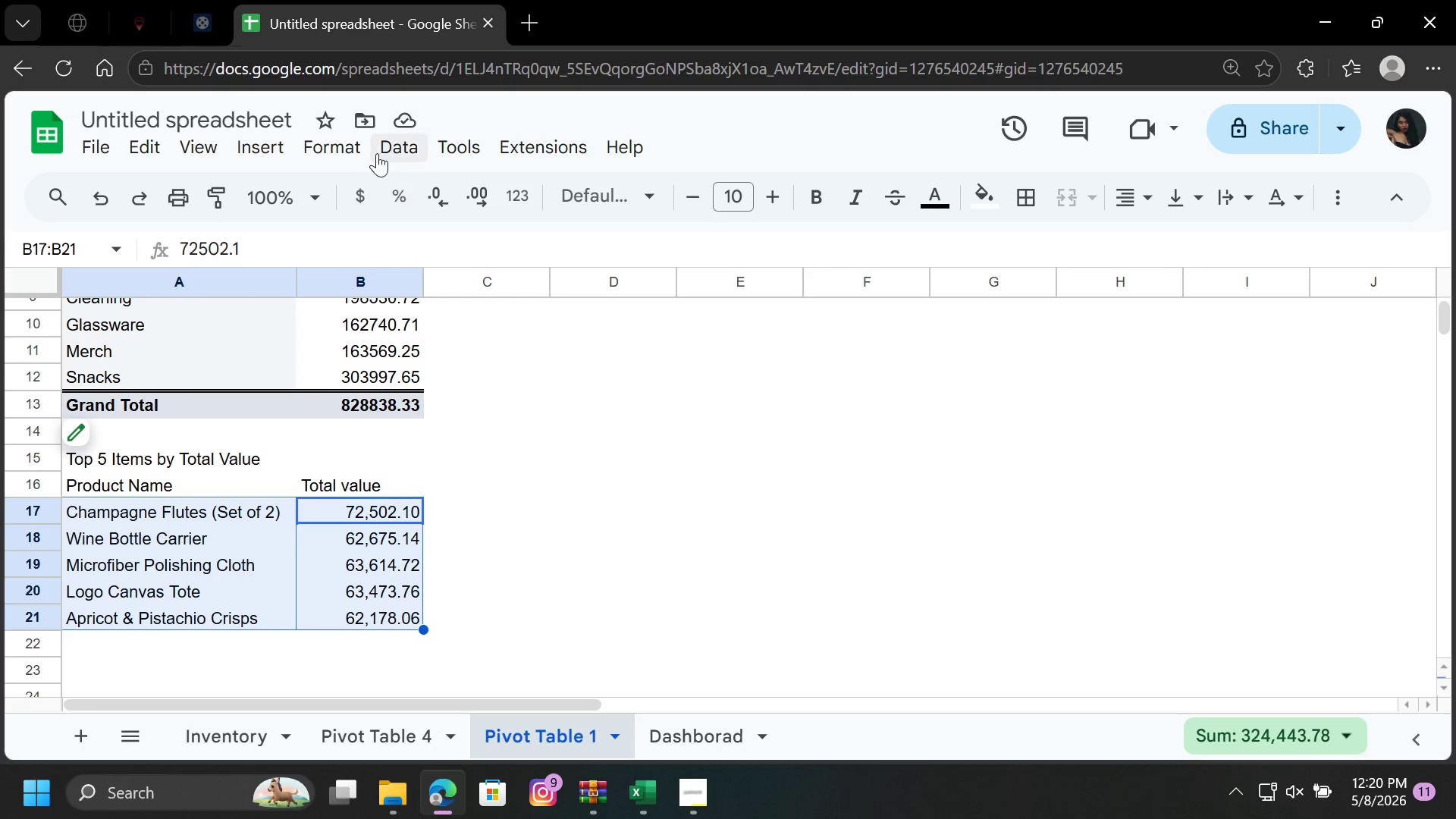 
hold_key(key=ControlLeft, duration=0.44)
 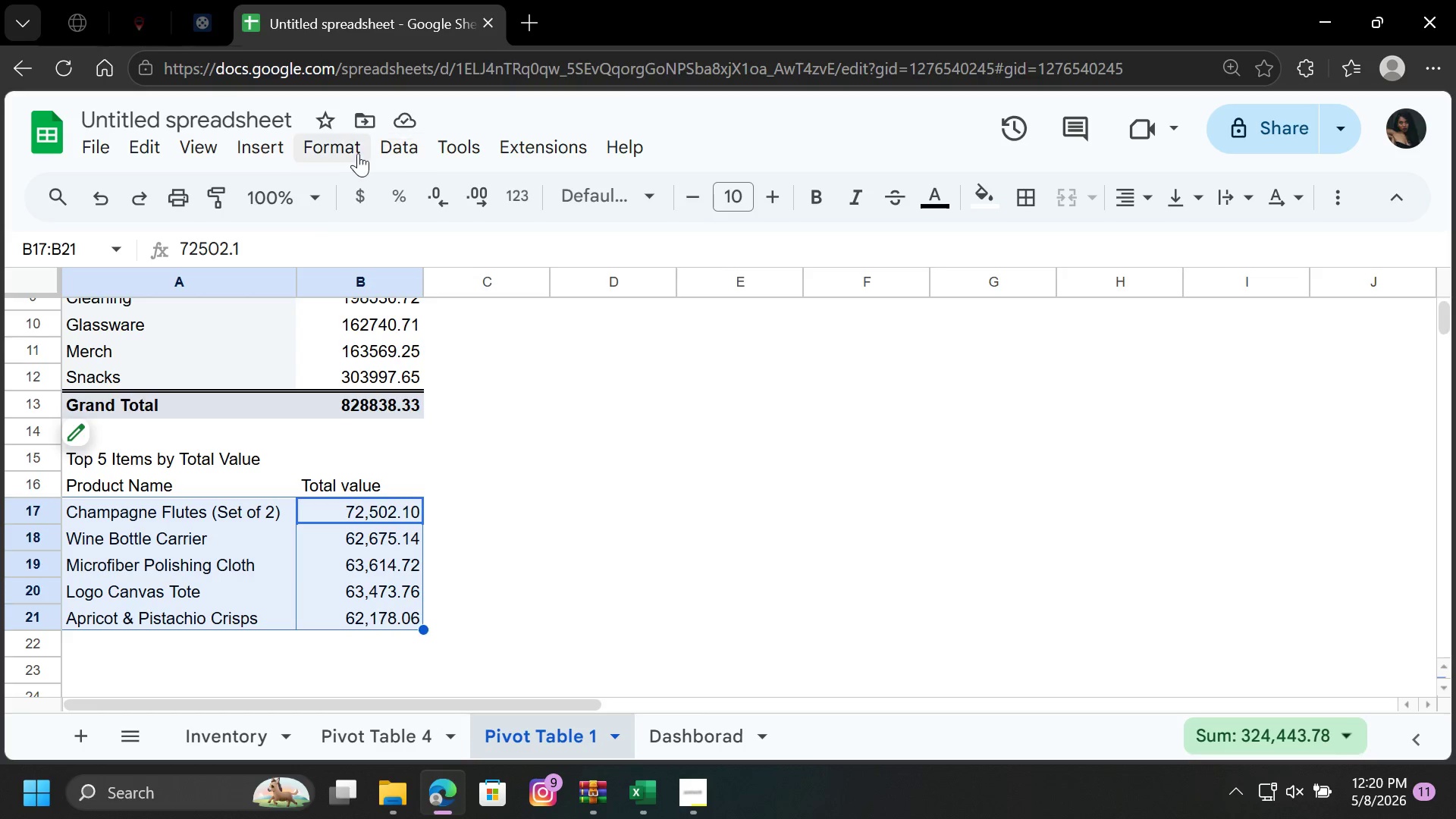 
left_click([350, 153])
 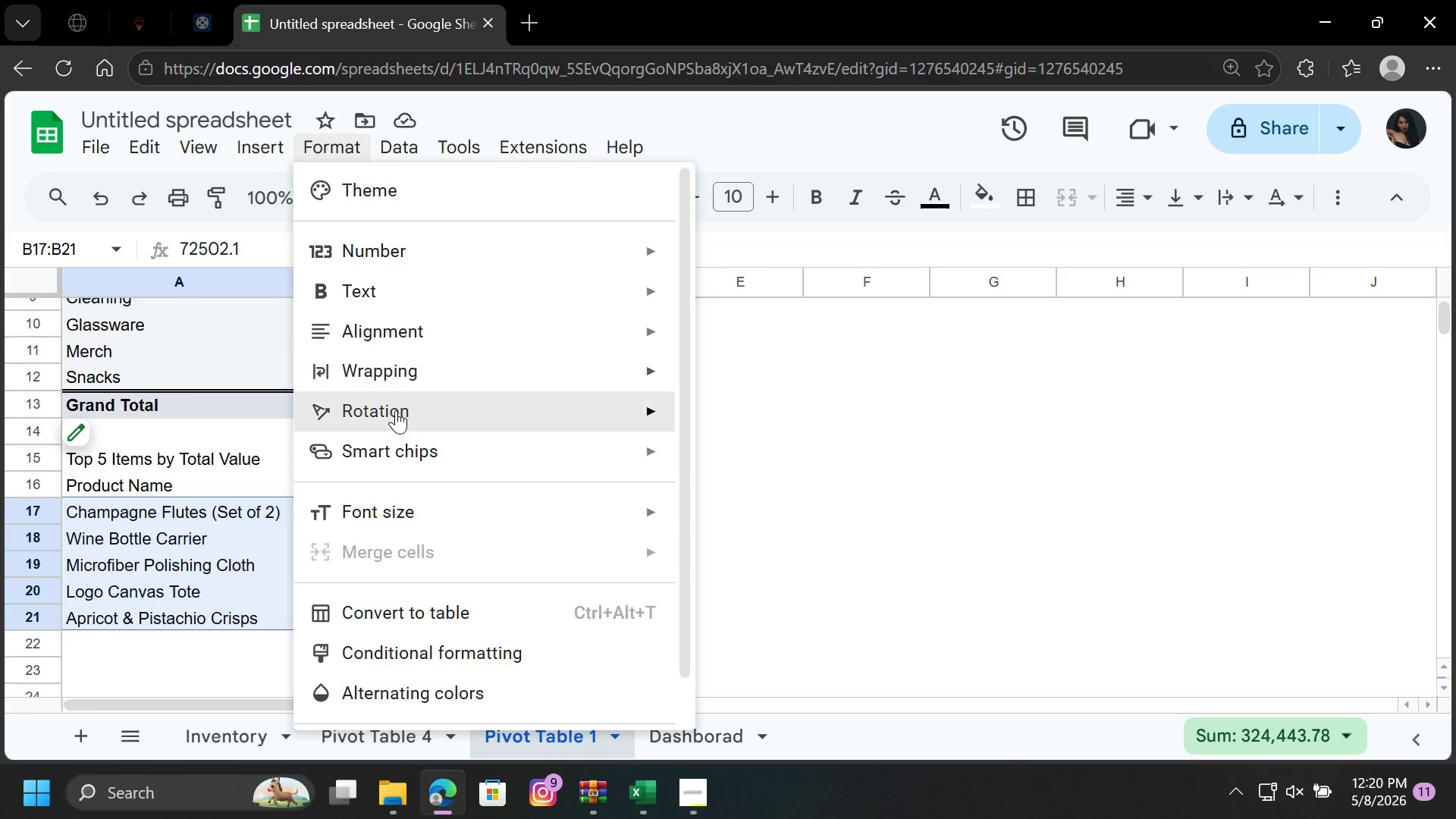 
mouse_move([281, 172])
 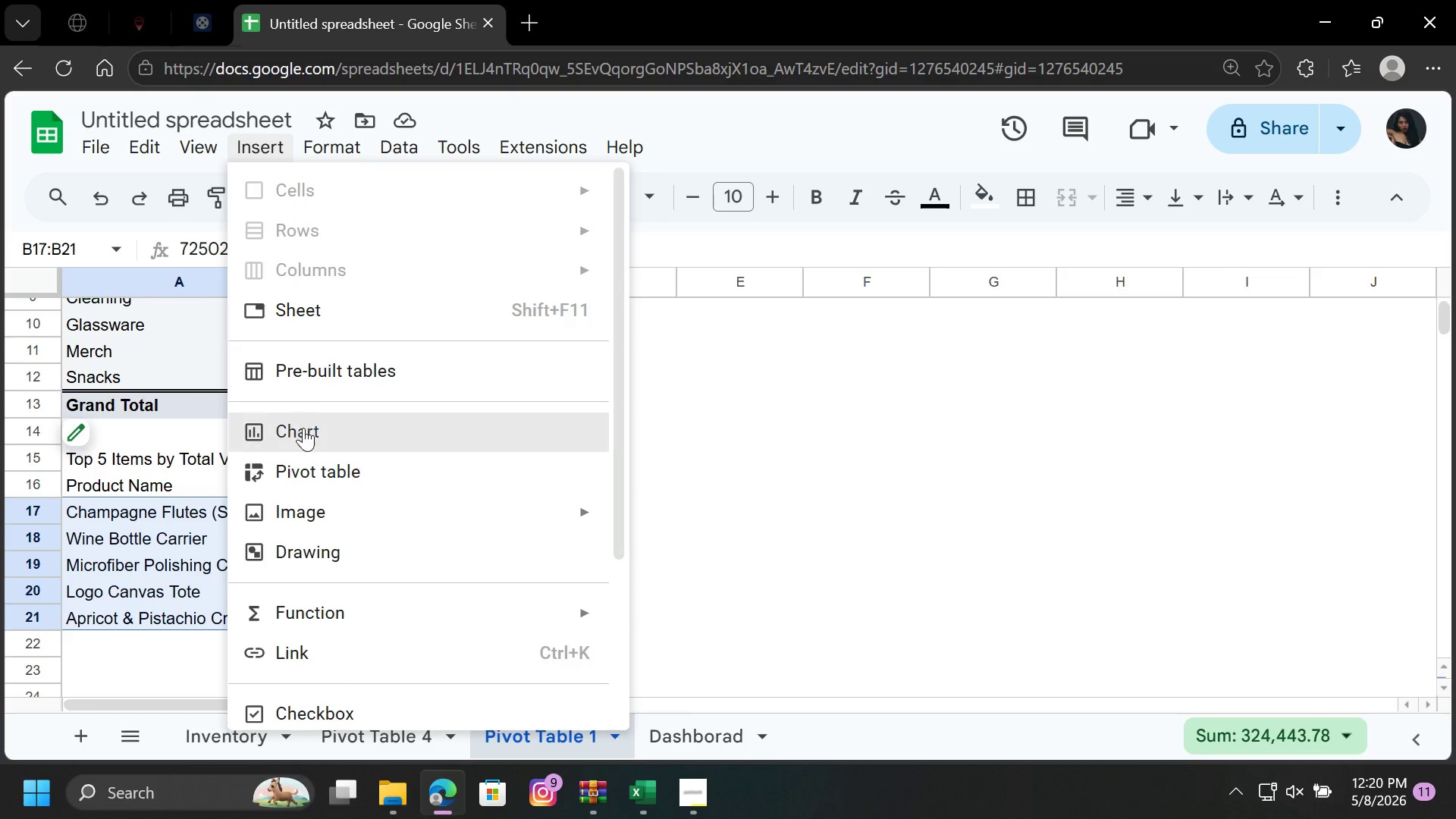 
left_click([303, 433])
 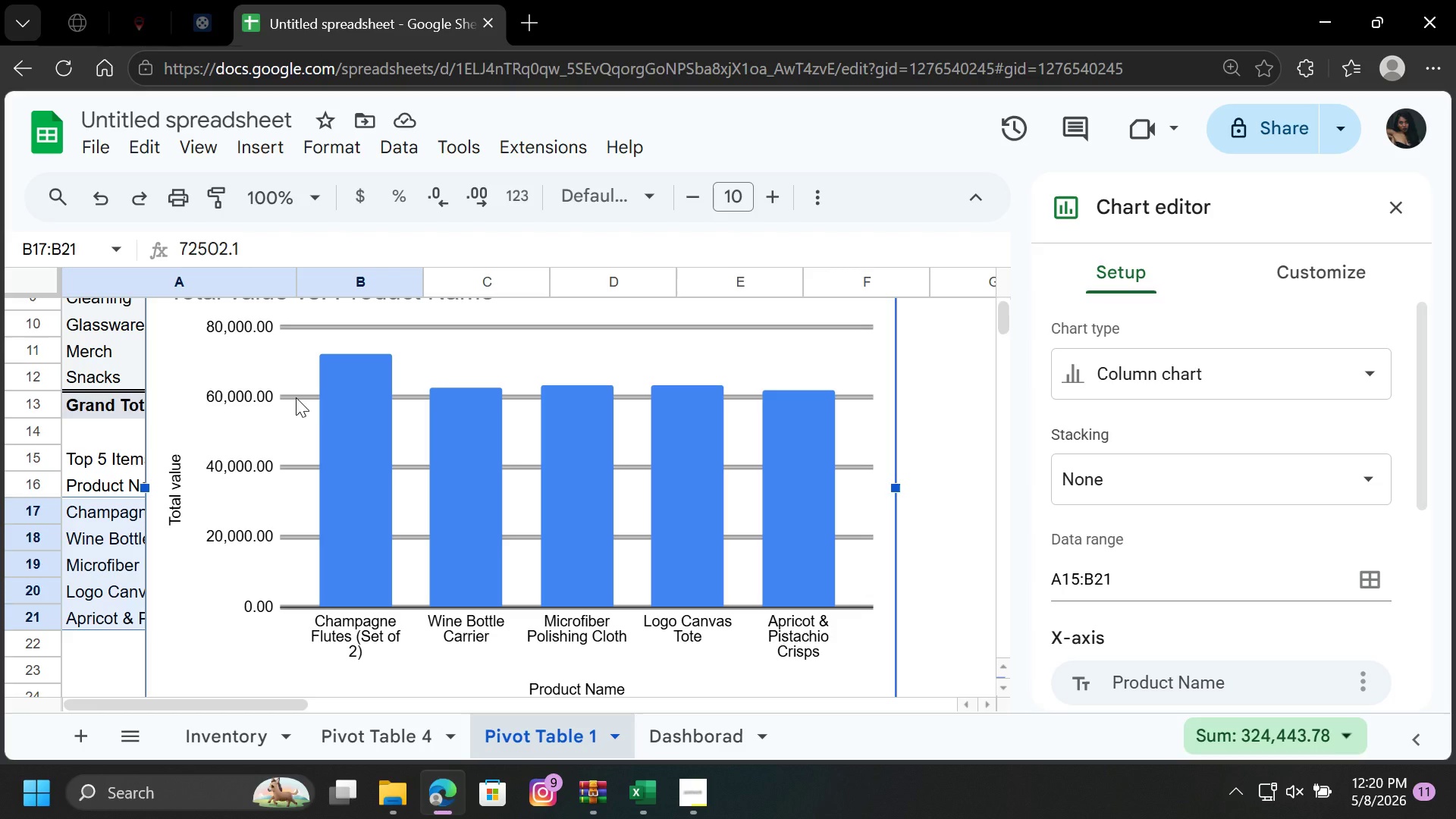 
wait(33.03)
 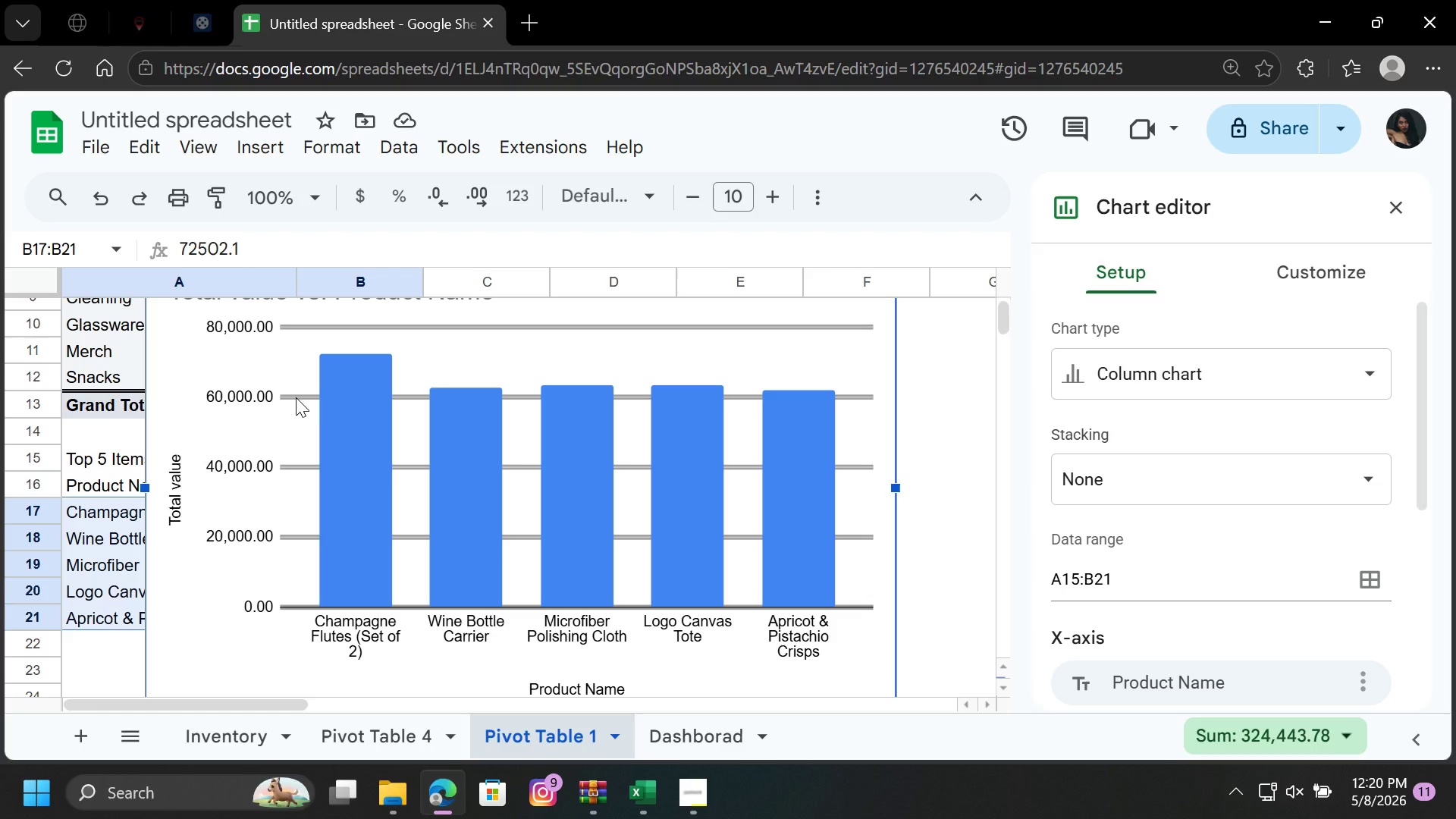 
left_click([1313, 362])
 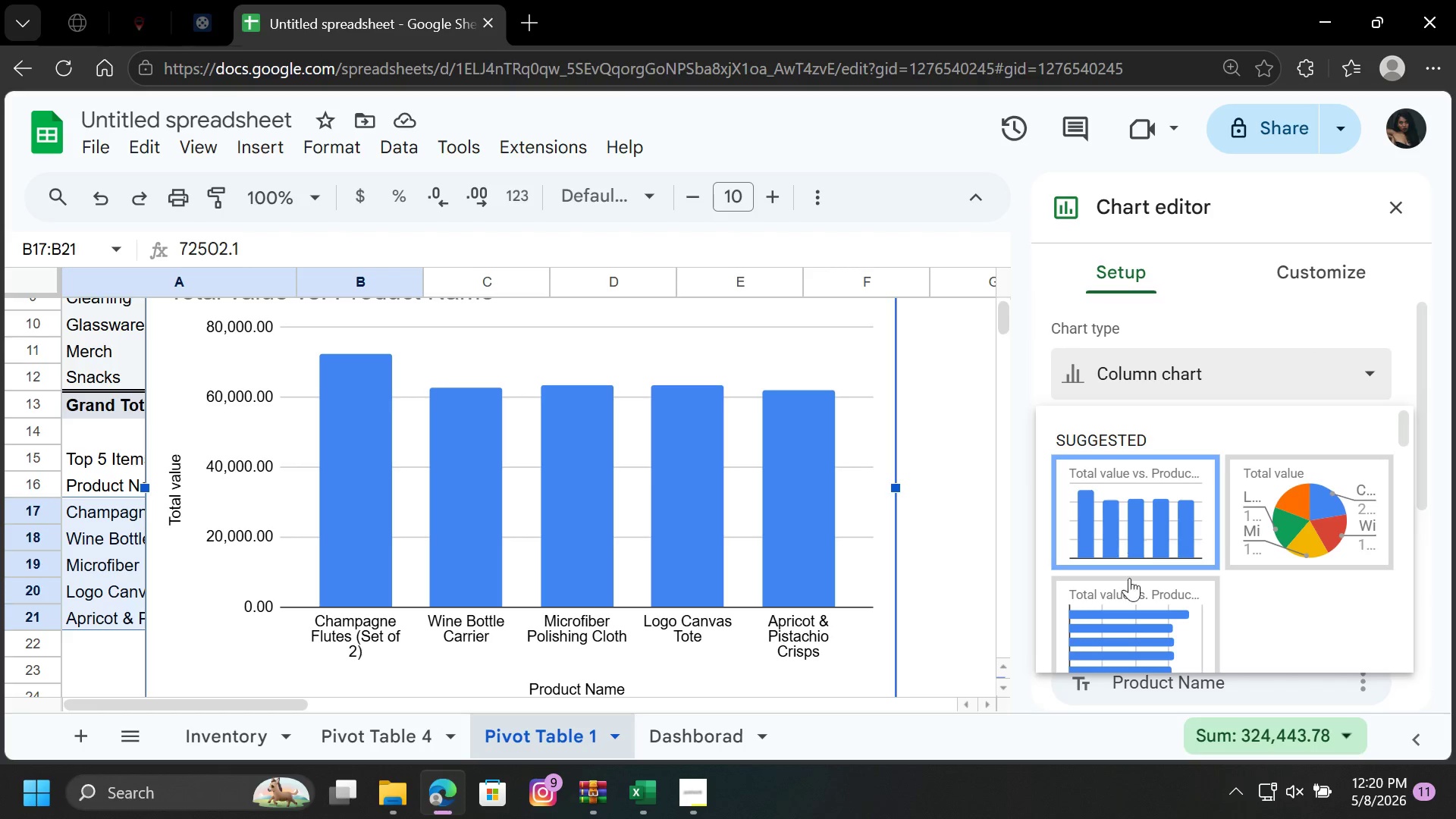 
left_click([1130, 623])
 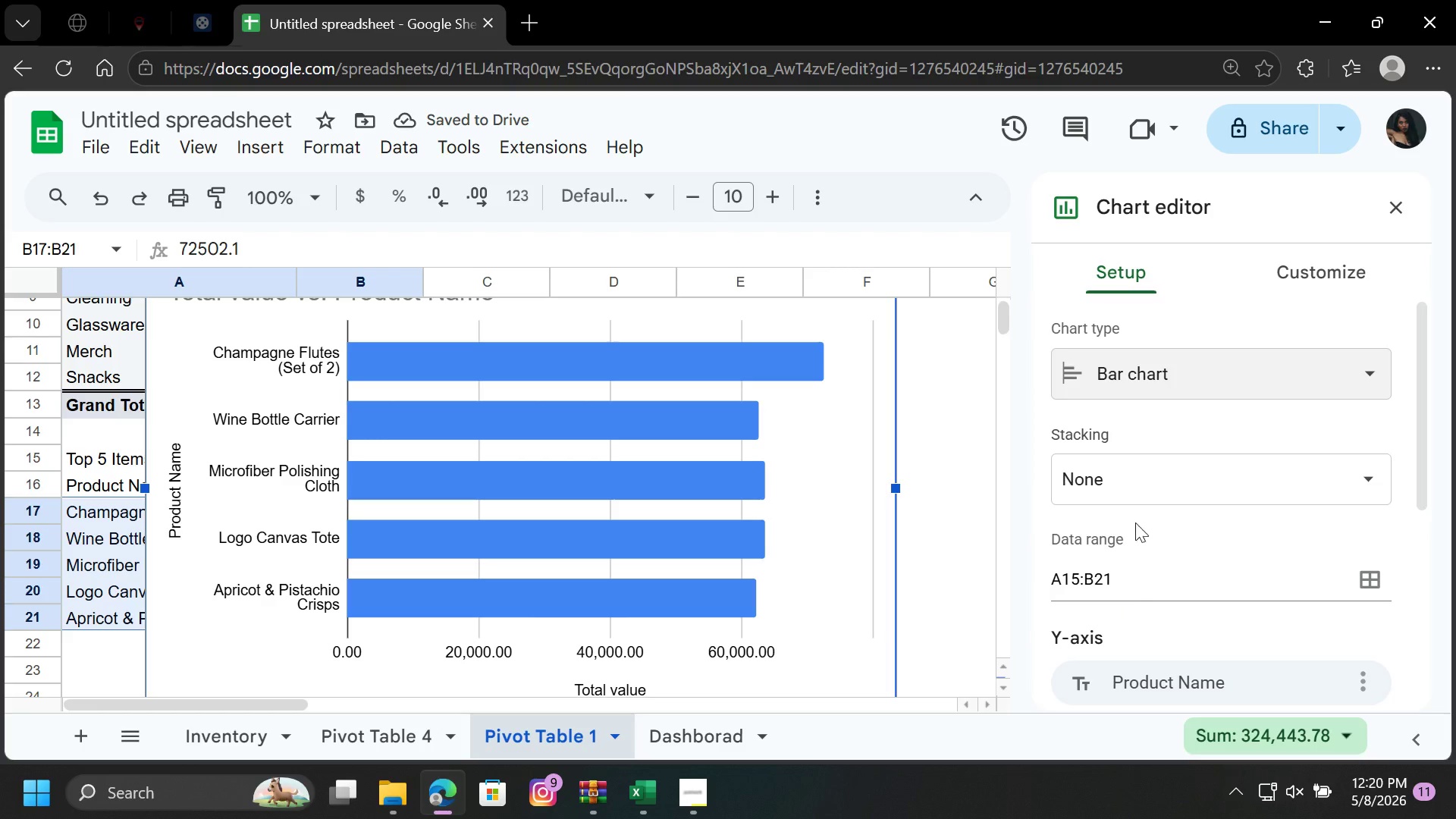 
scroll: coordinate [1153, 507], scroll_direction: down, amount: 2.0
 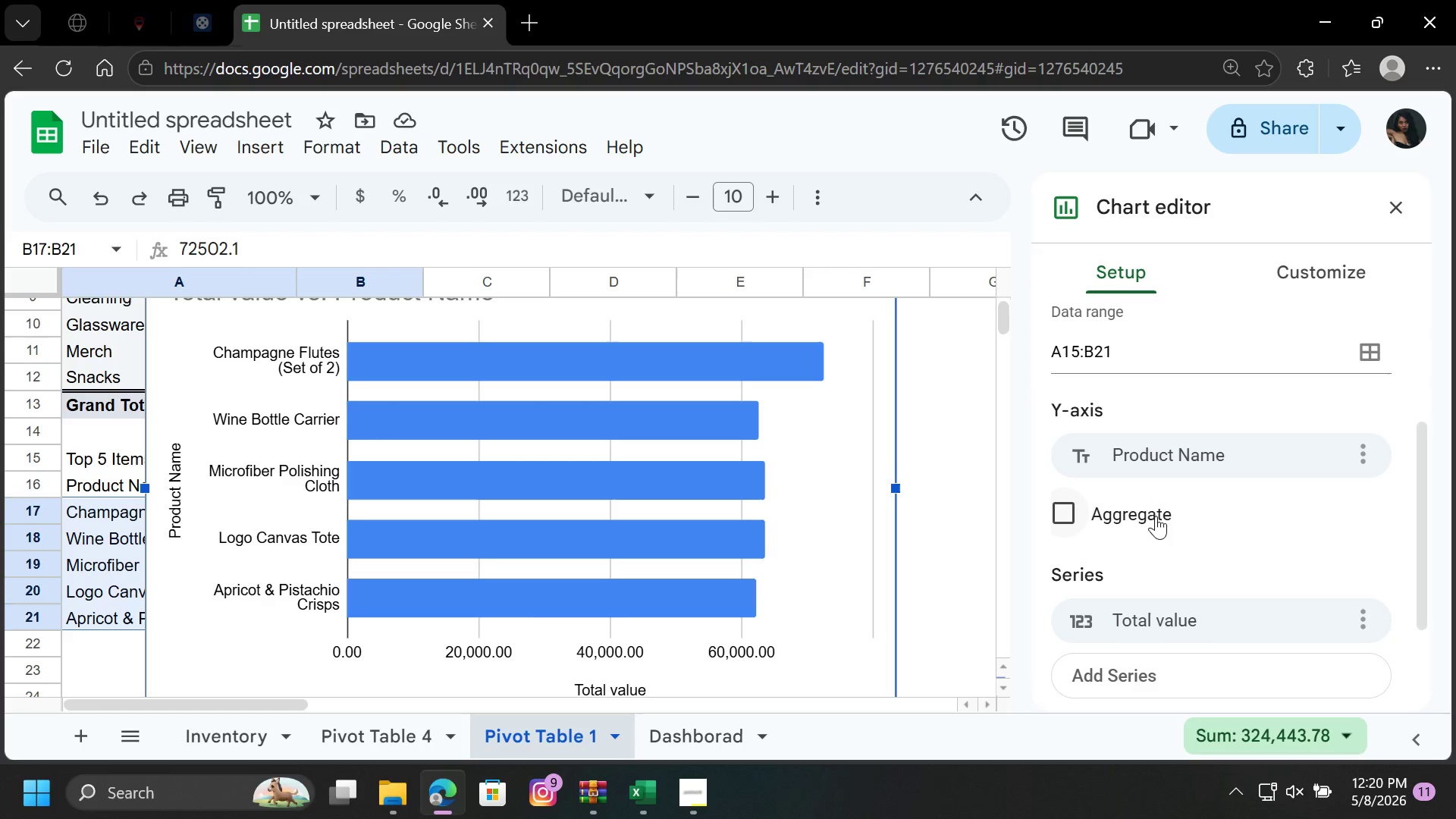 
left_click([1152, 510])
 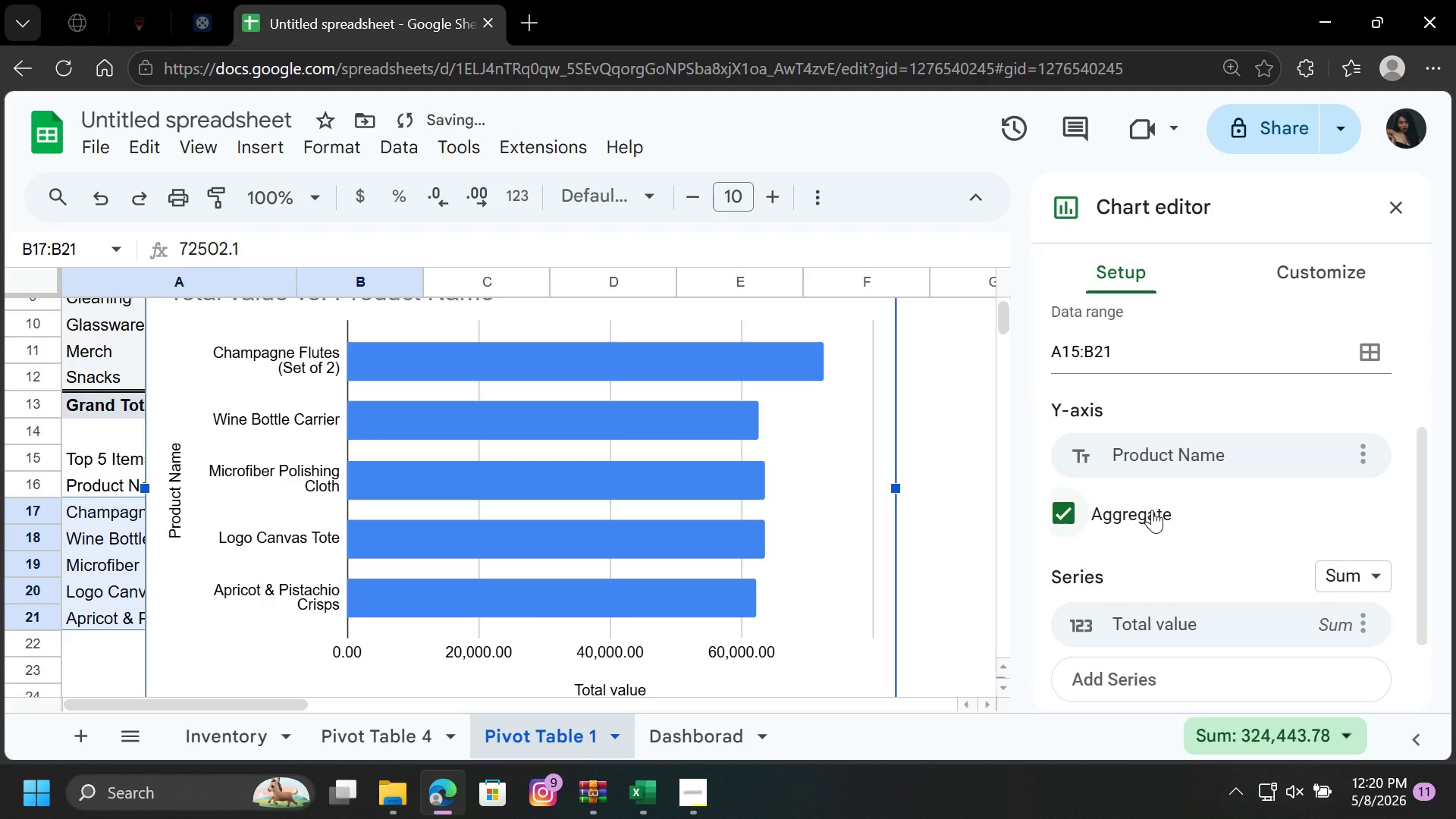 
left_click([1152, 510])
 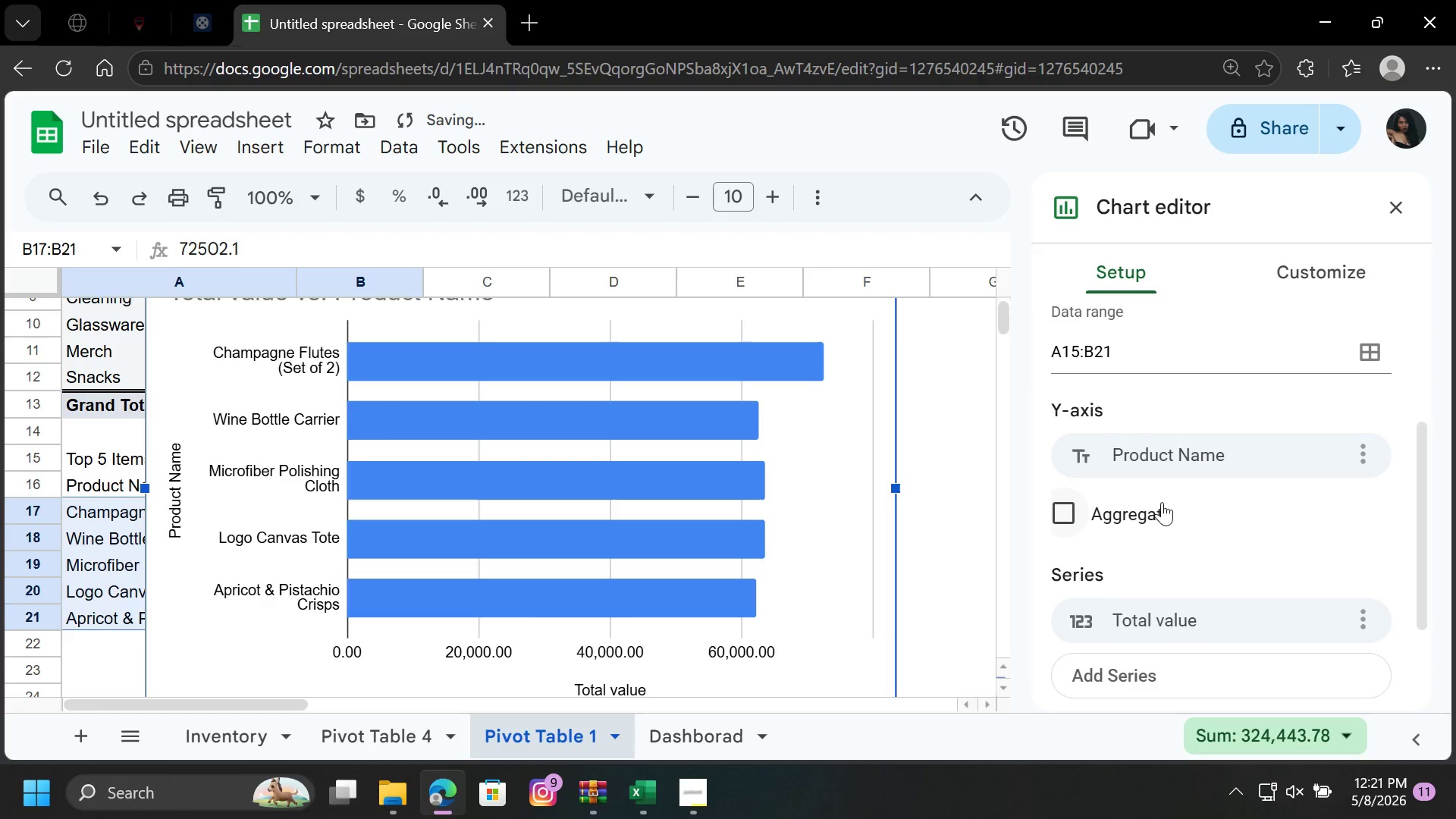 
scroll: coordinate [1162, 502], scroll_direction: down, amount: 2.0
 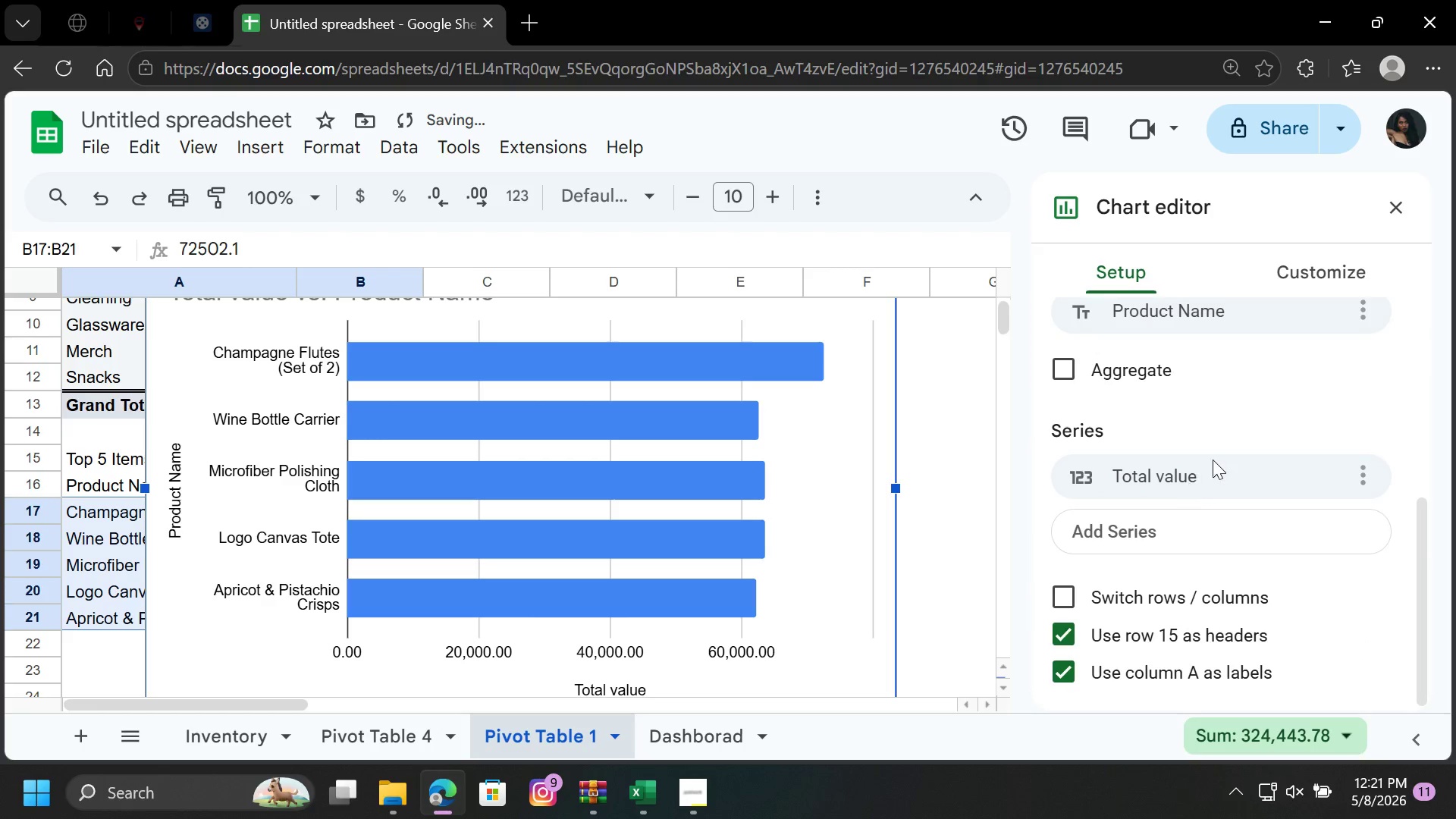 
scroll: coordinate [1214, 459], scroll_direction: up, amount: 6.0
 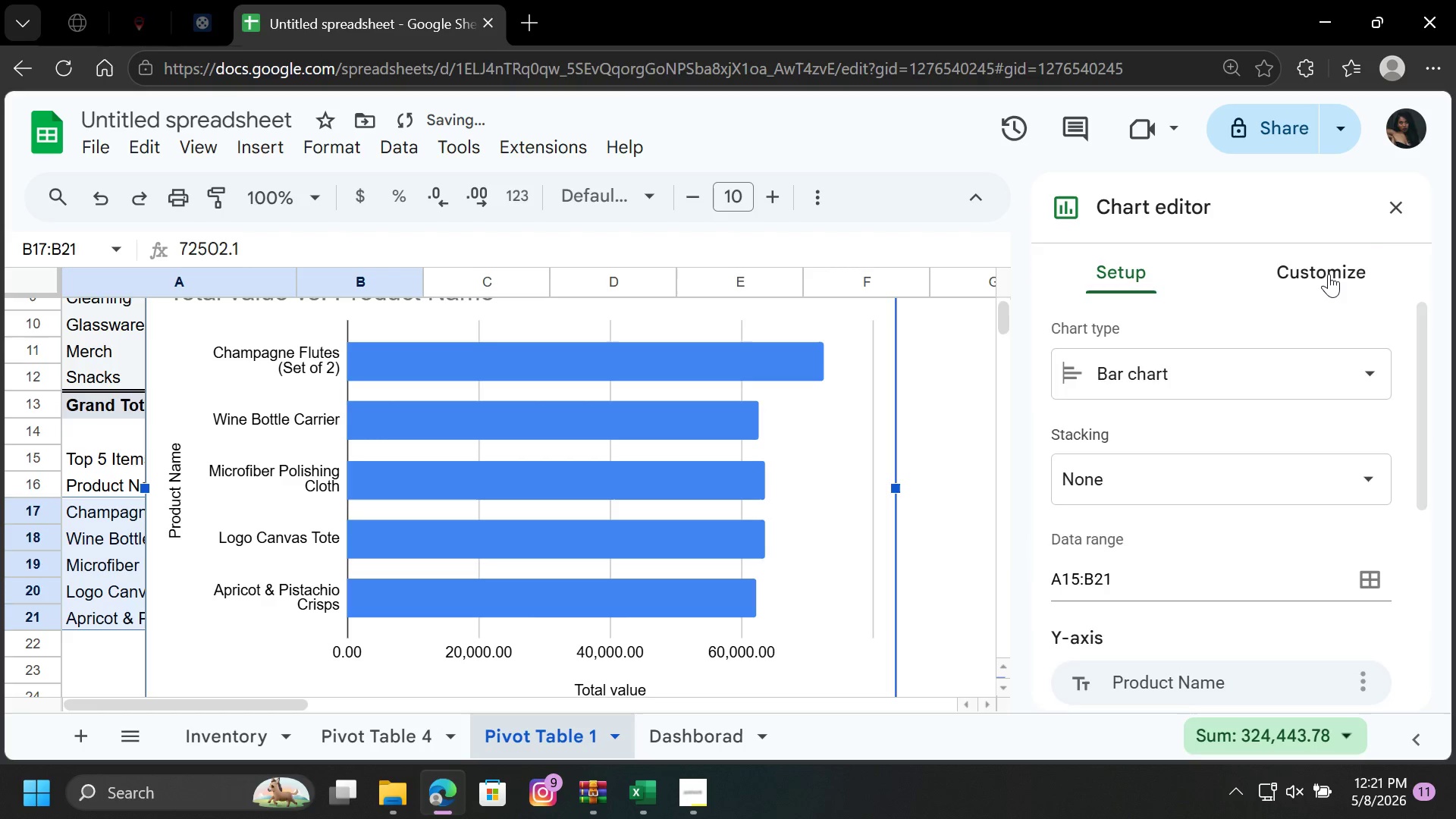 
left_click([1329, 274])
 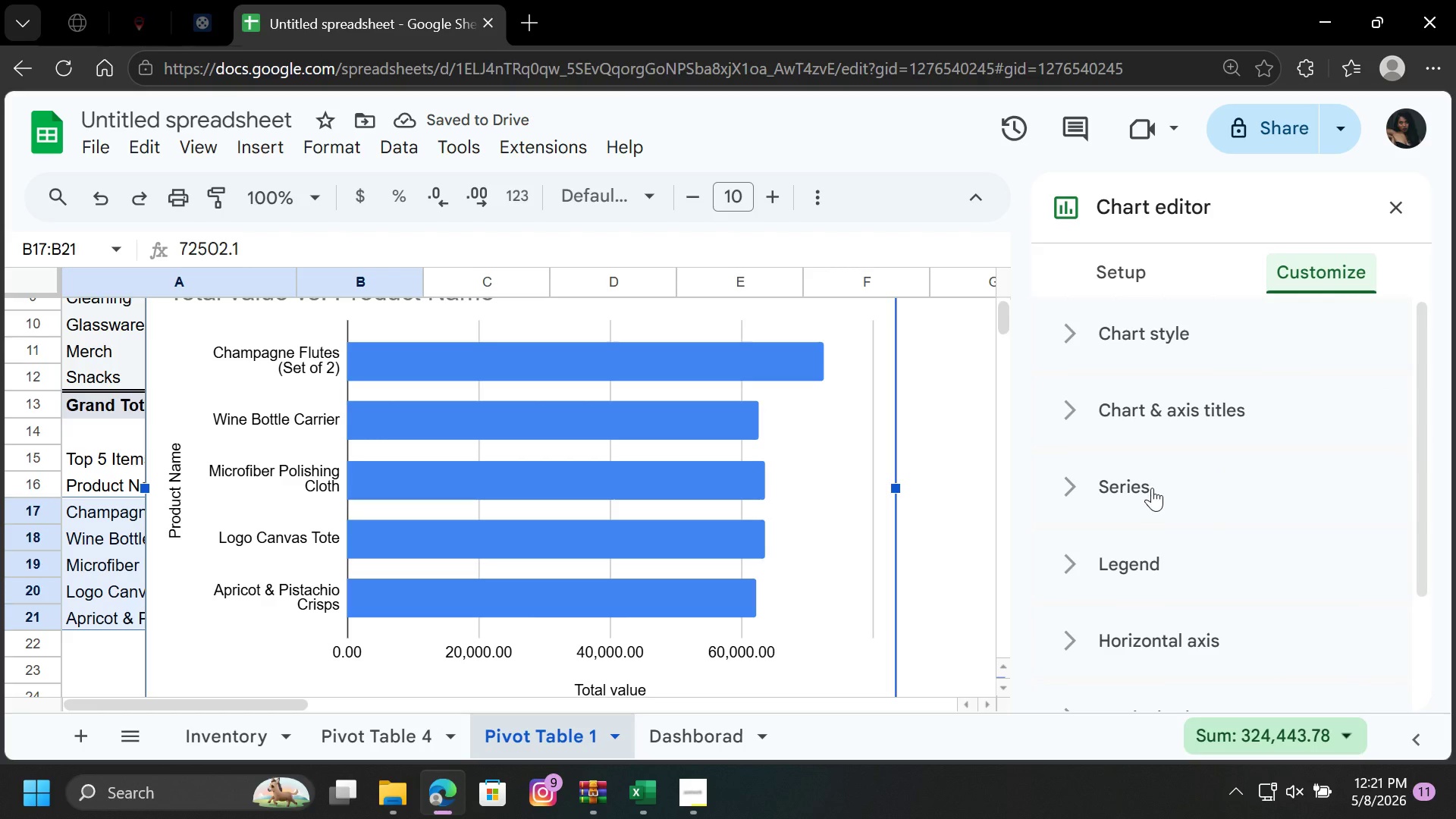 
left_click([1153, 488])
 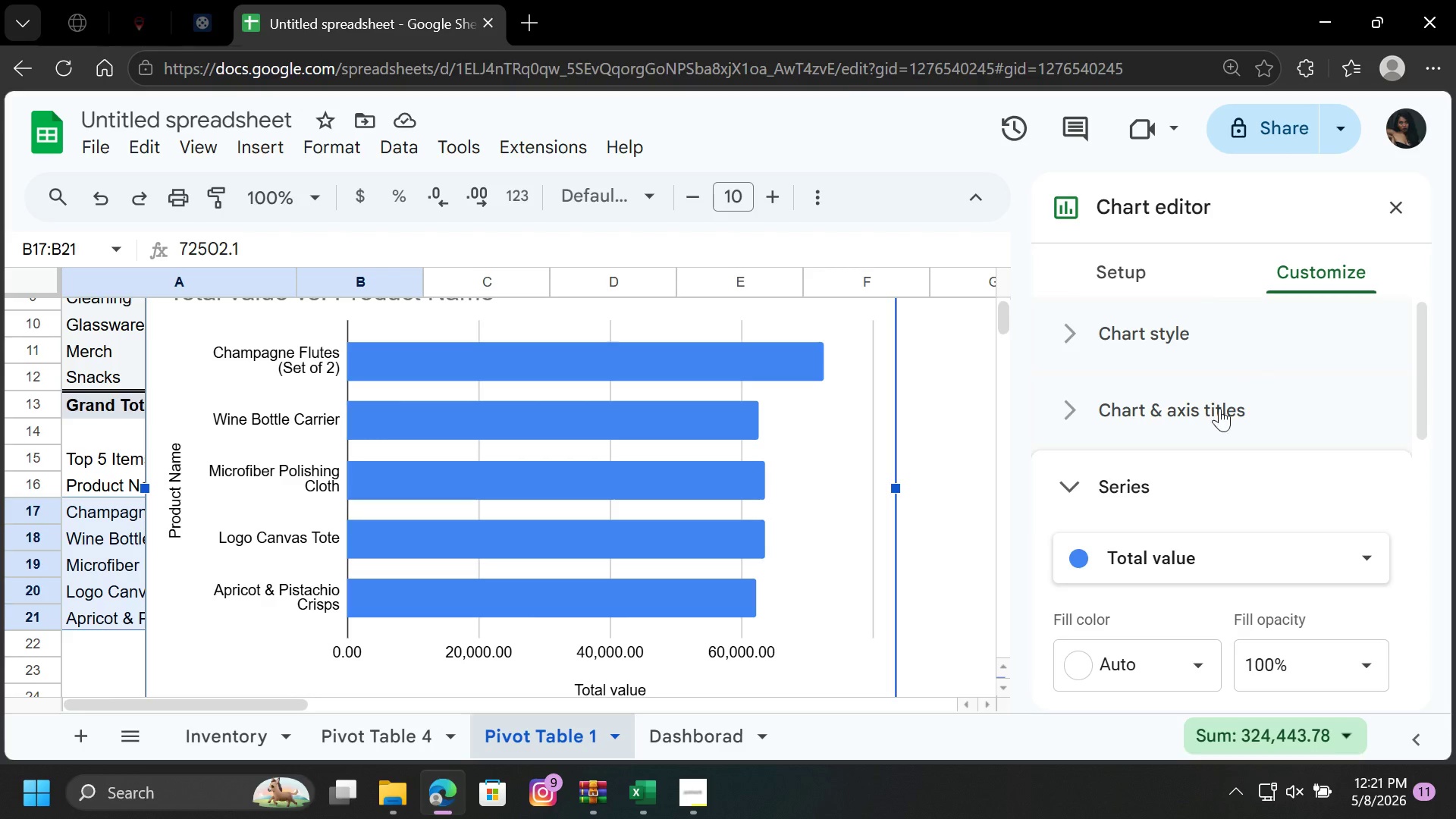 
left_click([1219, 407])
 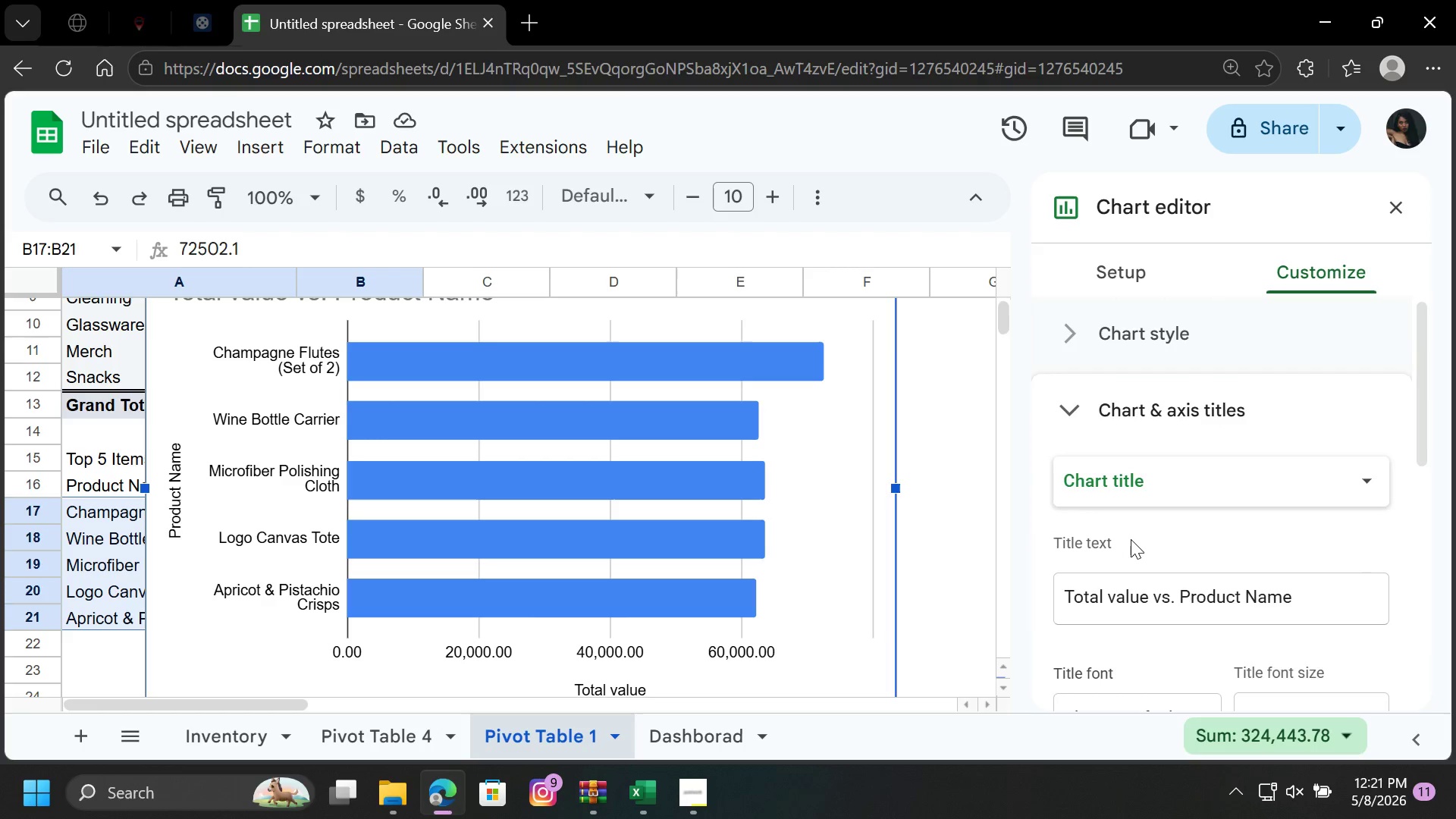 
scroll: coordinate [1131, 539], scroll_direction: down, amount: 3.0
 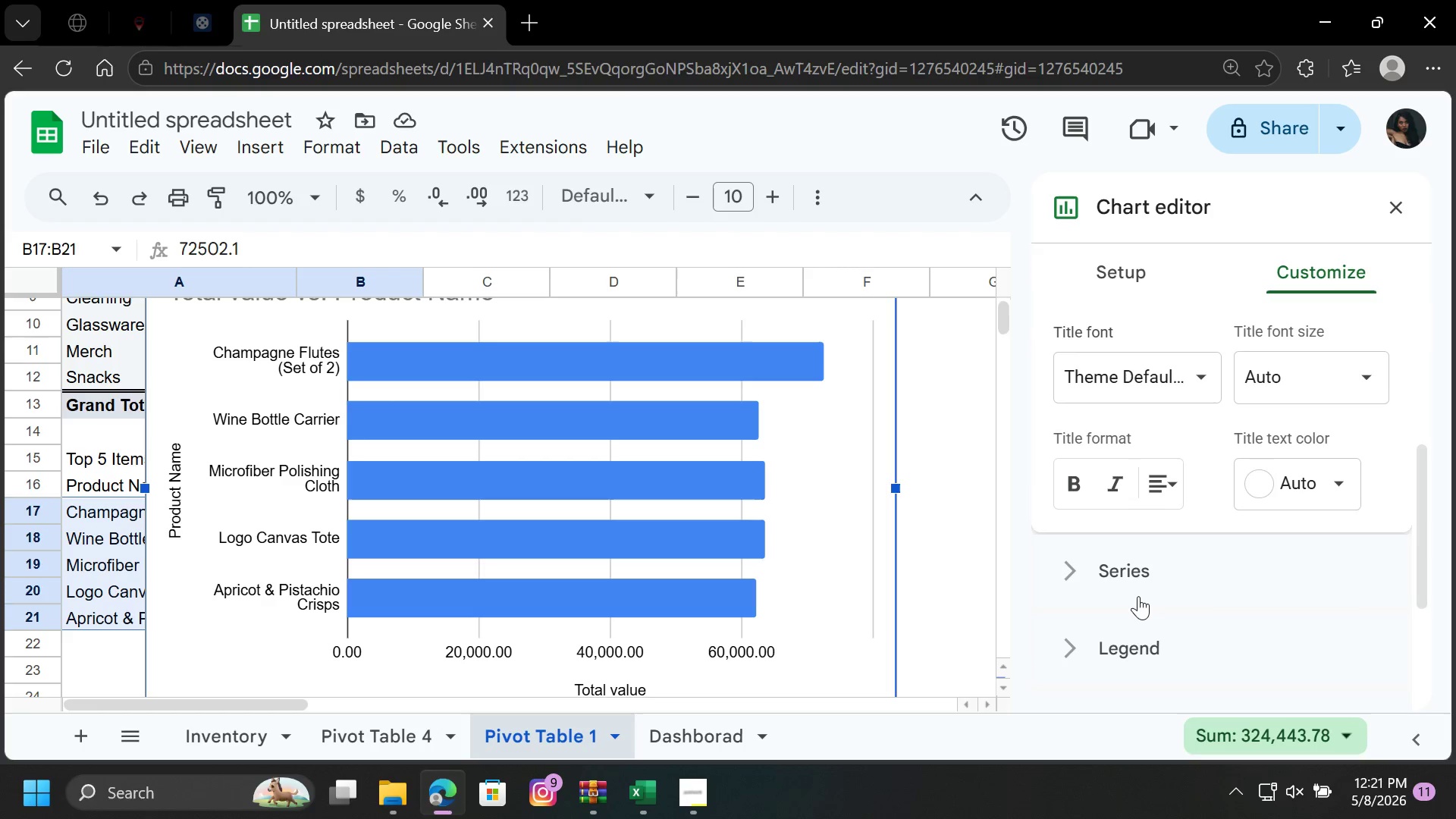 
left_click([1136, 577])
 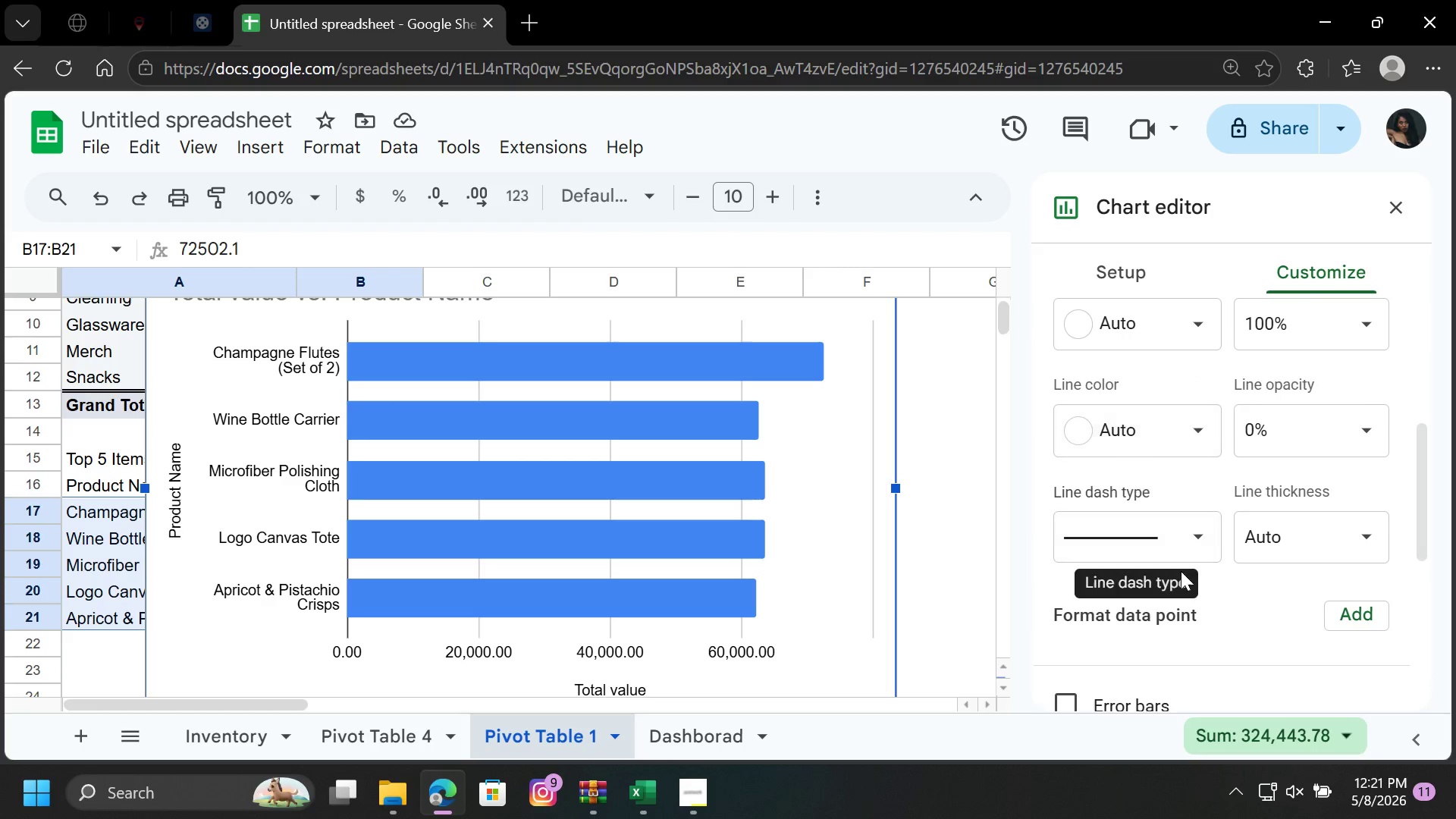 
scroll: coordinate [1181, 628], scroll_direction: down, amount: 4.0
 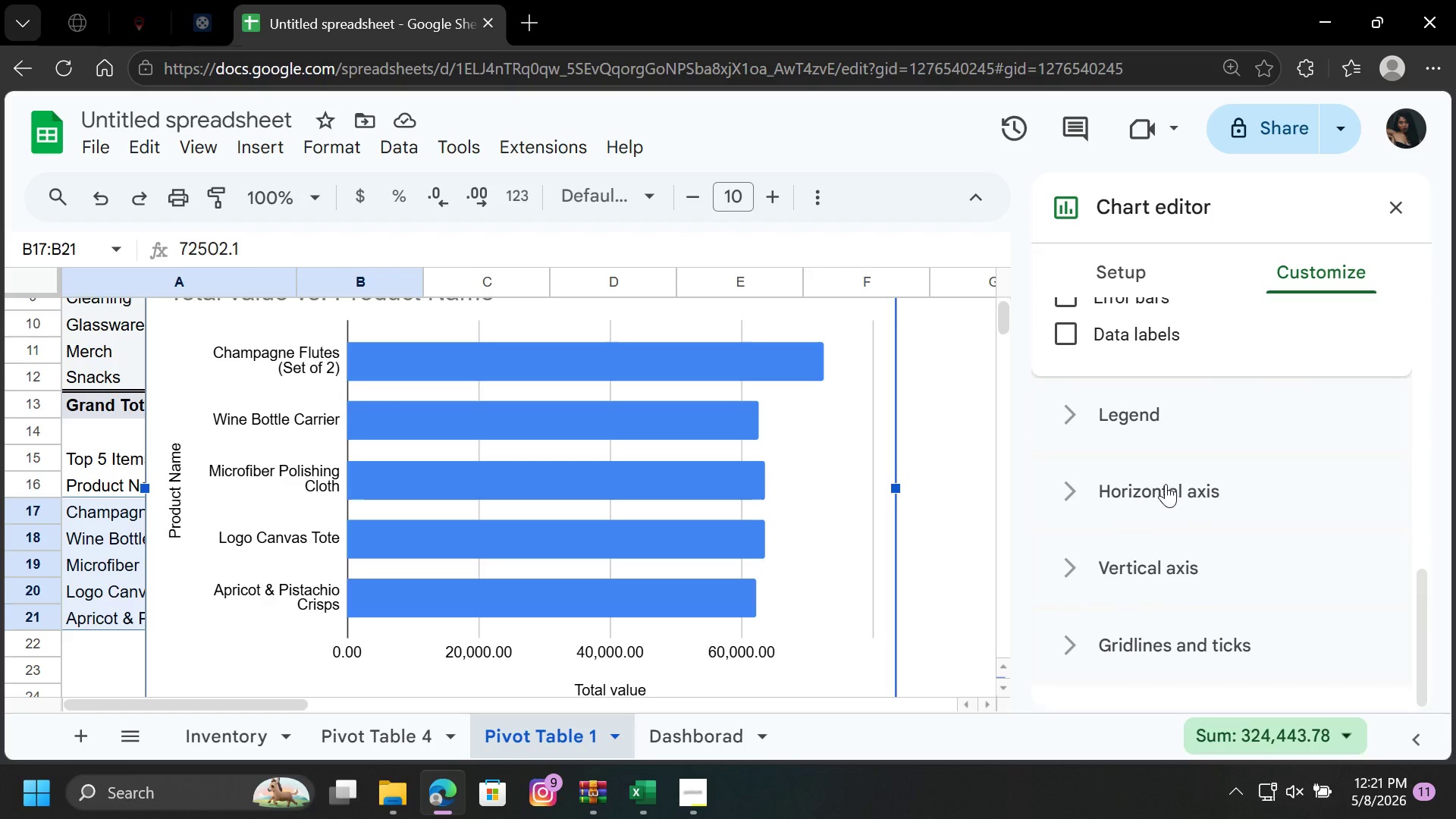 
left_click([1166, 482])
 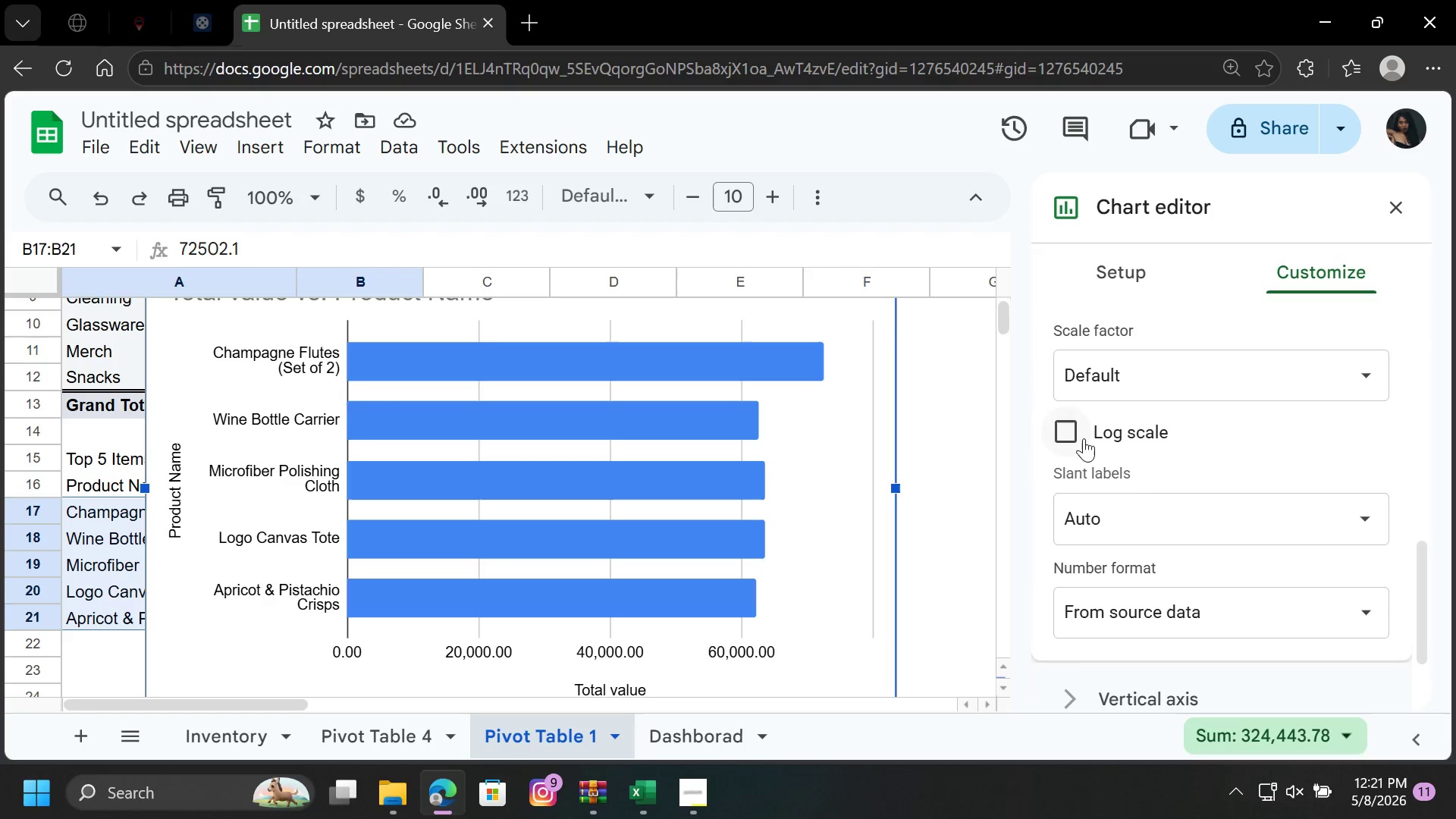 
scroll: coordinate [1169, 532], scroll_direction: down, amount: 3.0
 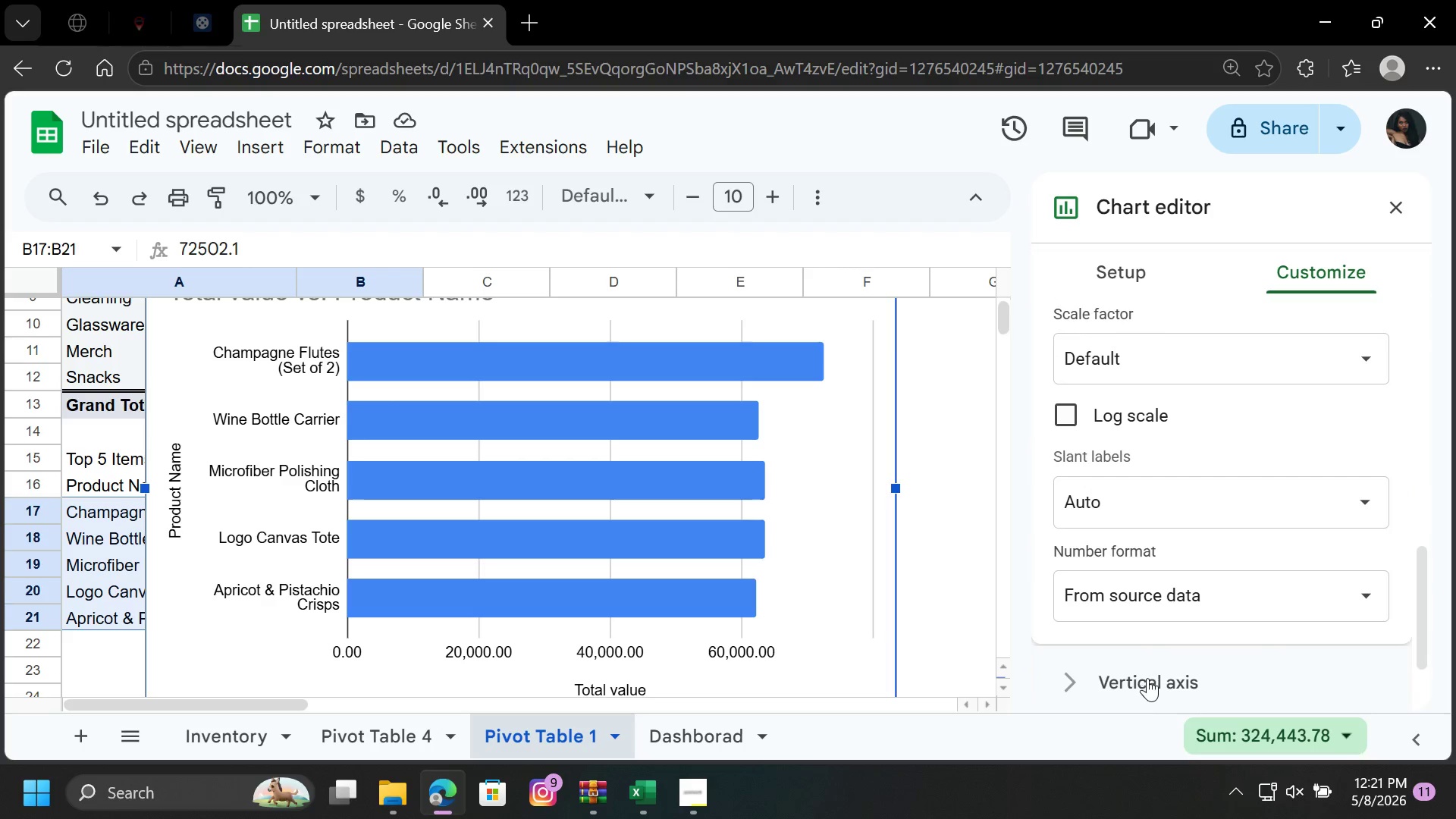 
left_click([1147, 686])
 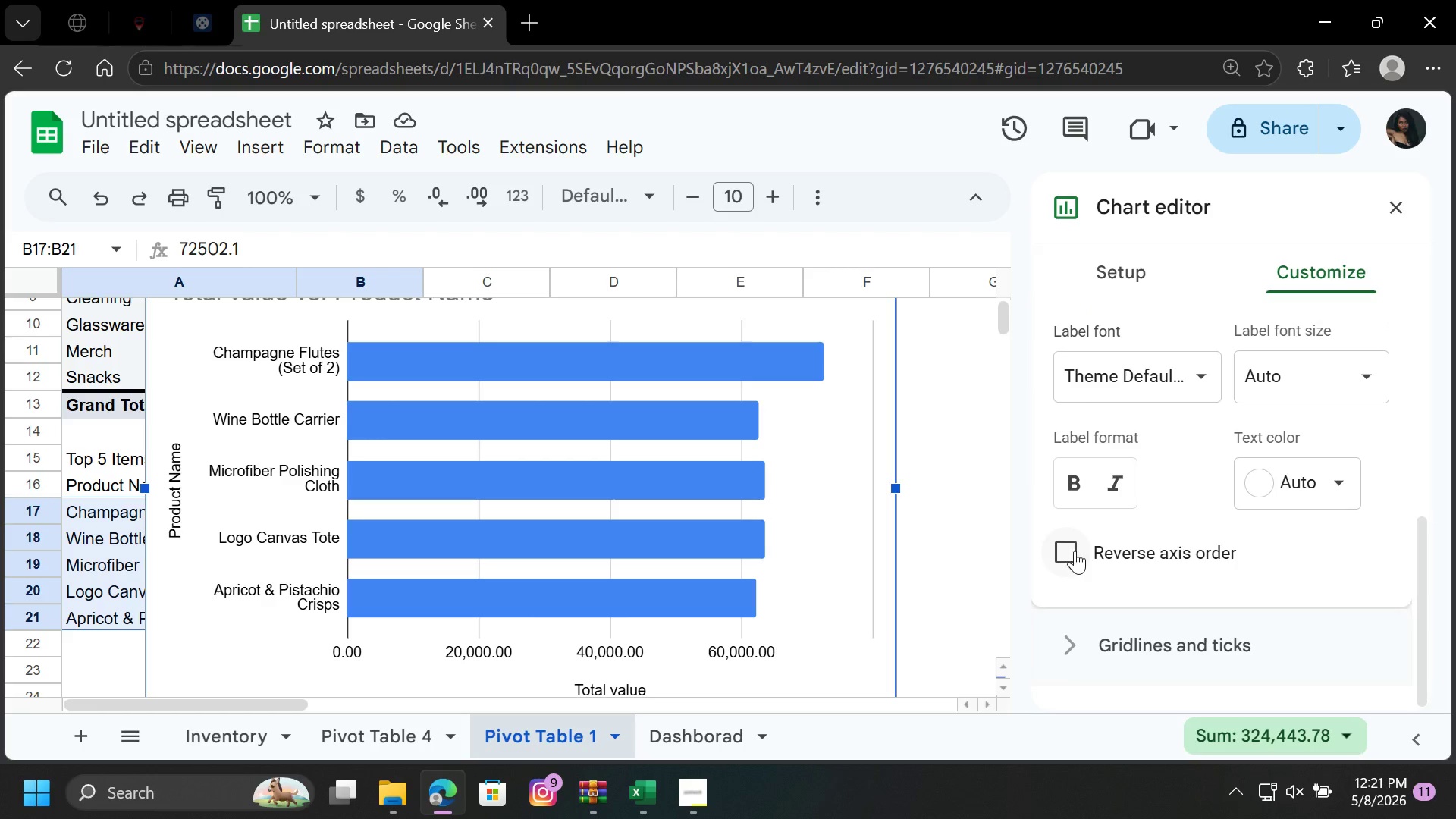 
left_click([1071, 551])
 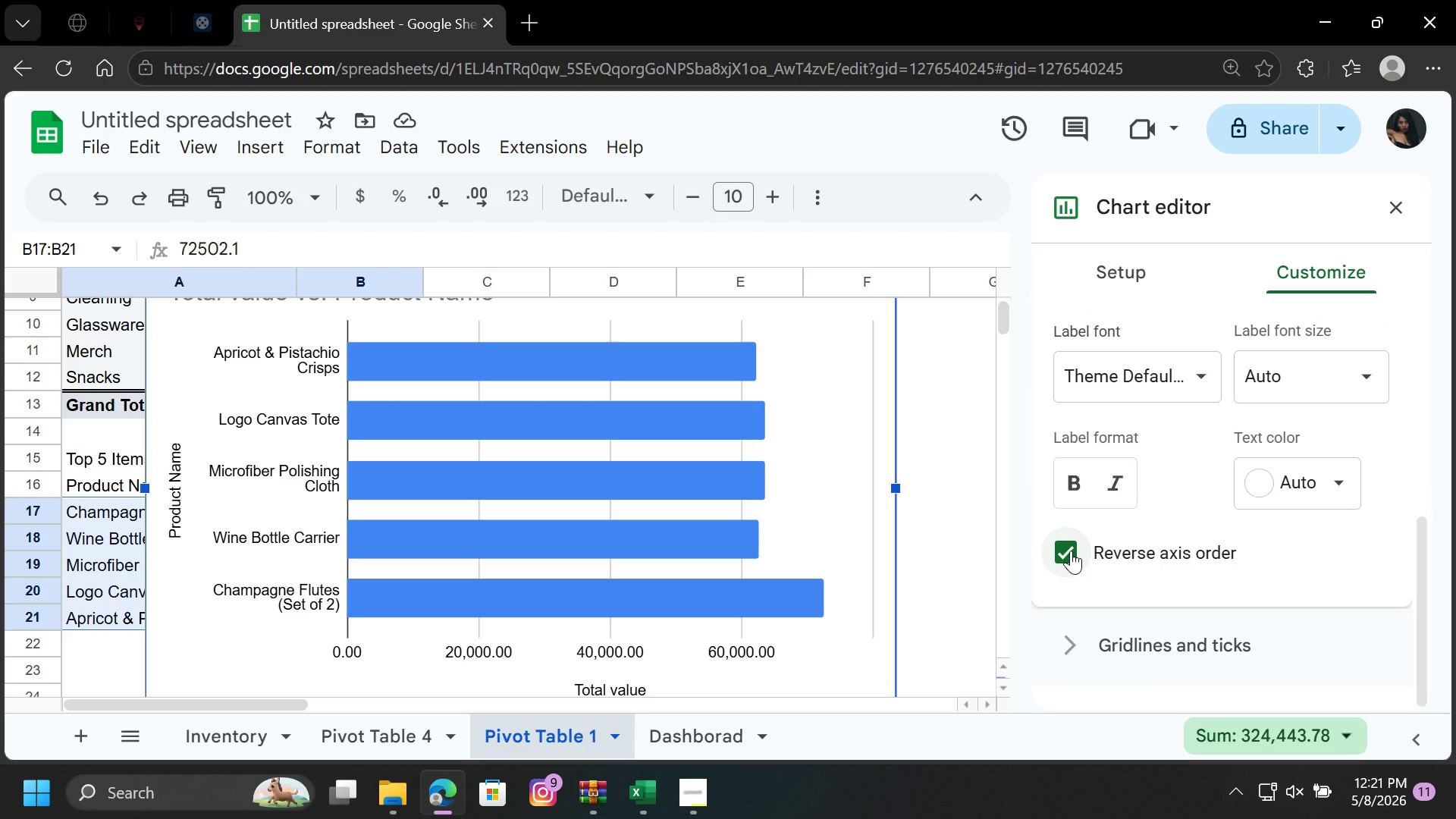 
wait(20.14)
 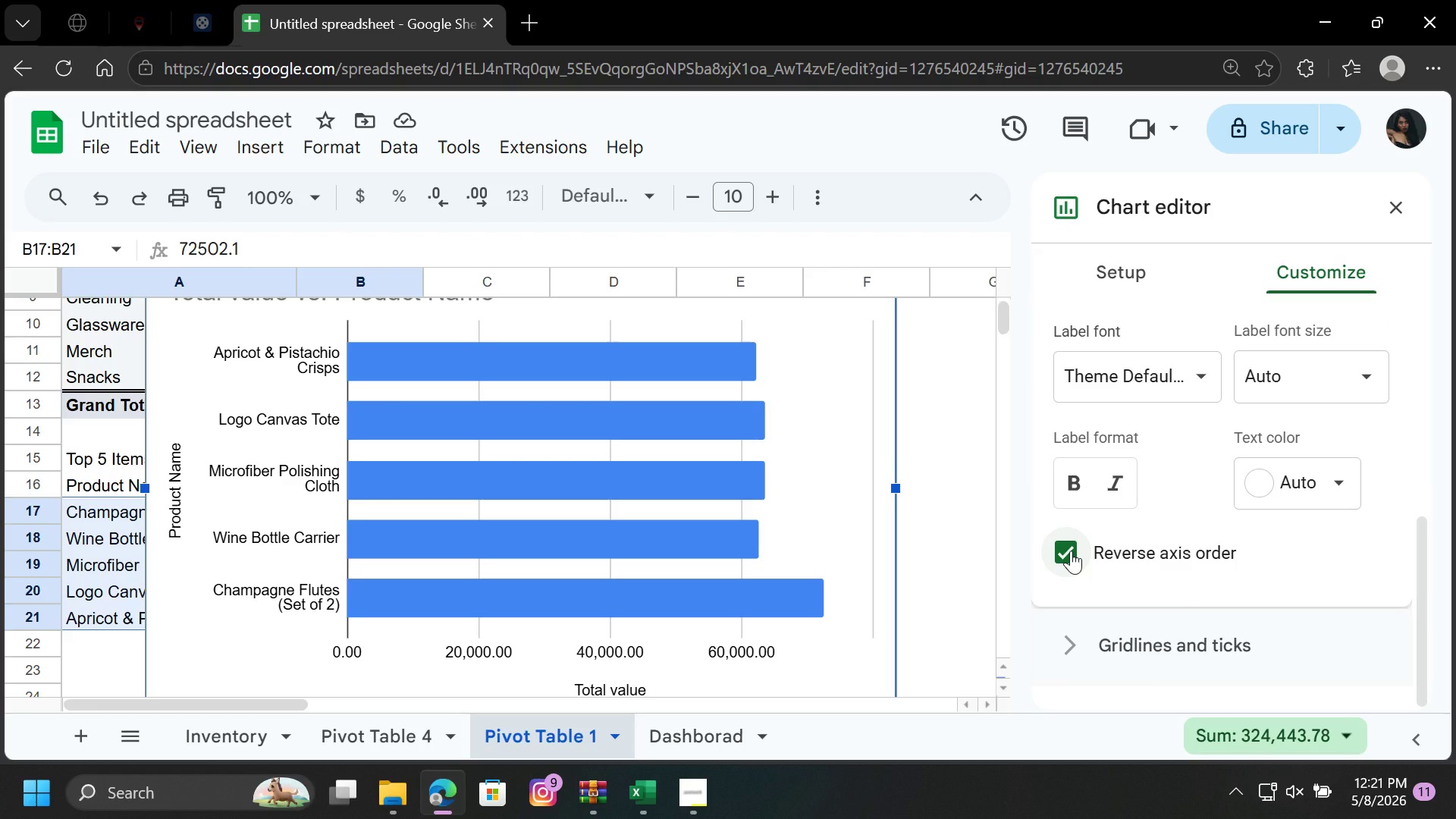 
left_click([626, 416])
 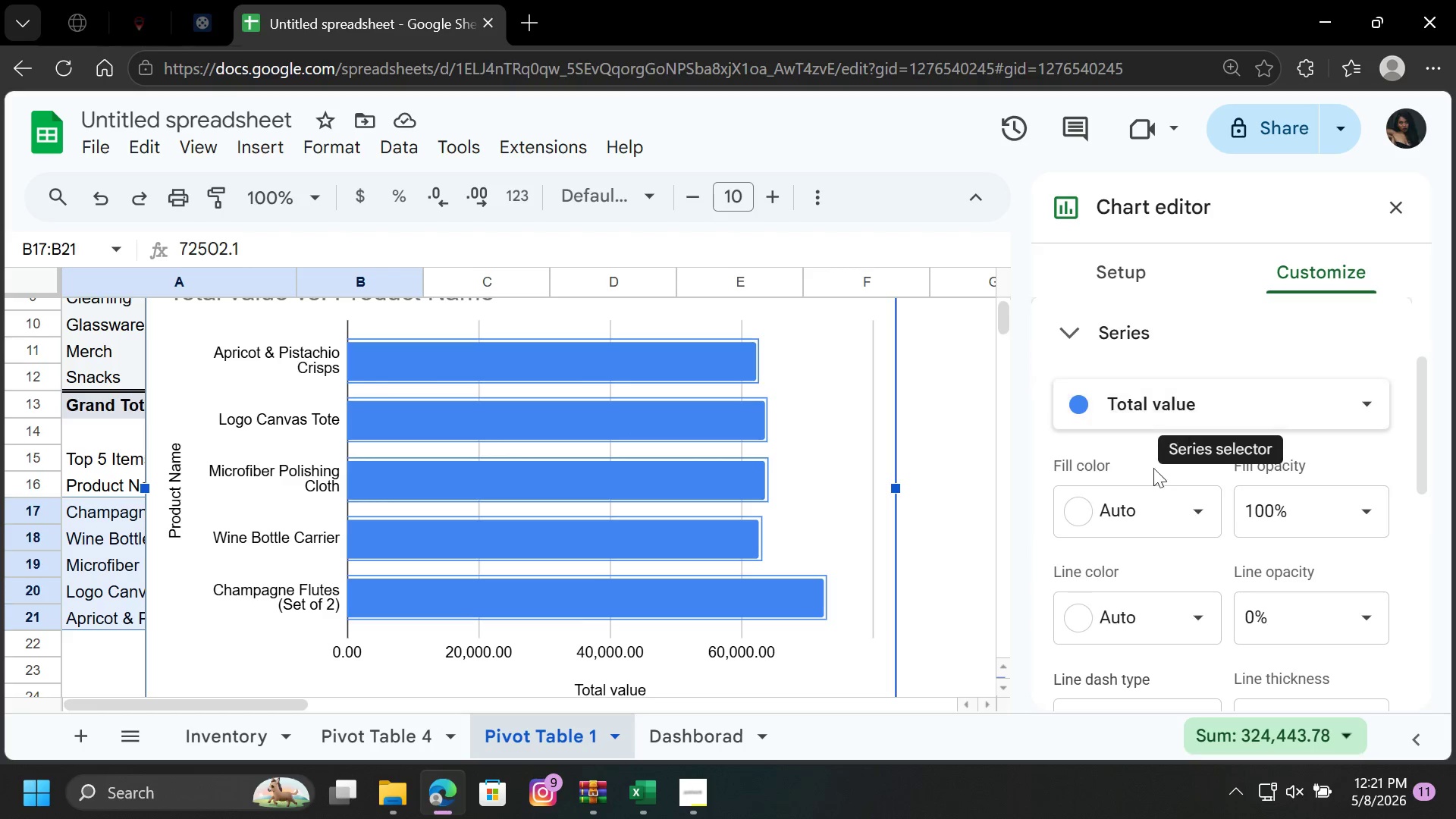 
left_click([1160, 513])
 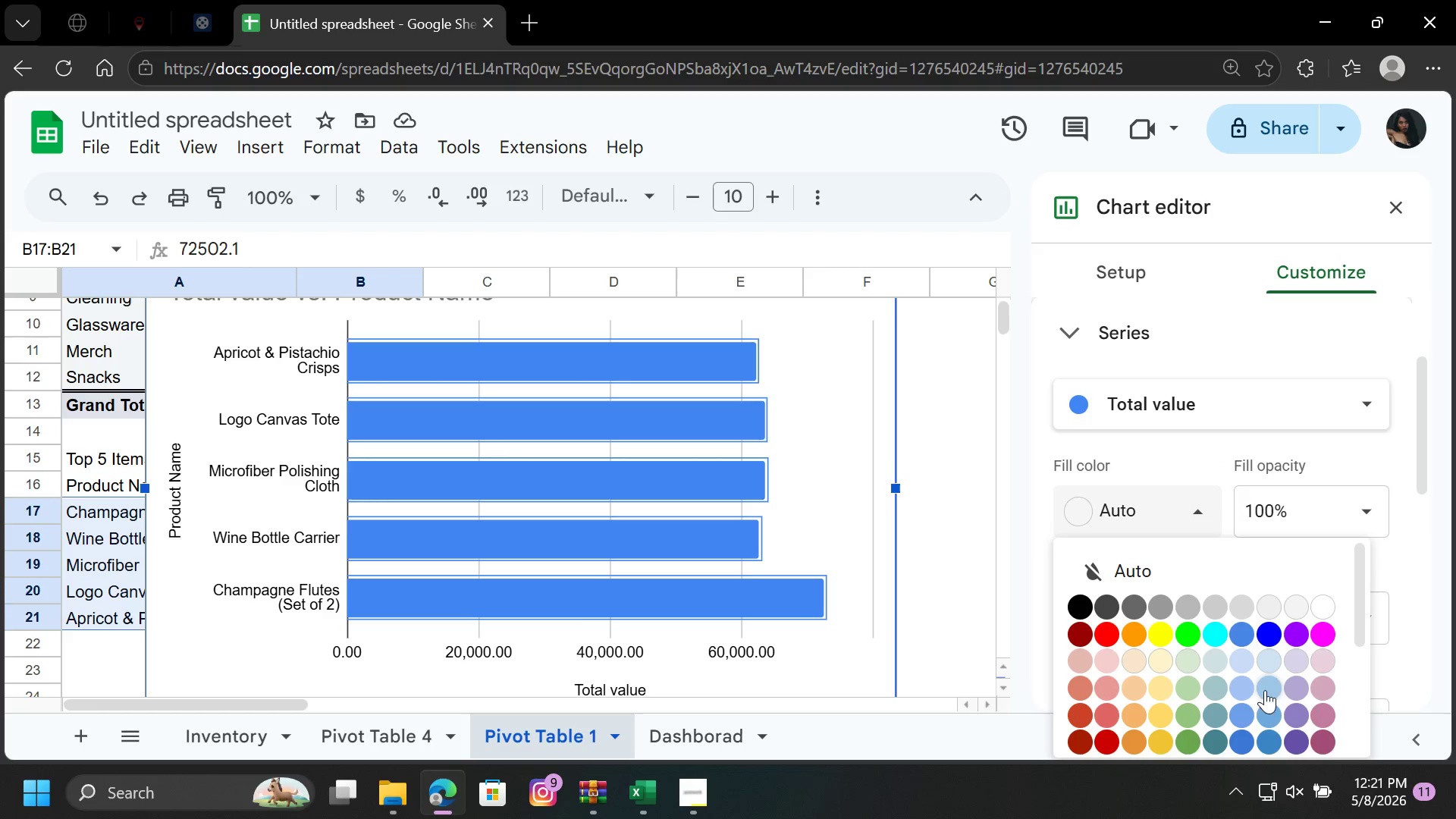 
scroll: coordinate [1260, 705], scroll_direction: down, amount: 1.0
 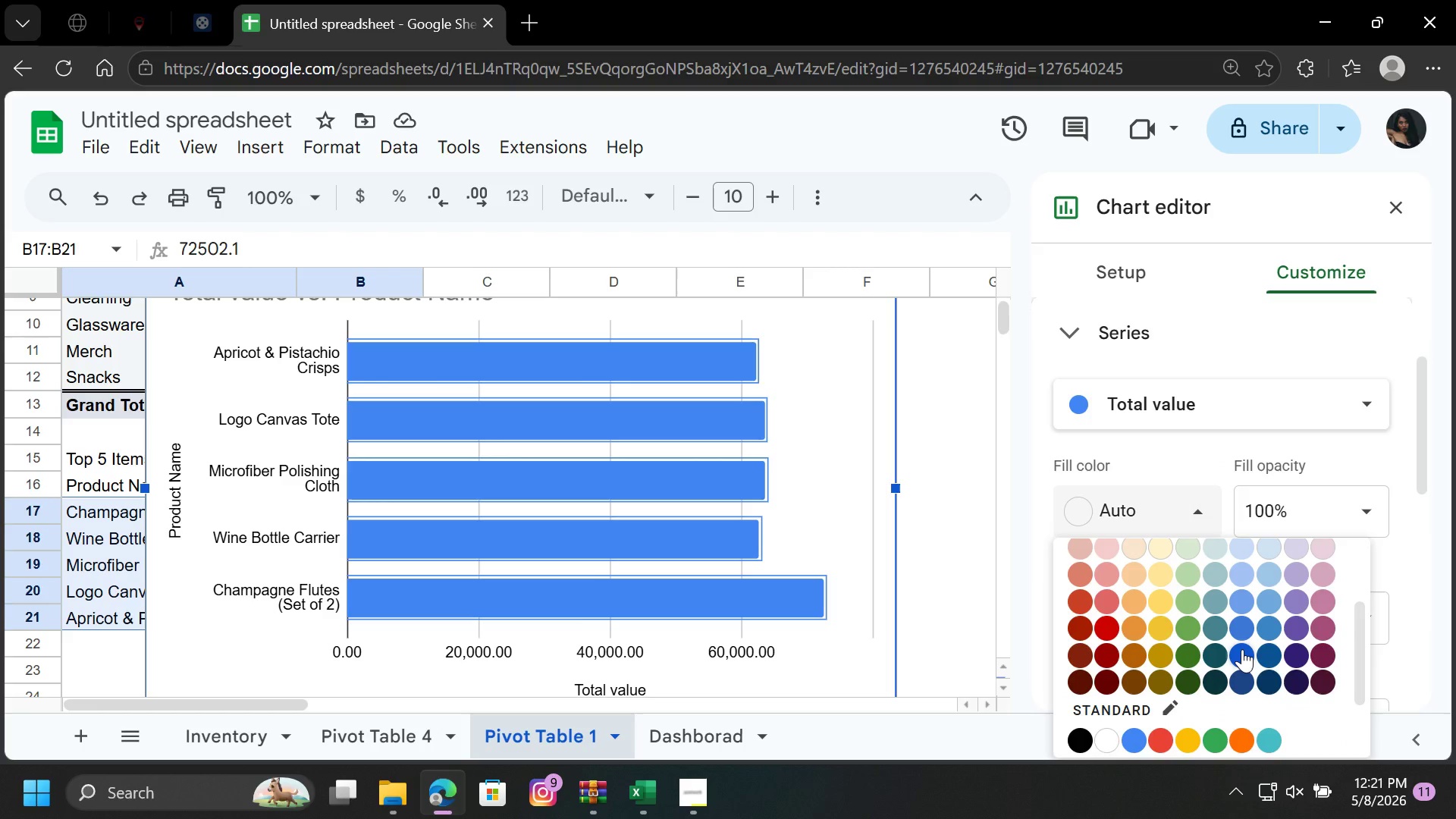 
left_click([1241, 649])
 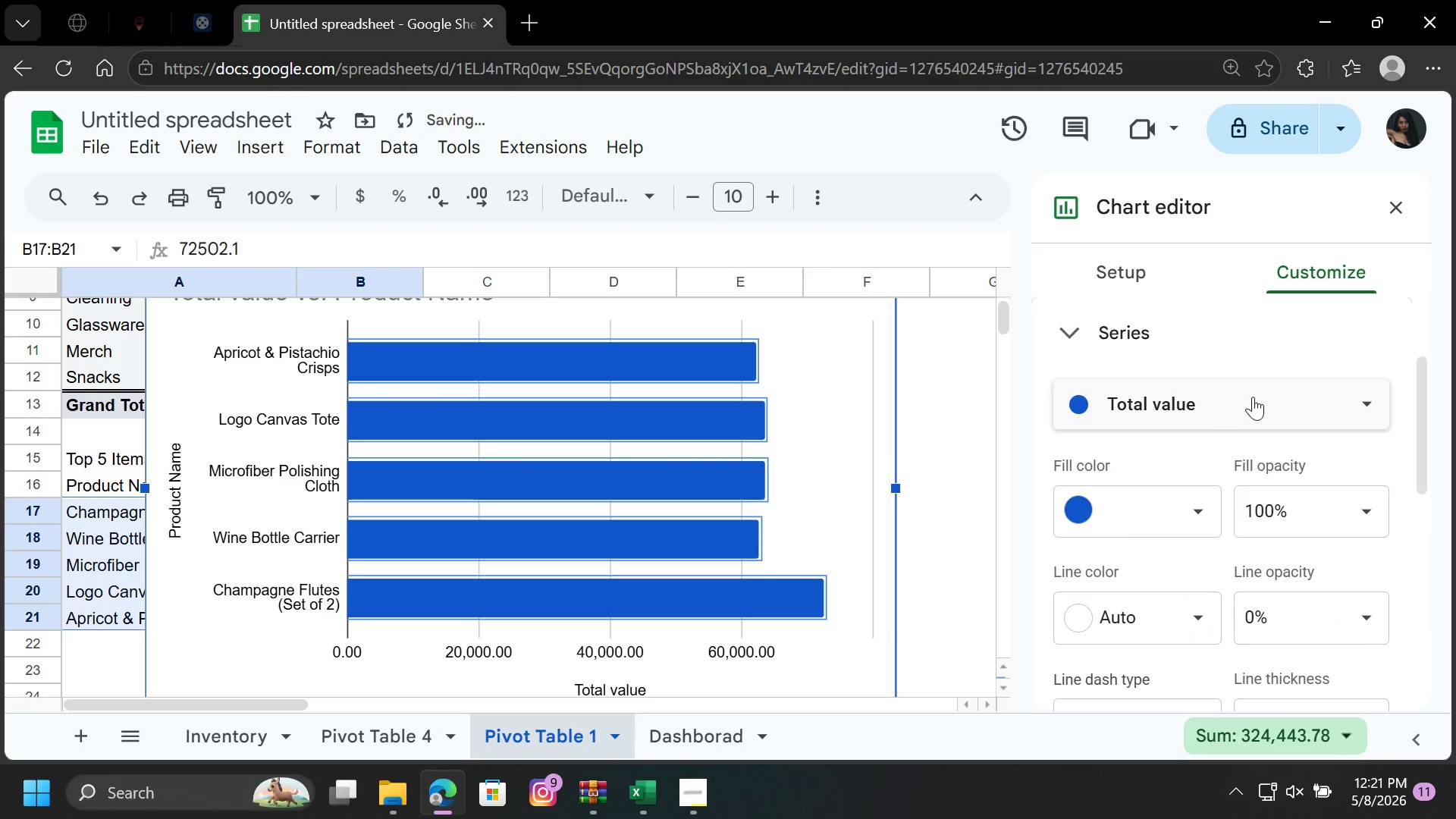 
left_click([1308, 400])
 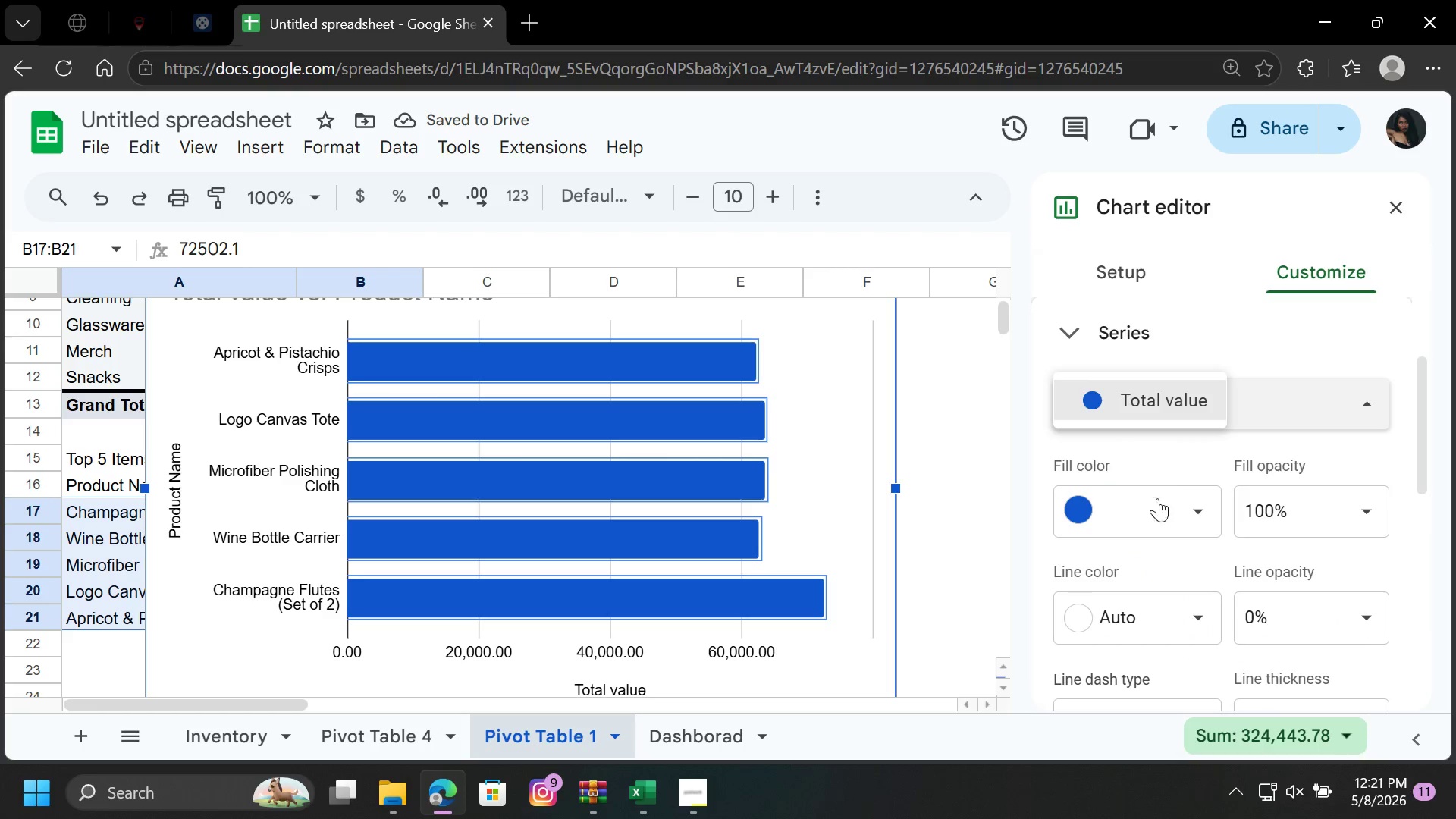 
left_click([1165, 503])
 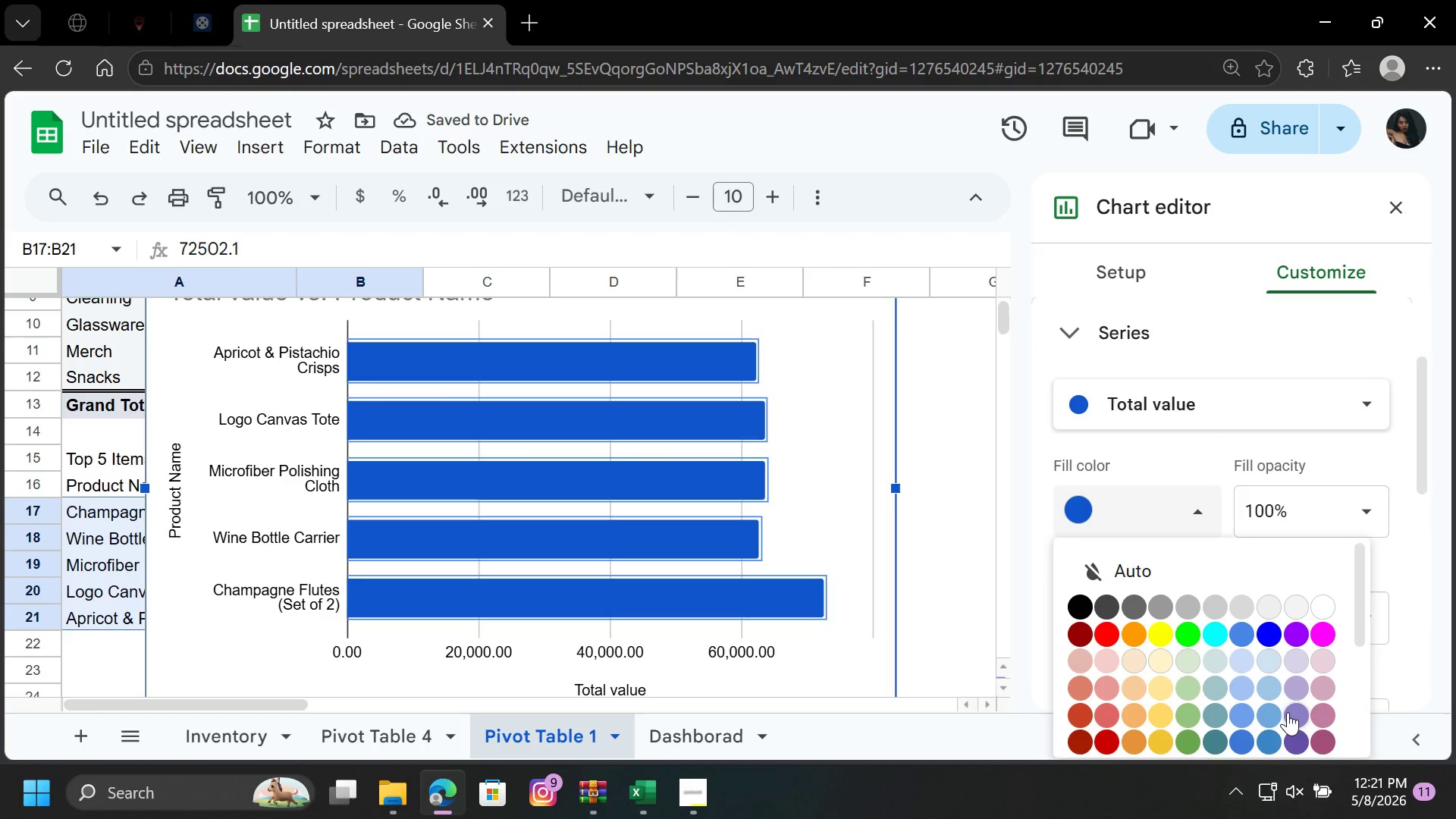 
scroll: coordinate [1250, 716], scroll_direction: down, amount: 2.0
 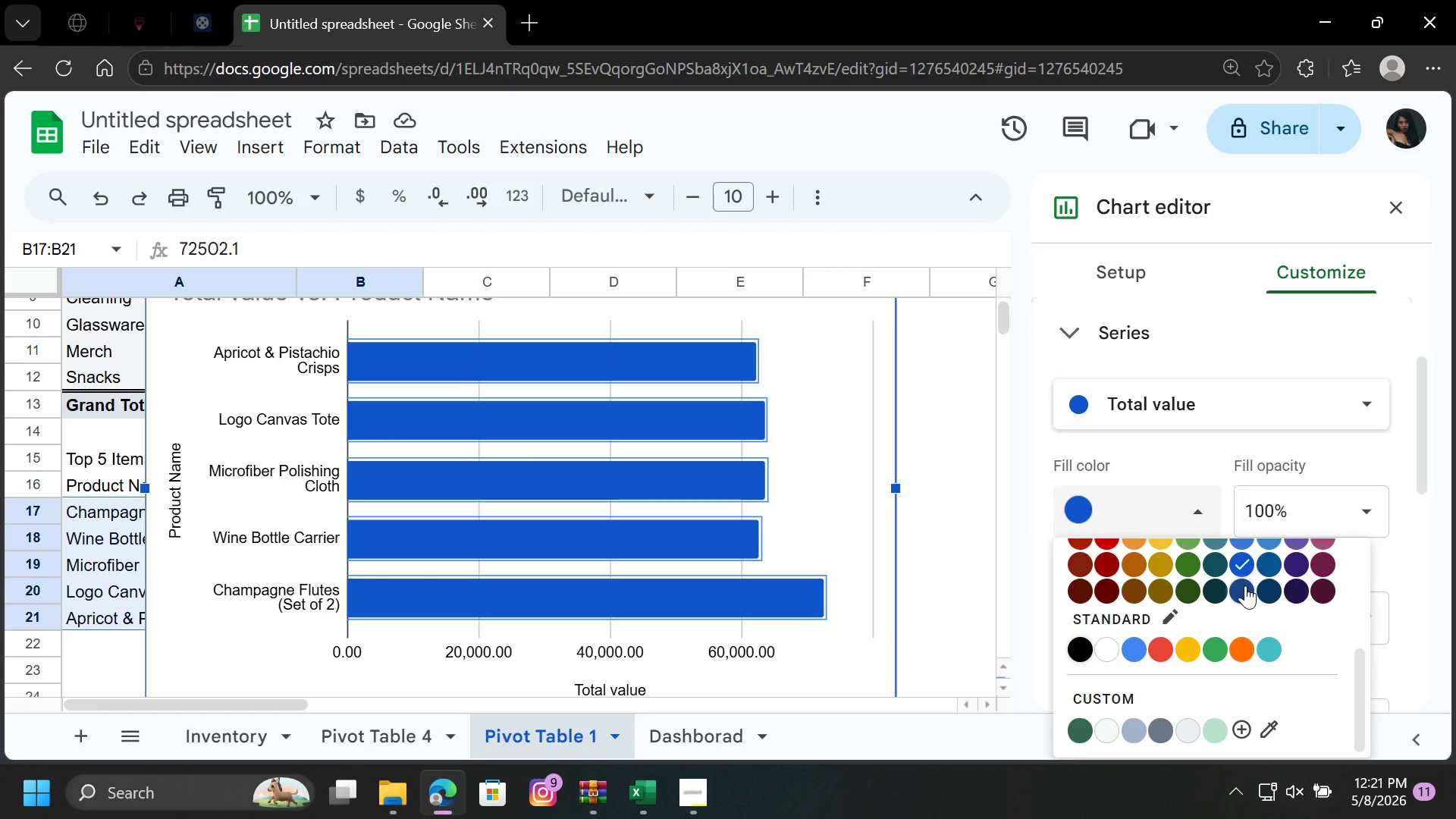 
left_click([1245, 585])
 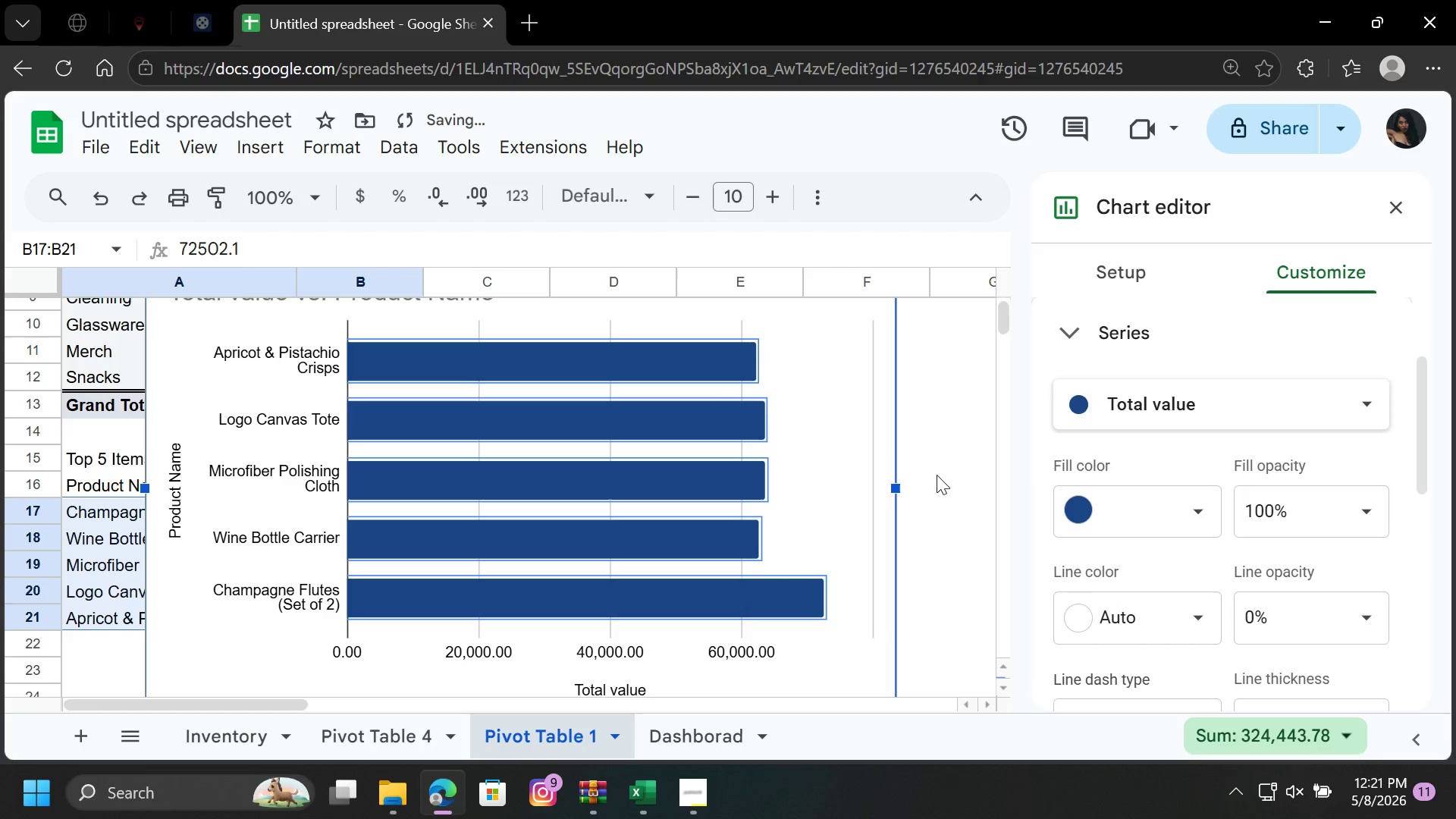 
left_click([949, 479])
 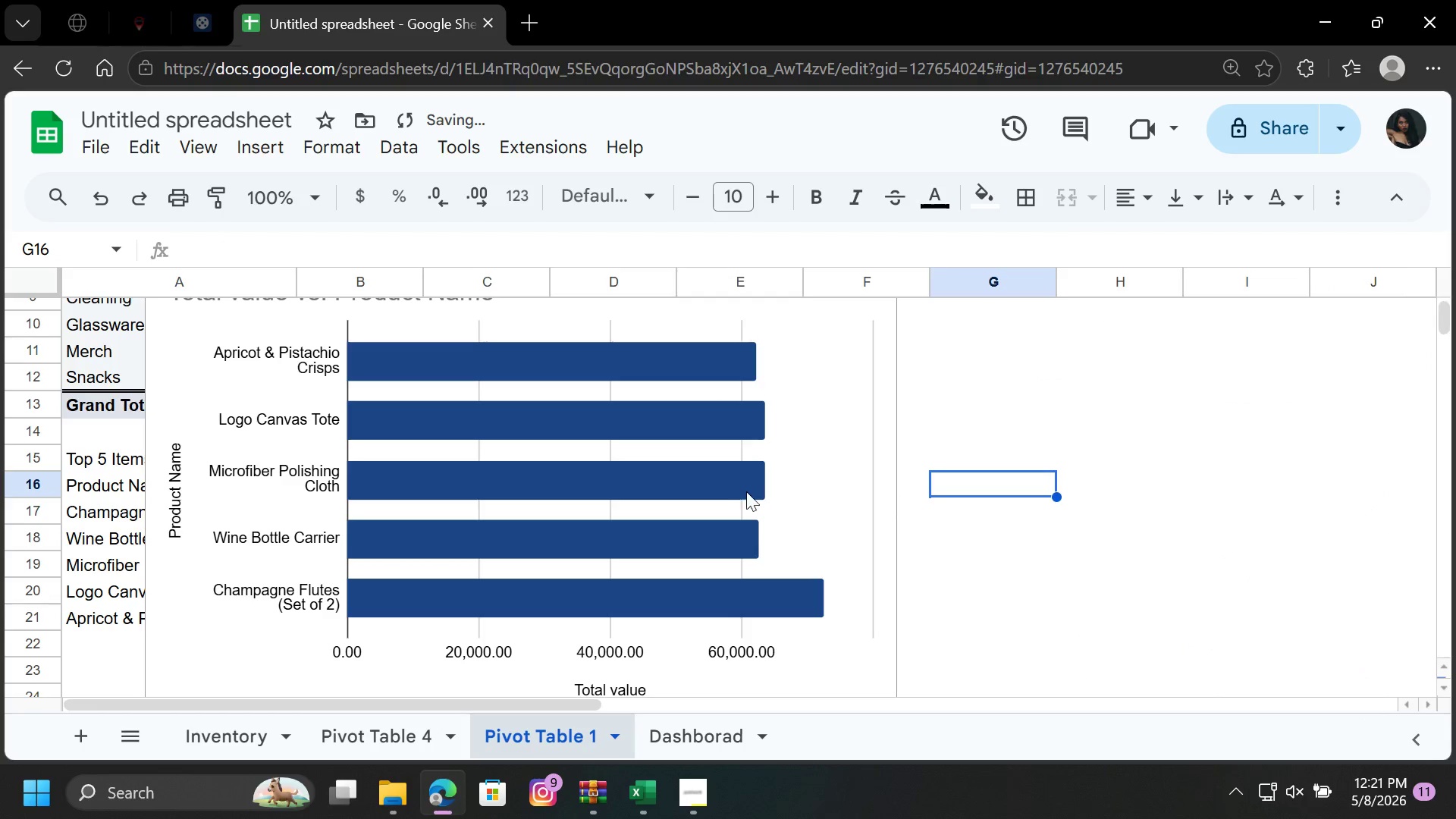 
left_click([719, 482])
 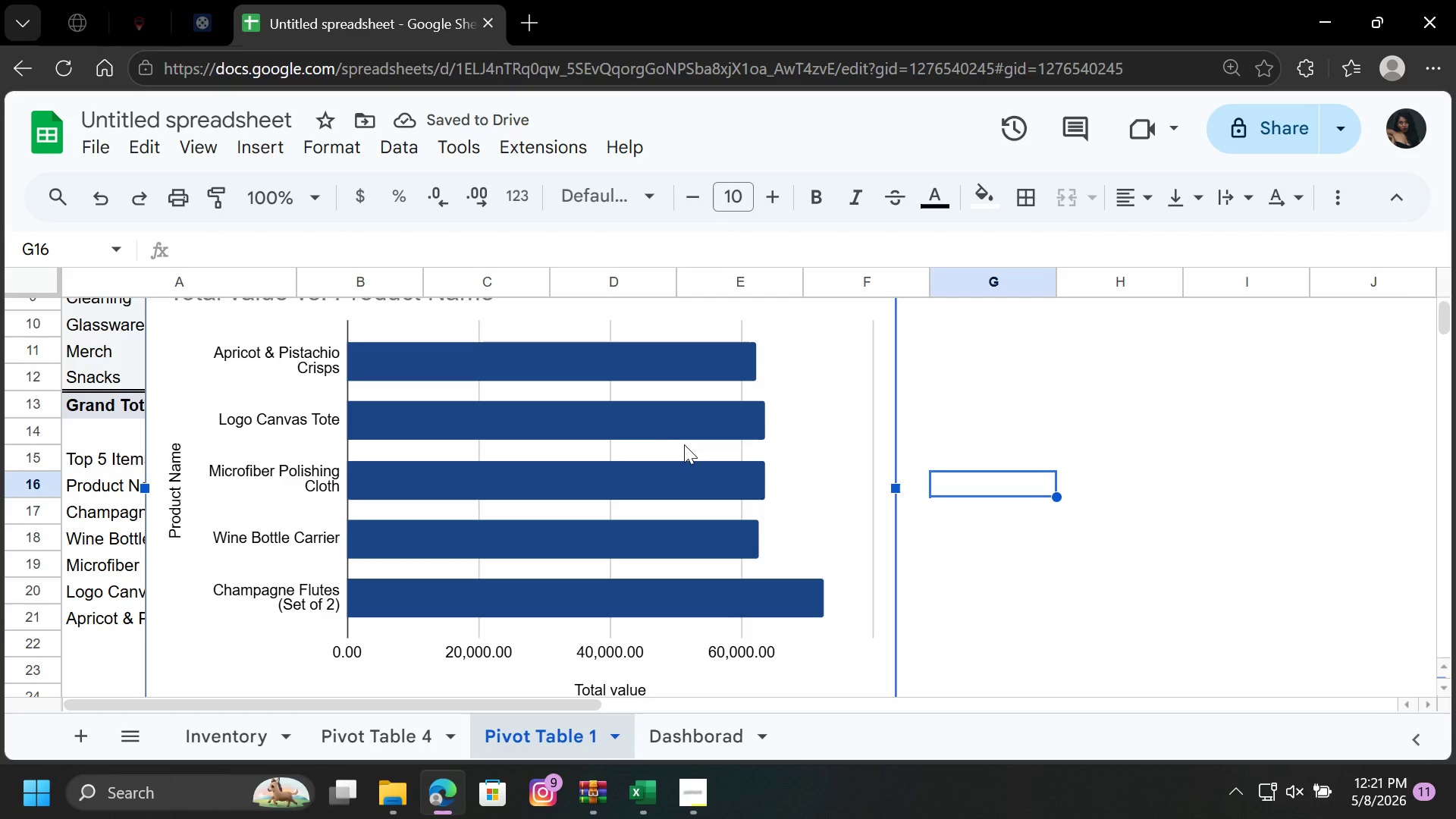 
mouse_move([689, 403])
 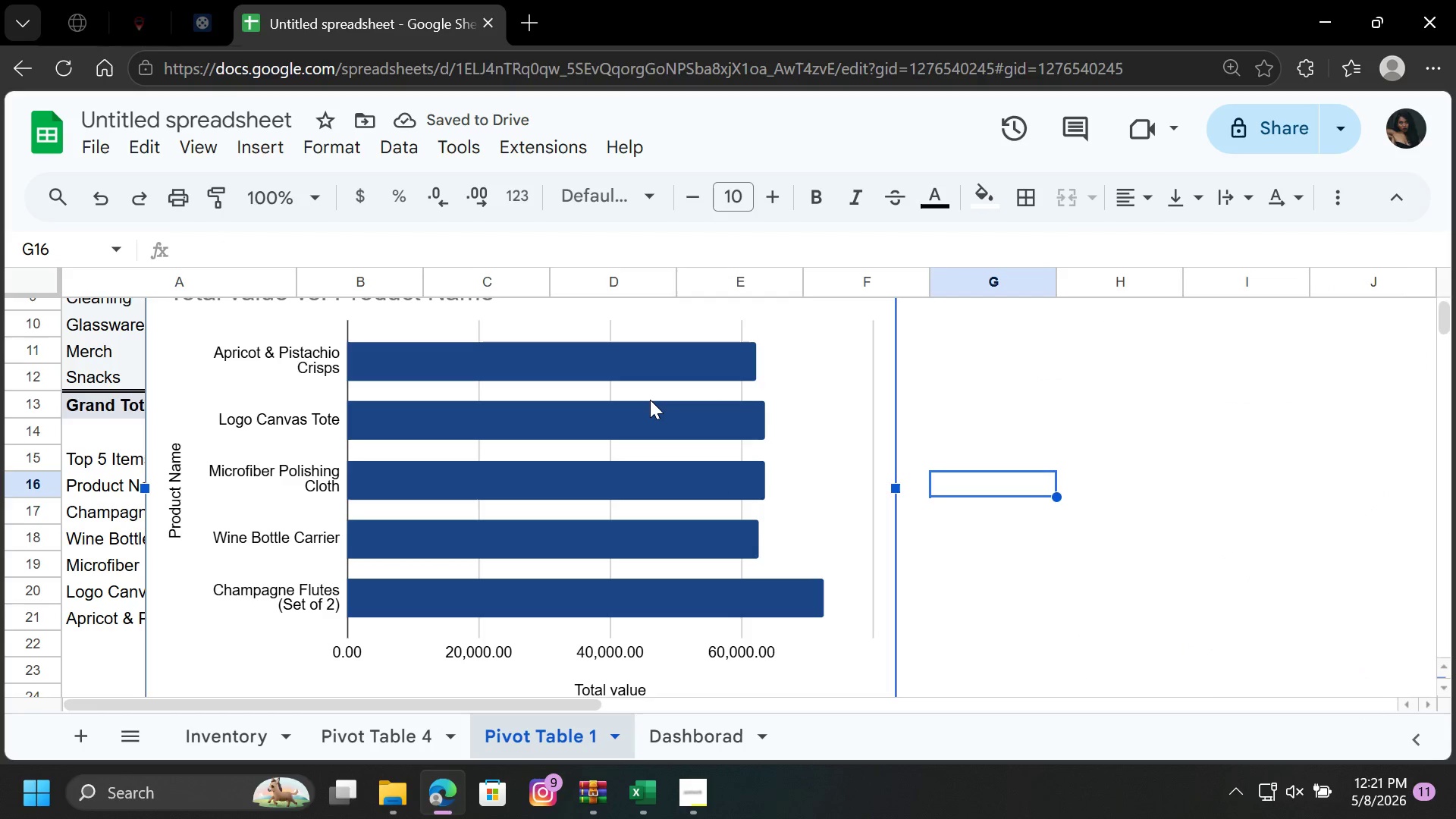 
left_click([650, 400])
 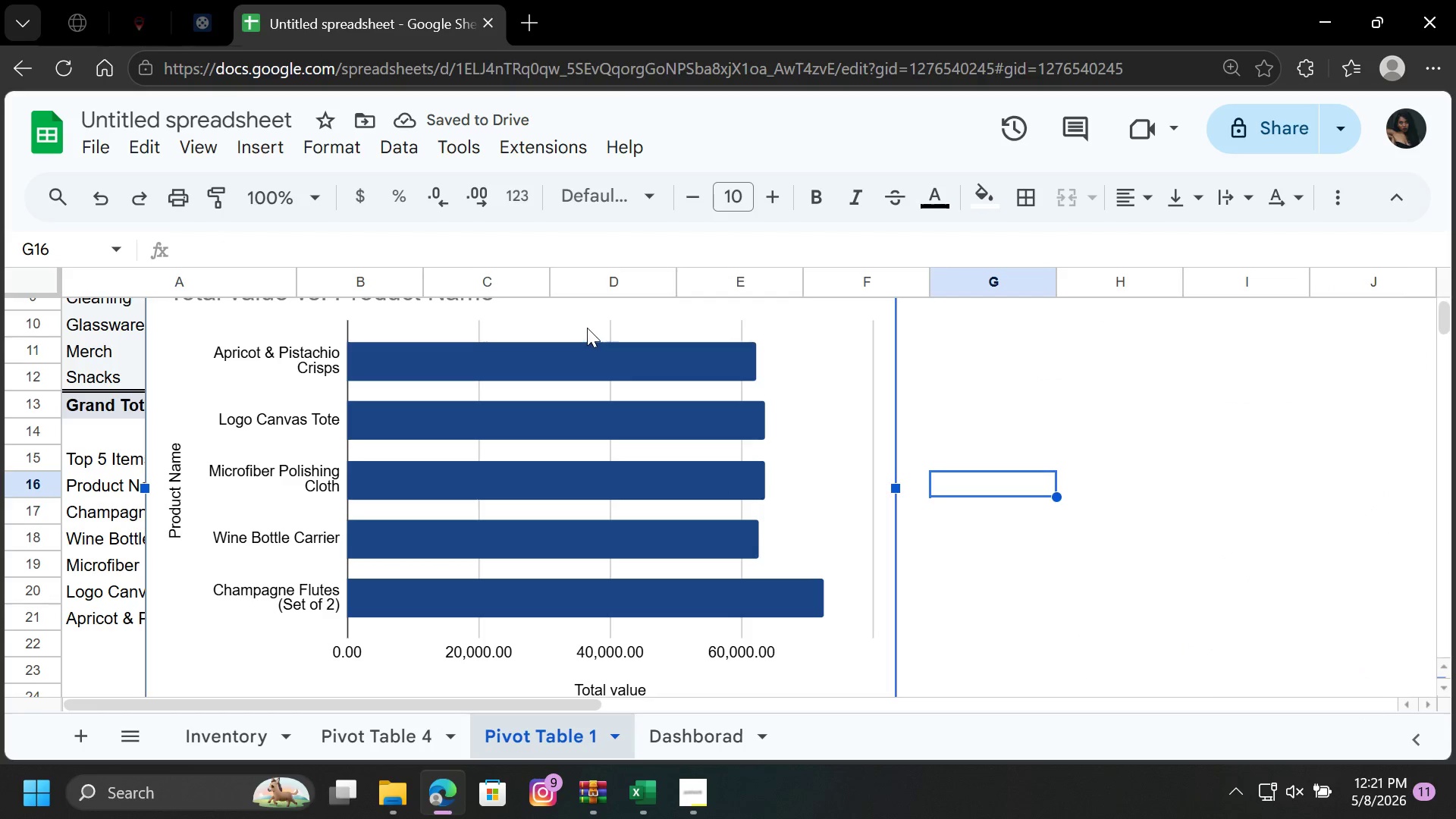 
left_click_drag(start_coordinate=[587, 328], to_coordinate=[962, 436])
 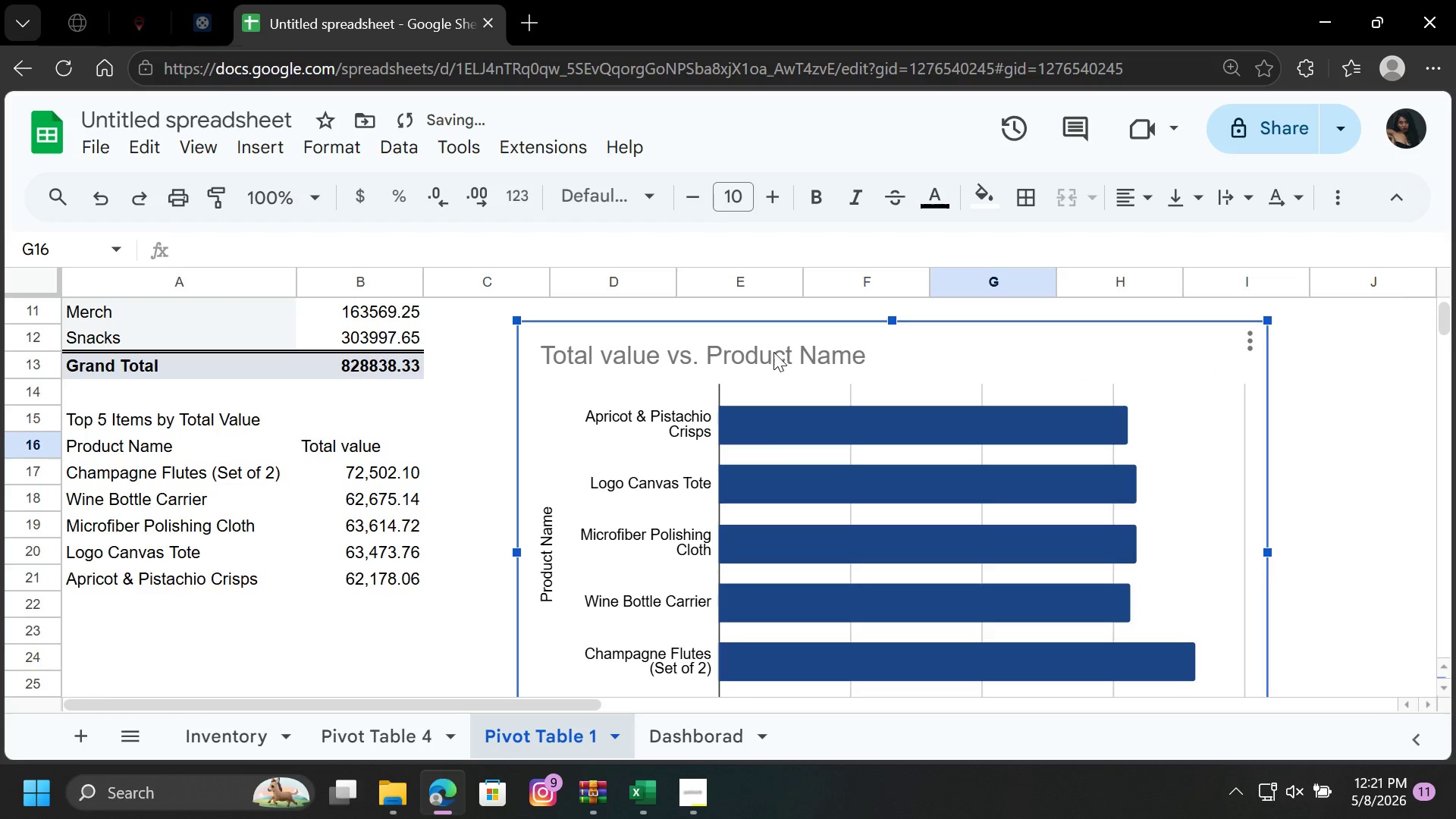 
double_click([774, 352])
 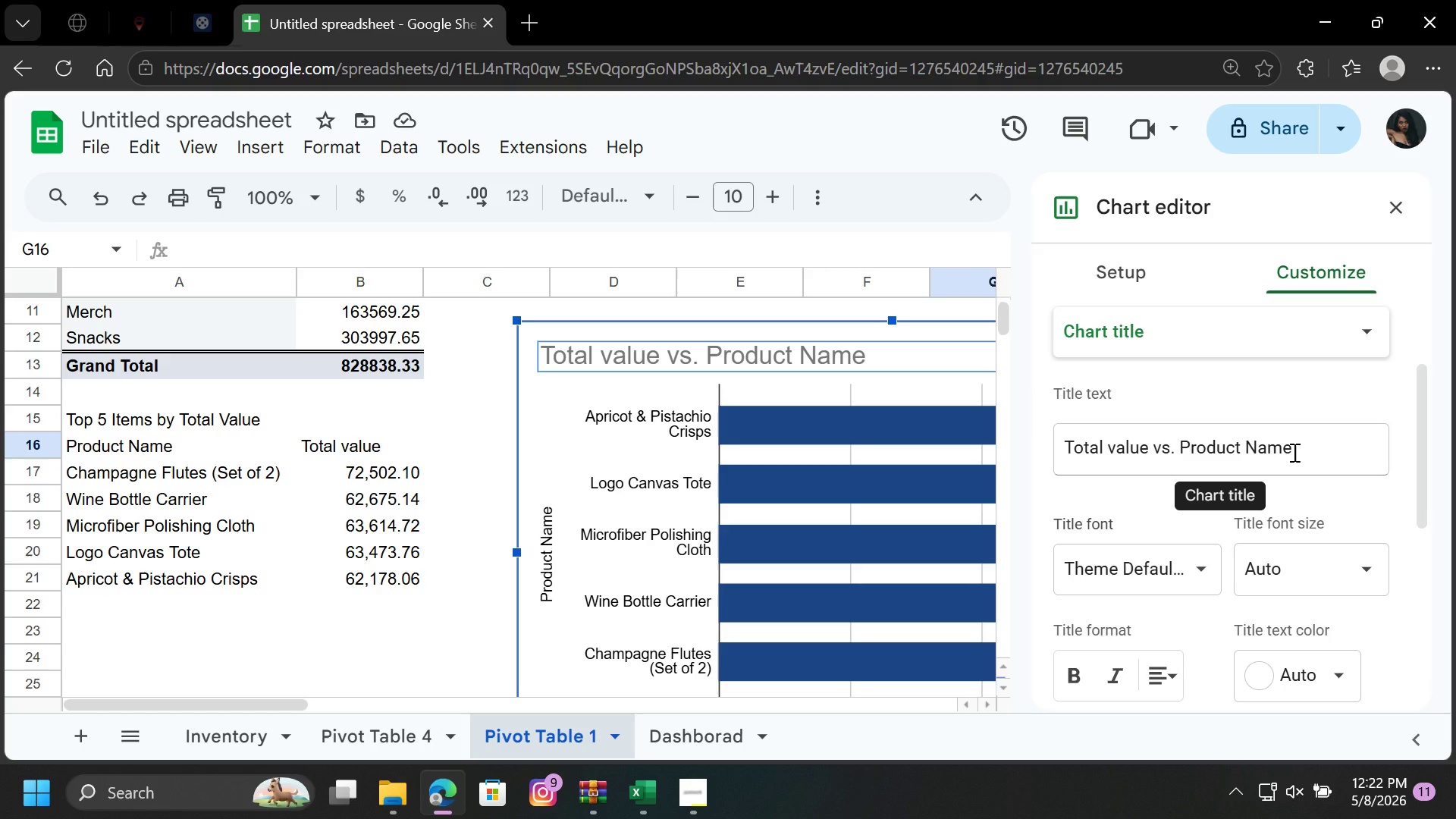 
wait(5.38)
 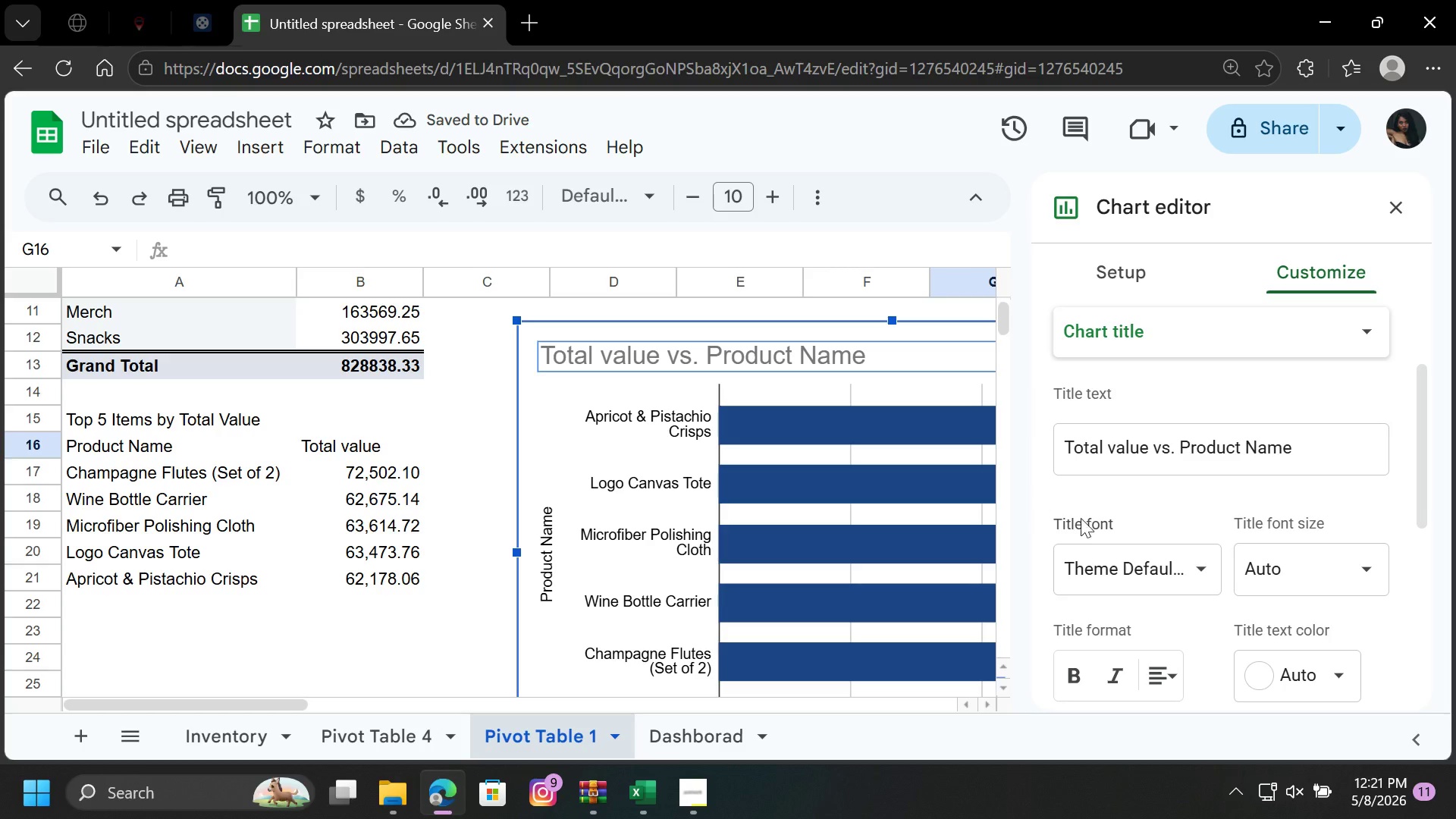 
hold_key(key=Backspace, duration=0.81)
 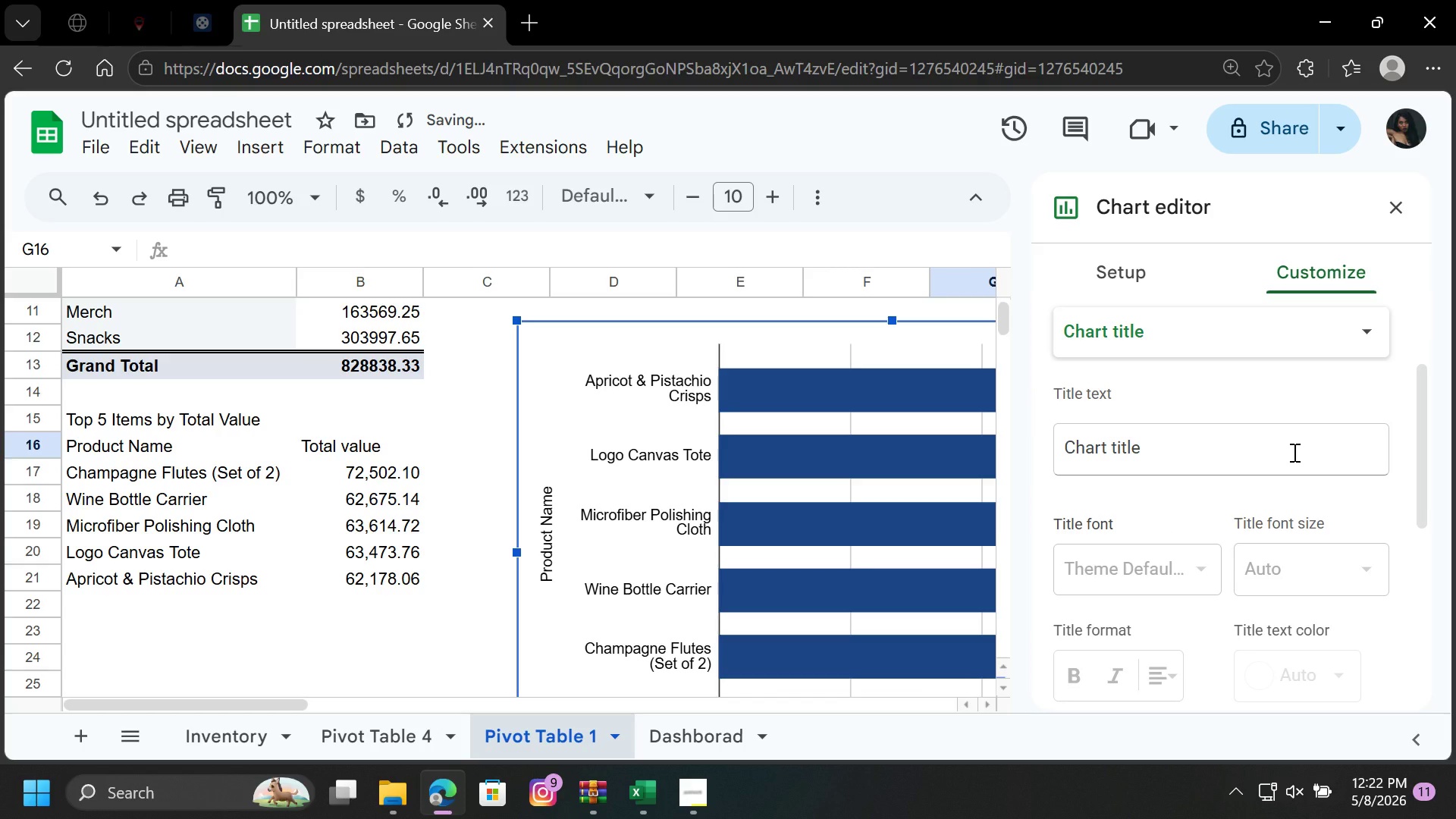 
hold_key(key=Backspace, duration=0.55)
 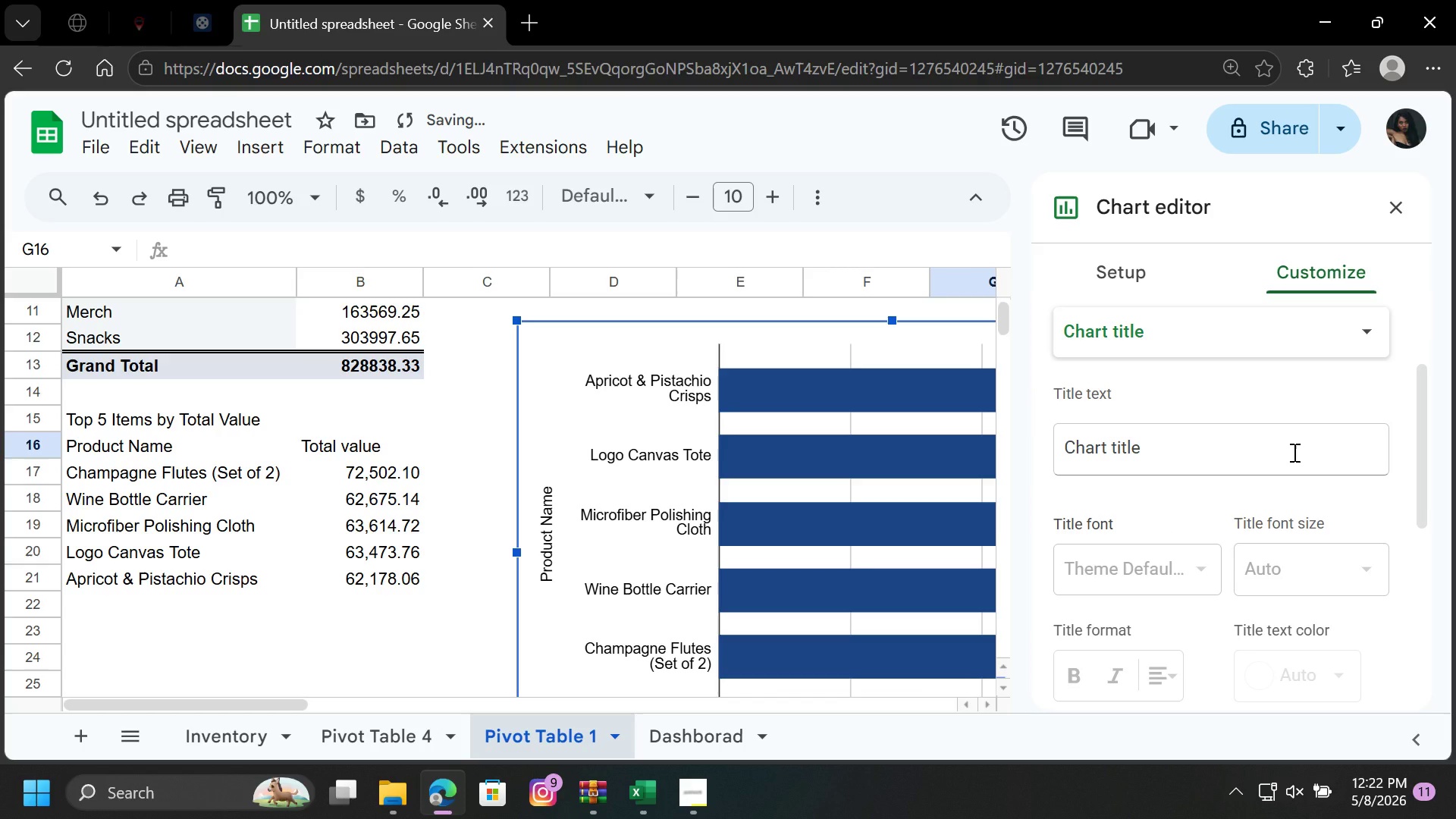 
key(Backspace)
 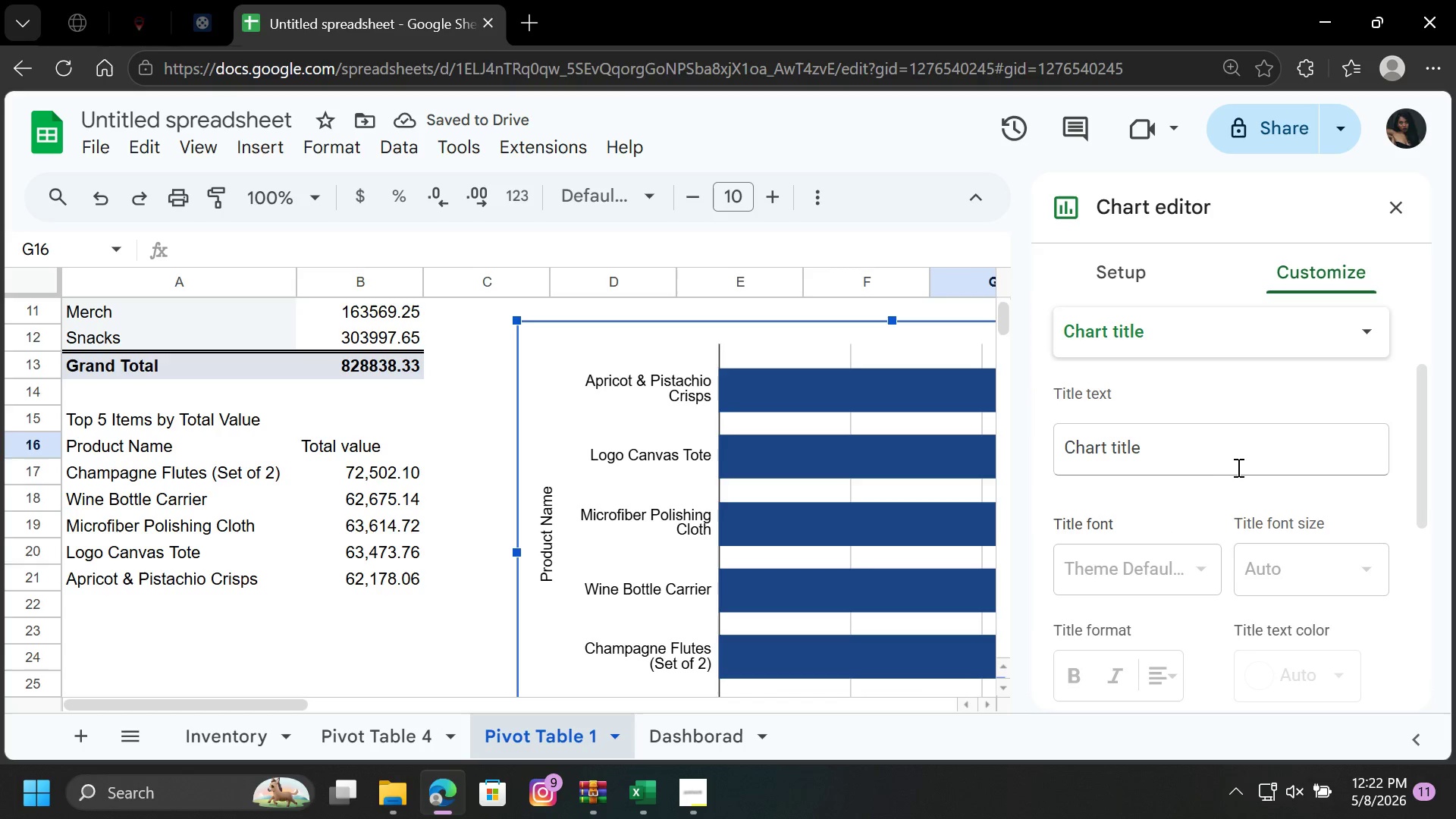 
left_click([1207, 466])
 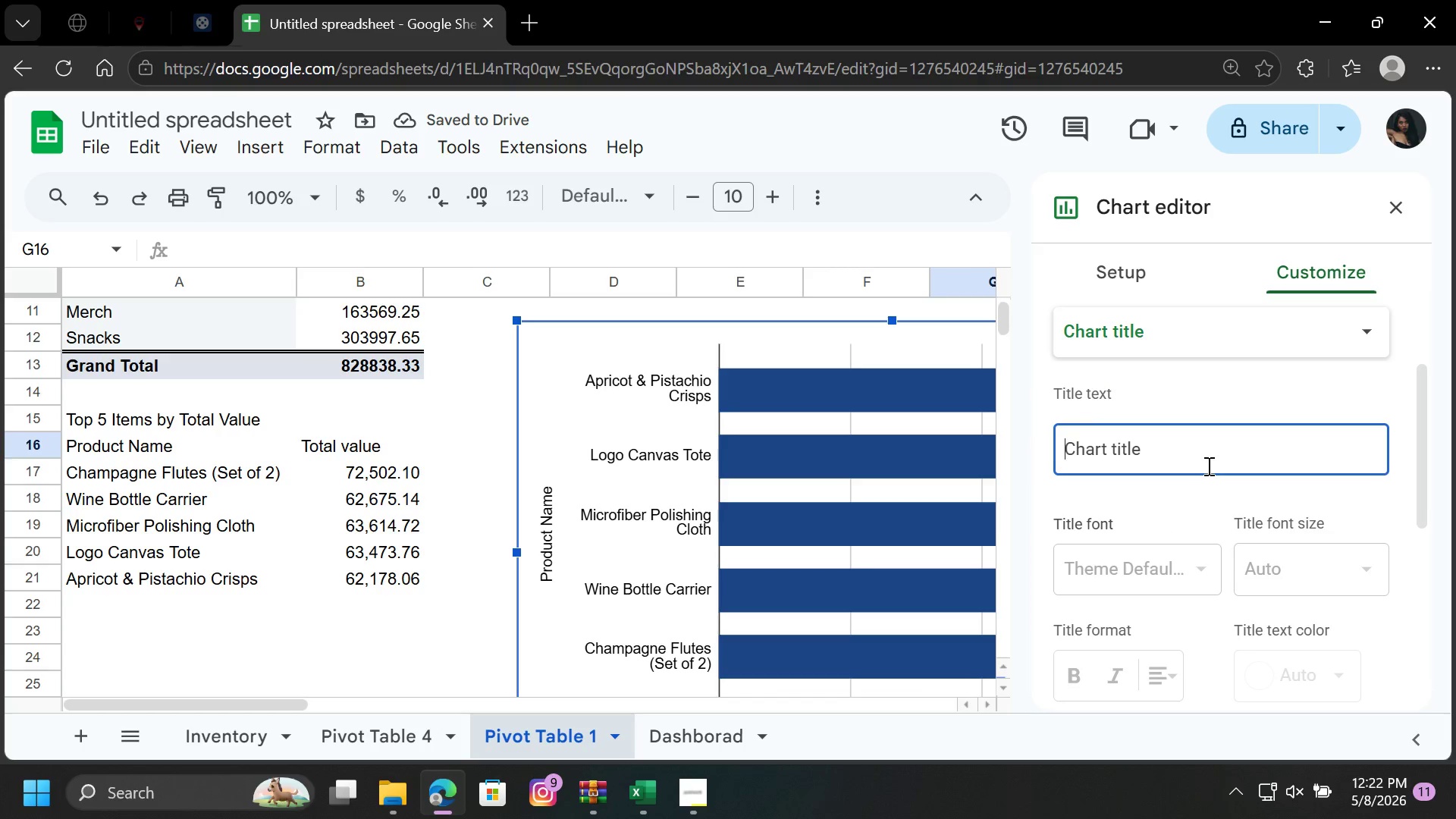 
type(Top 5 Item By)
key(Backspace)
key(Backspace)
type(by Total Inve)
 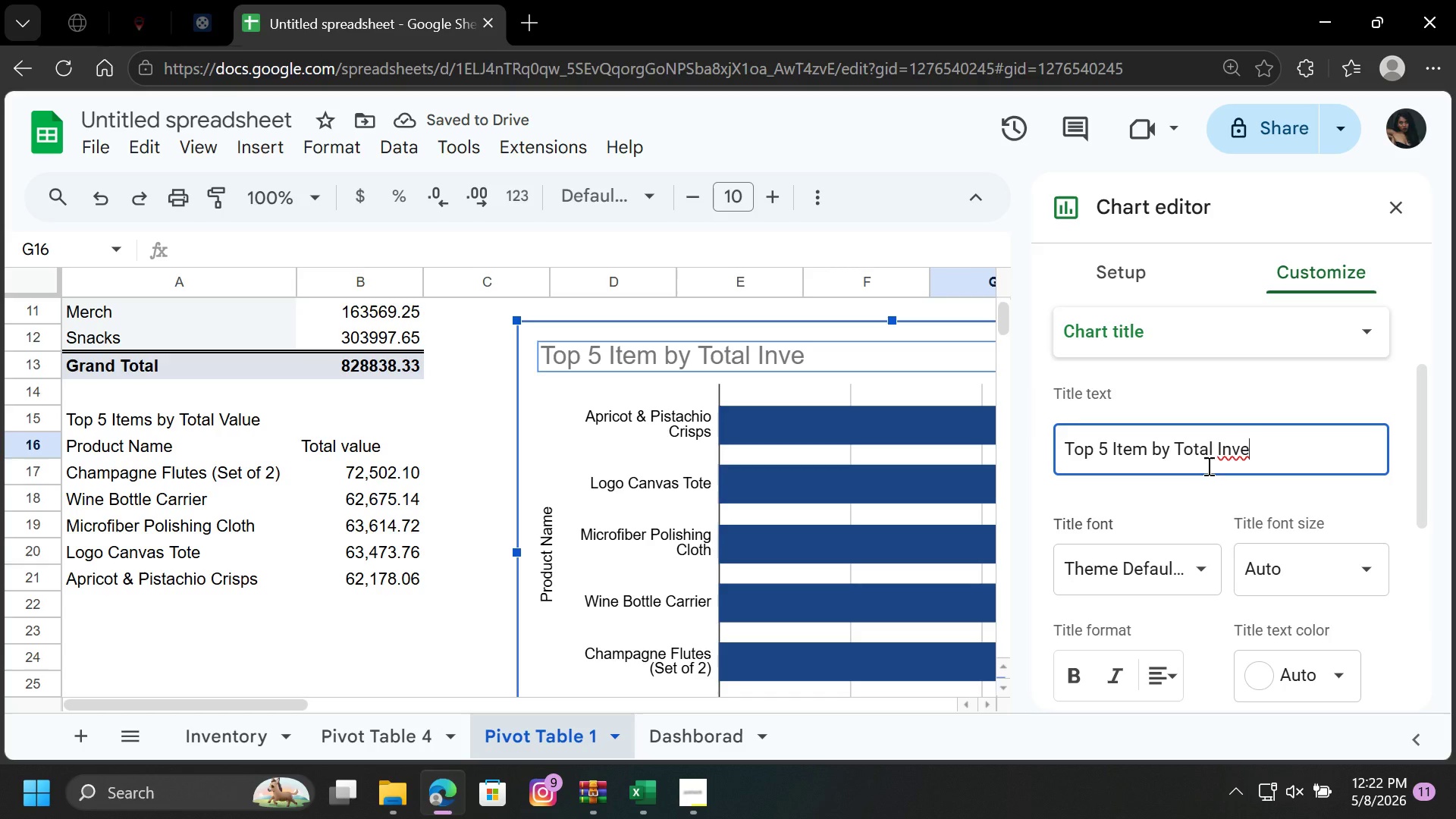 
type(ntory Value)
 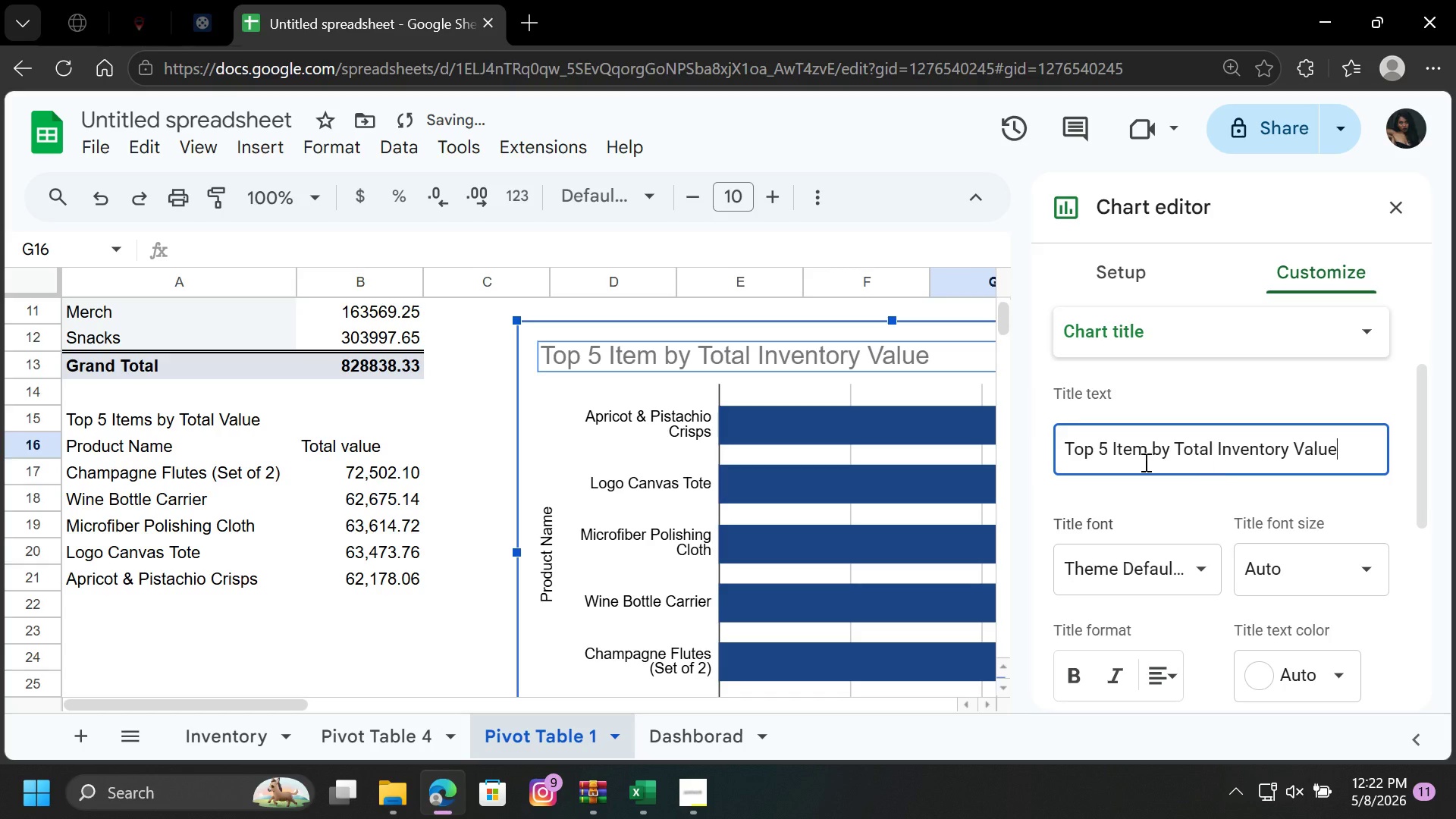 
left_click([1068, 442])
 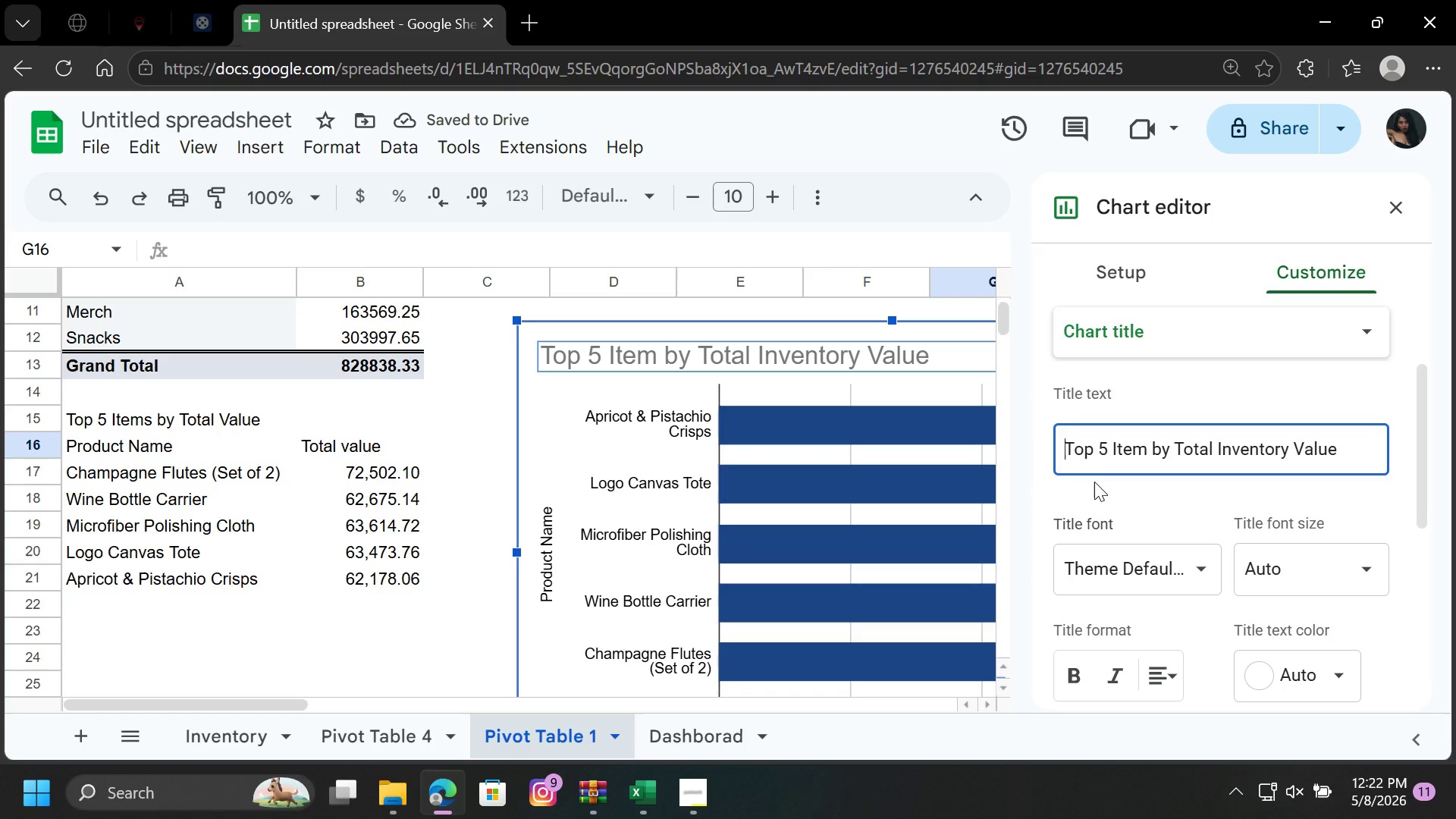 
hold_key(key=Space, duration=0.78)
 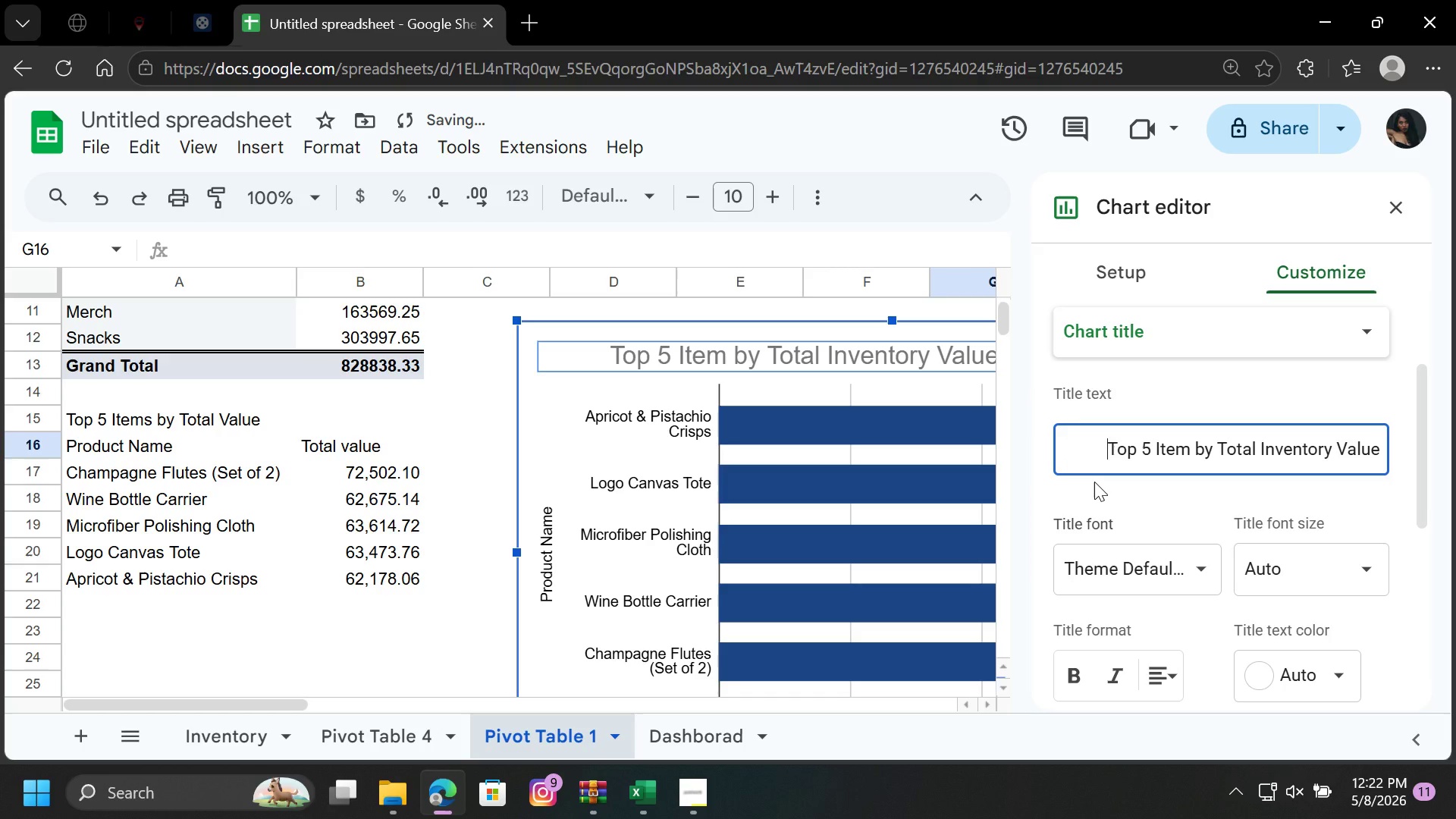 
hold_key(key=Space, duration=0.7)
 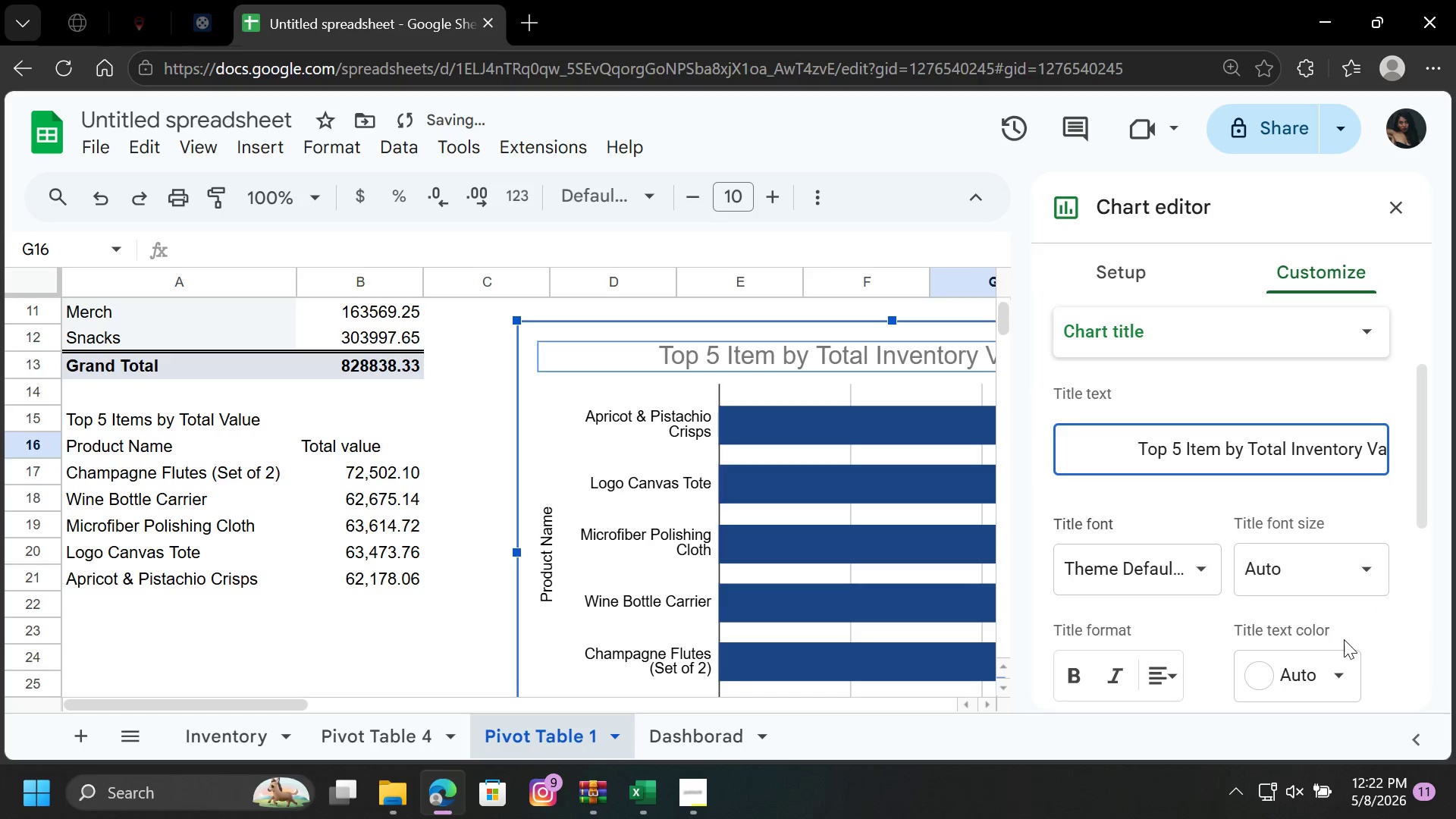 
left_click([1327, 675])
 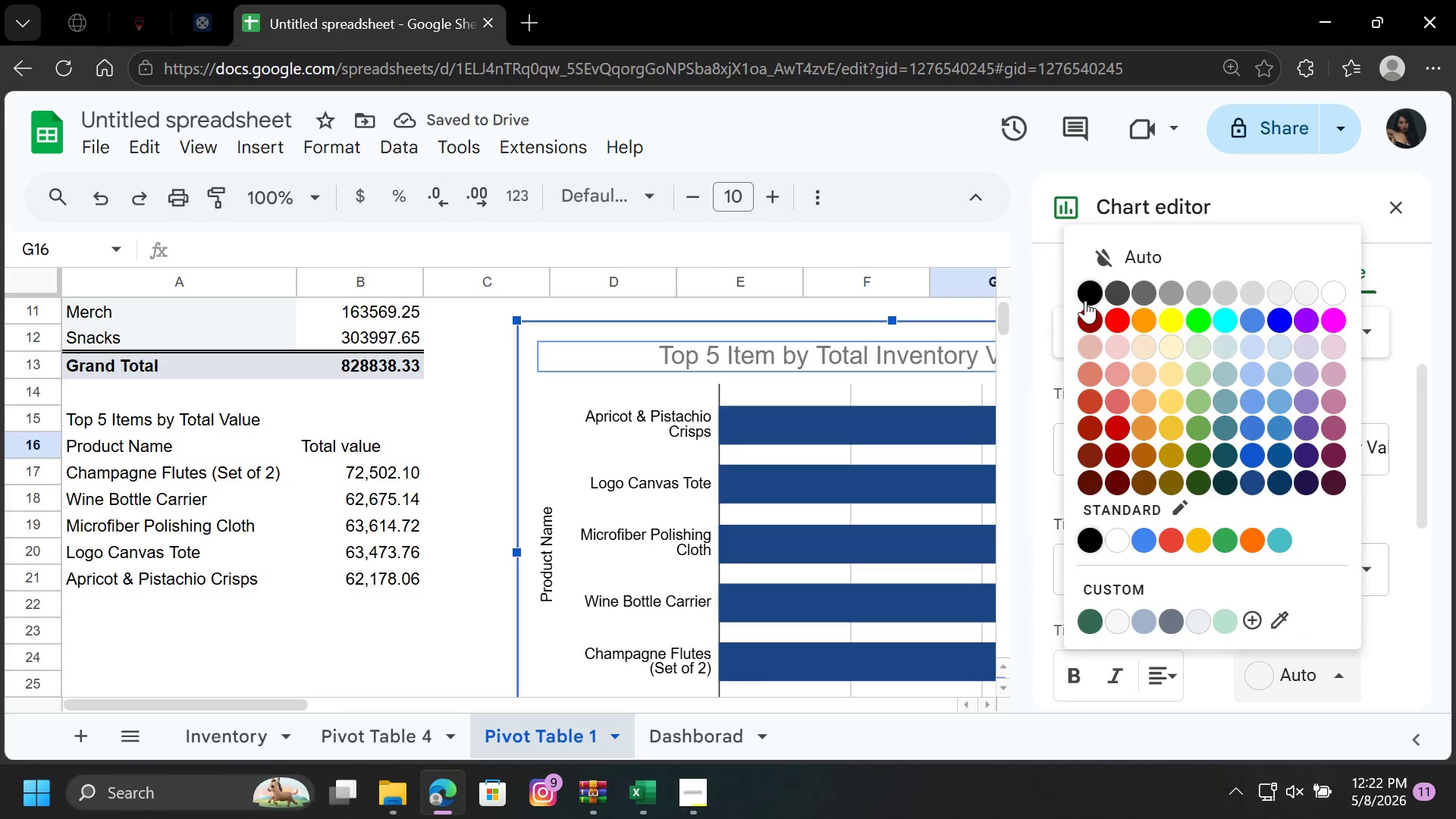 
left_click([1086, 293])
 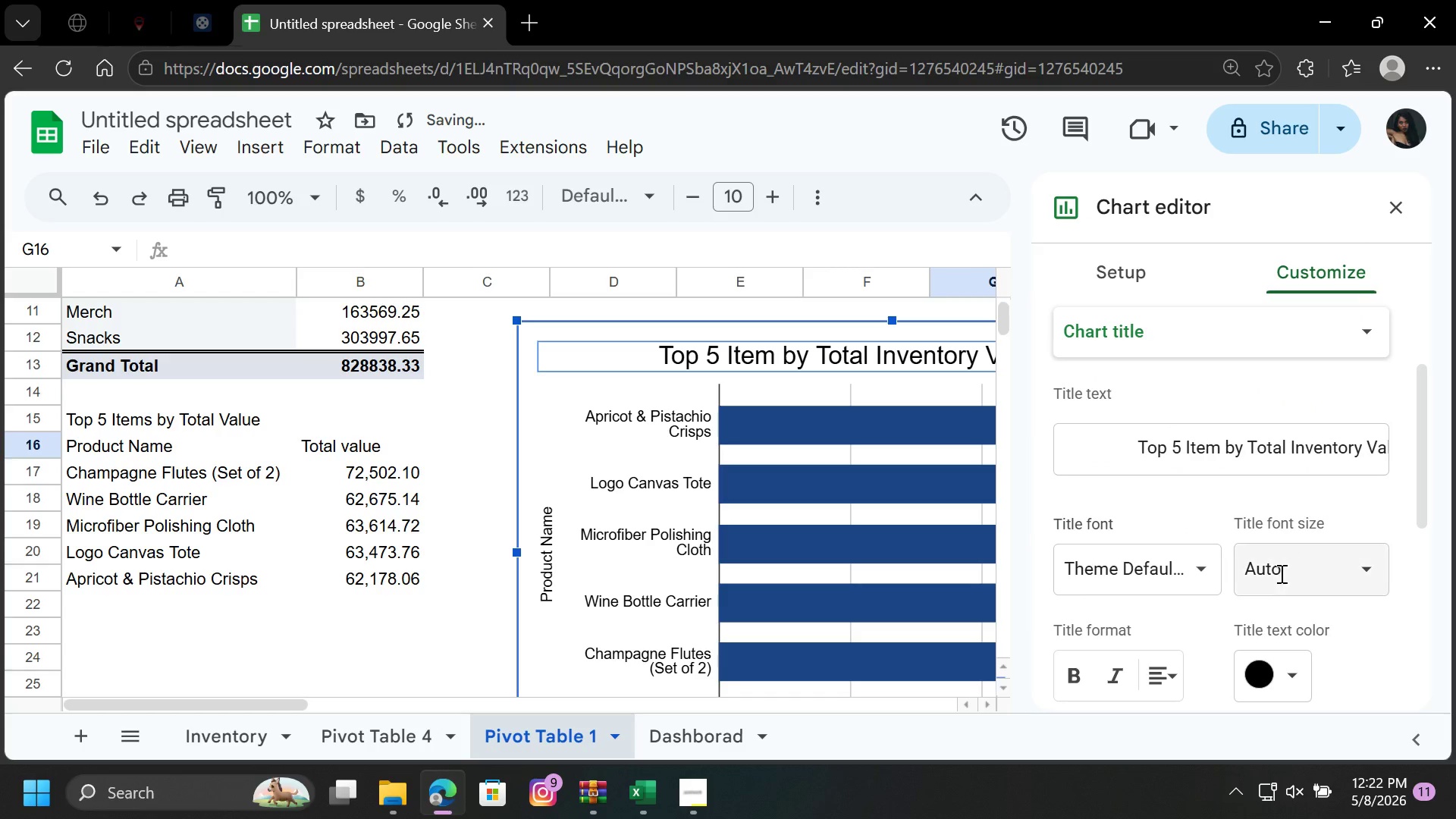 
scroll: coordinate [1270, 610], scroll_direction: up, amount: 1.0
 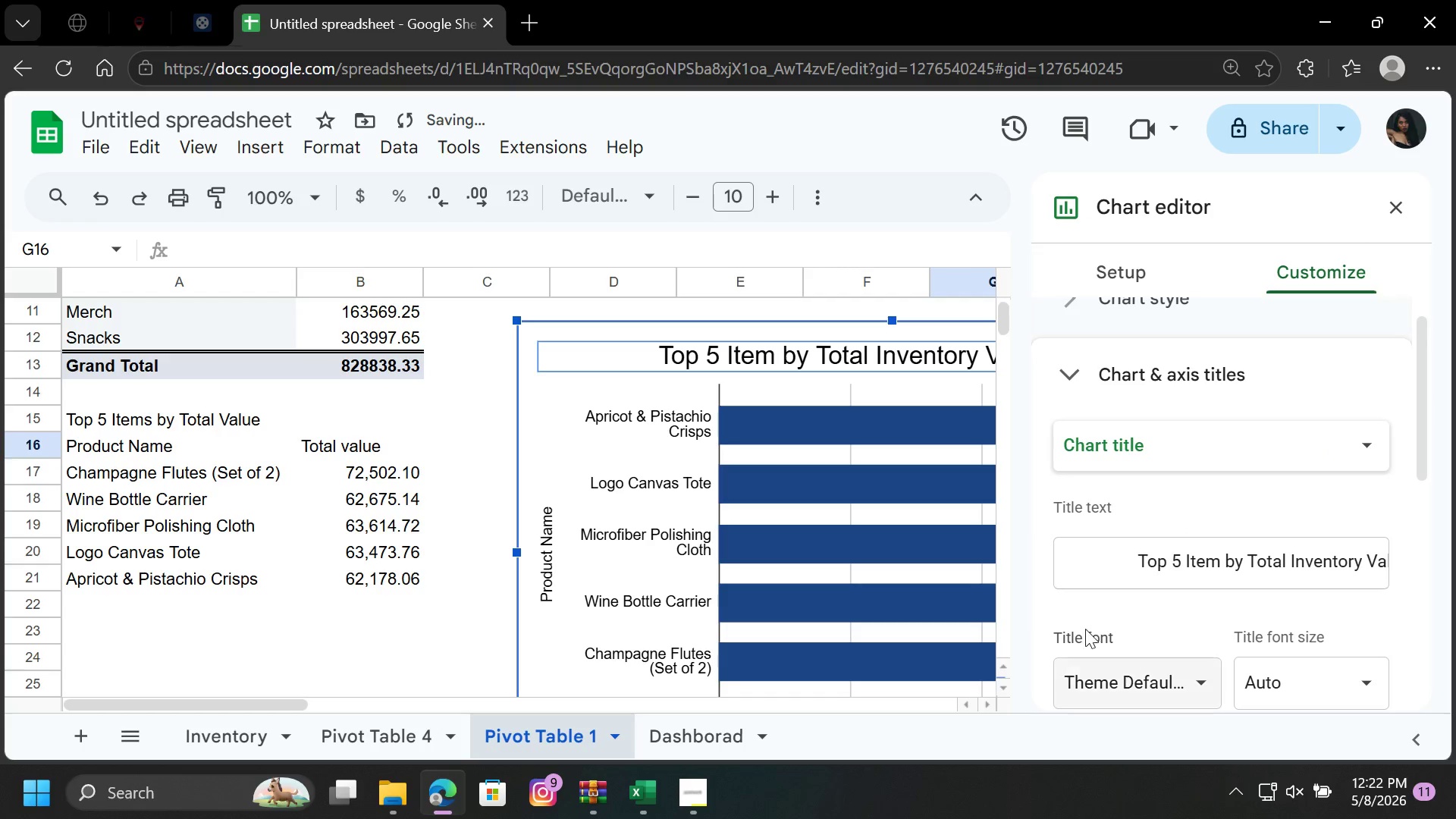 
scroll: coordinate [1091, 627], scroll_direction: down, amount: 2.0
 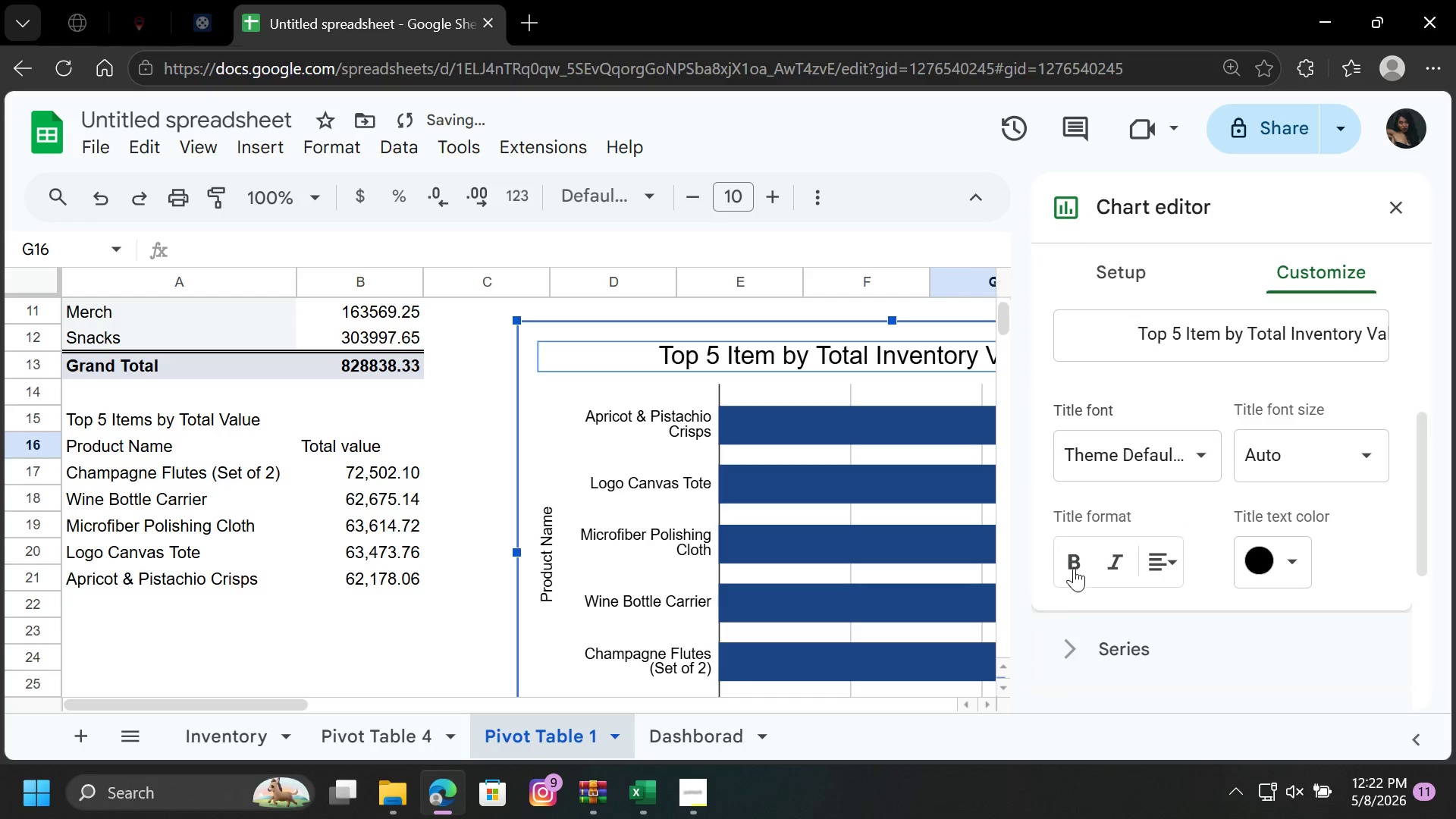 
left_click([1072, 564])
 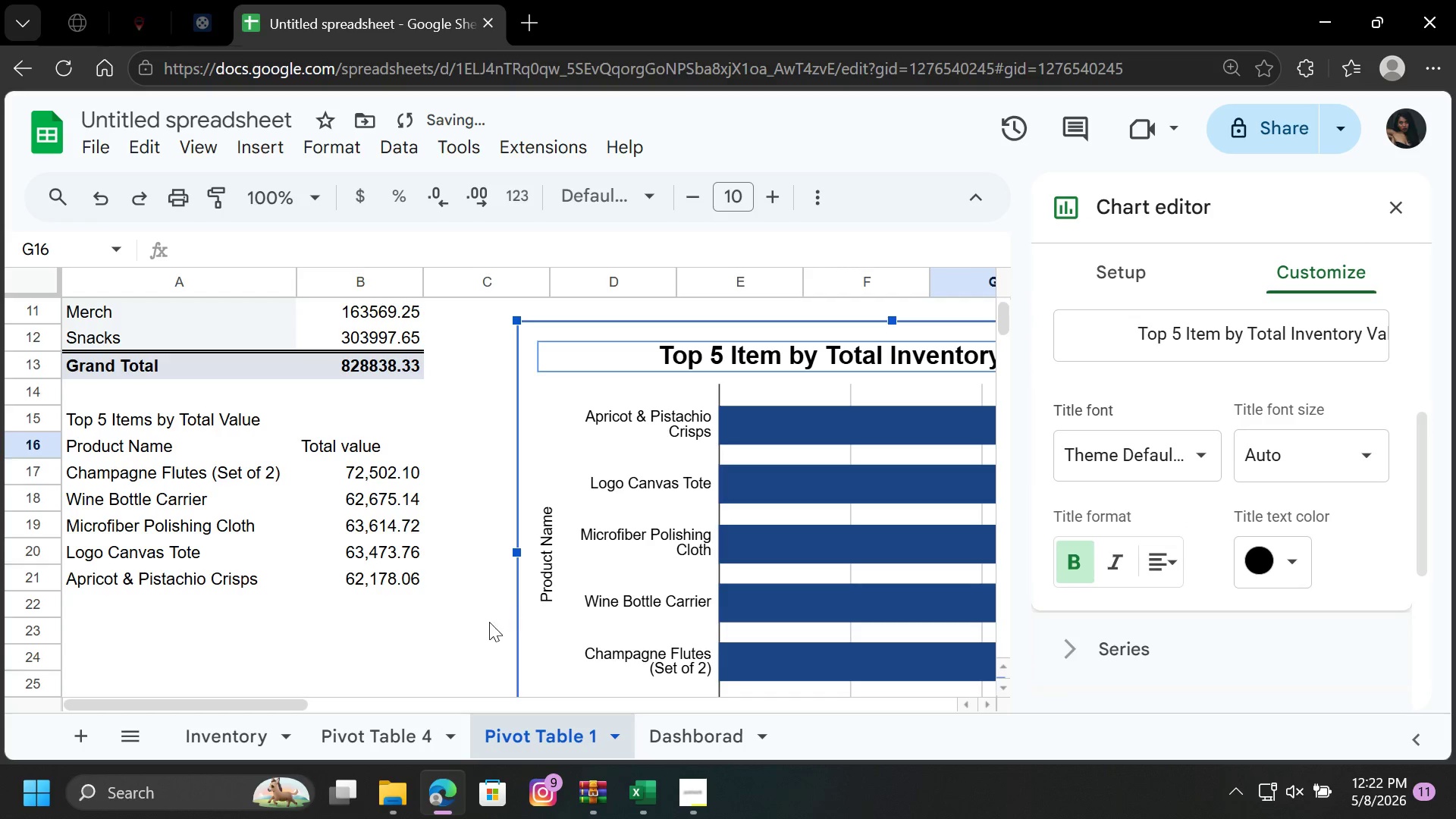 
left_click([482, 626])
 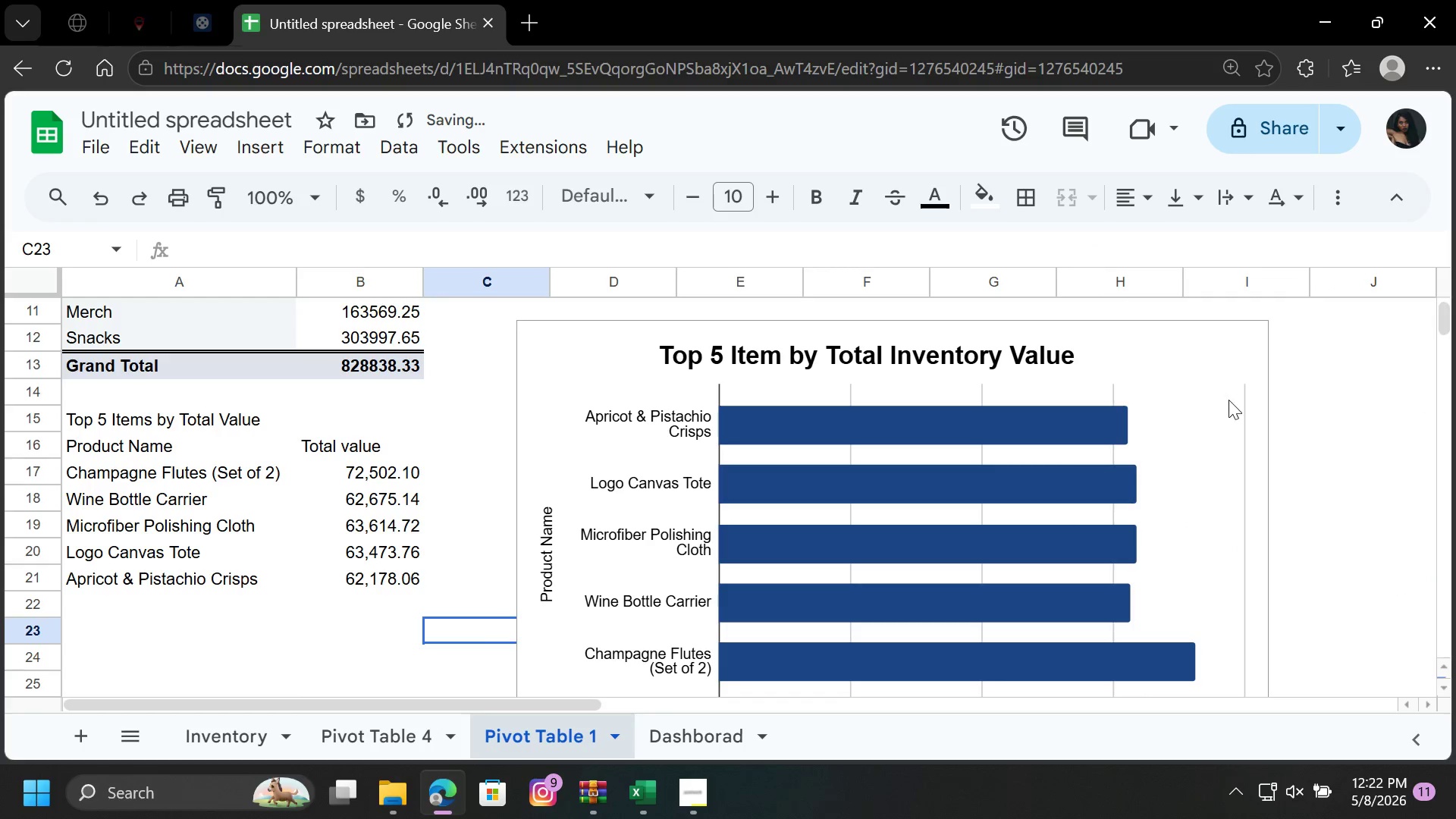 
left_click([1228, 399])
 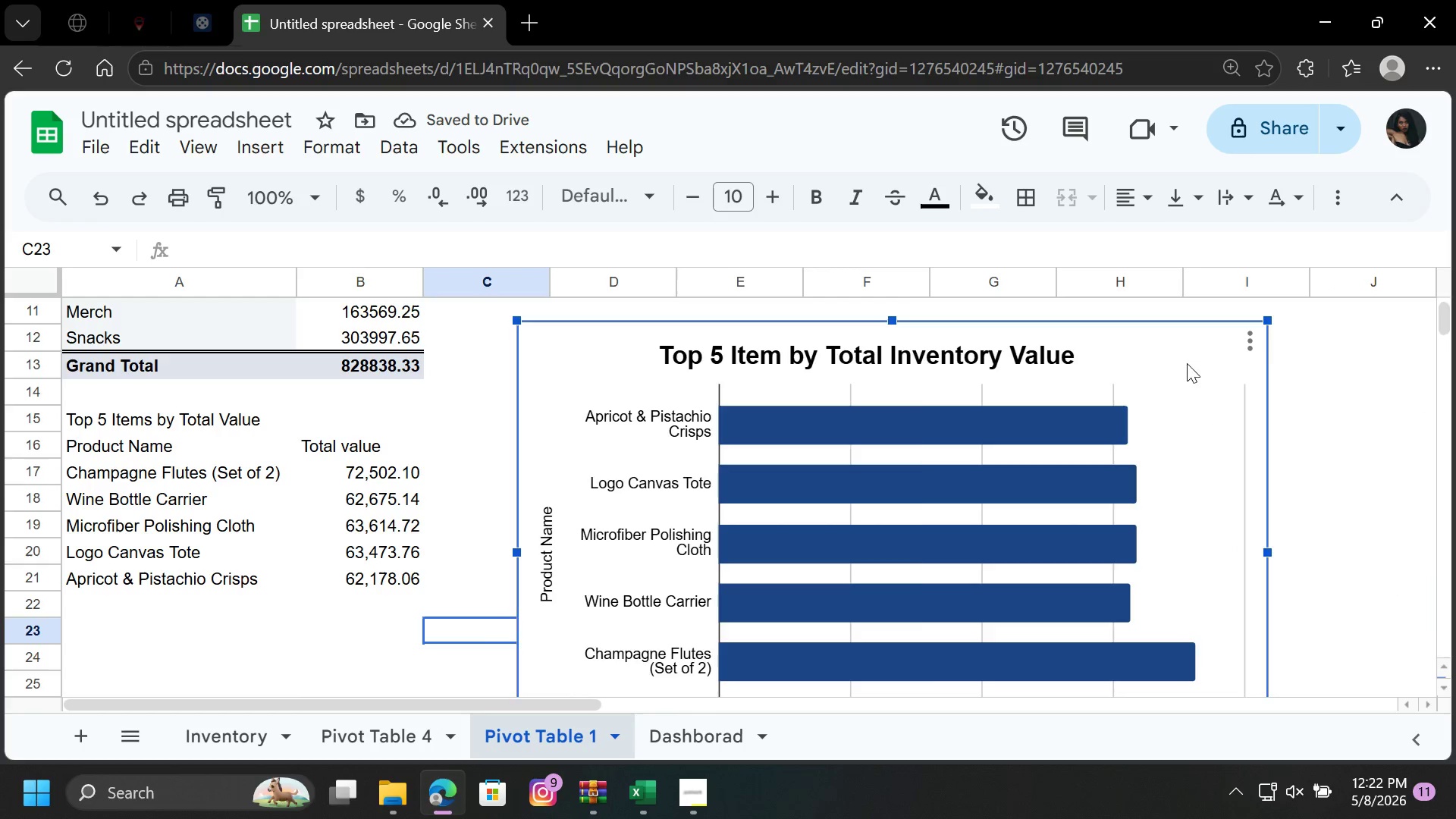 
left_click_drag(start_coordinate=[1187, 363], to_coordinate=[1186, 402])
 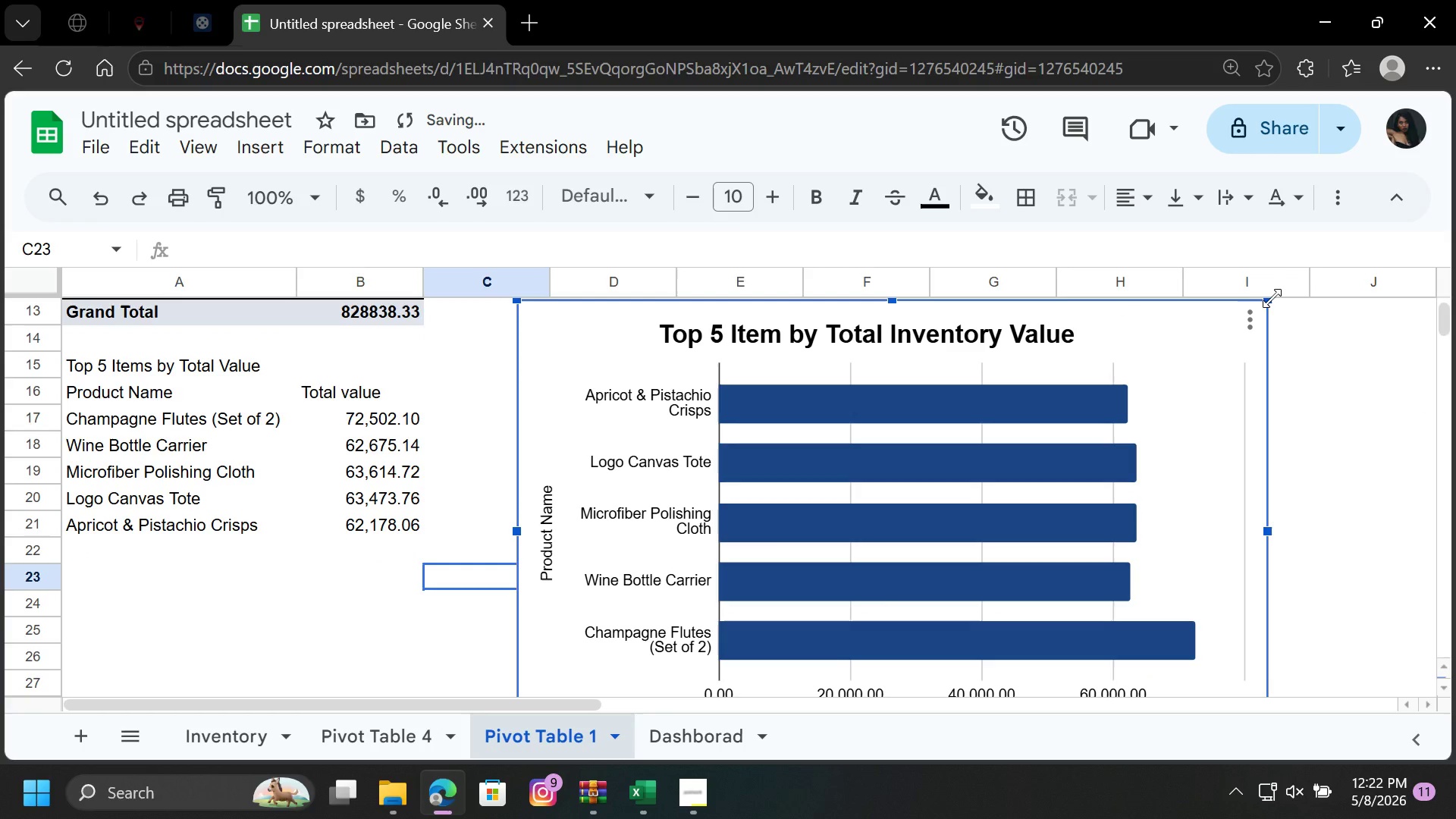 
left_click_drag(start_coordinate=[1268, 300], to_coordinate=[1090, 453])
 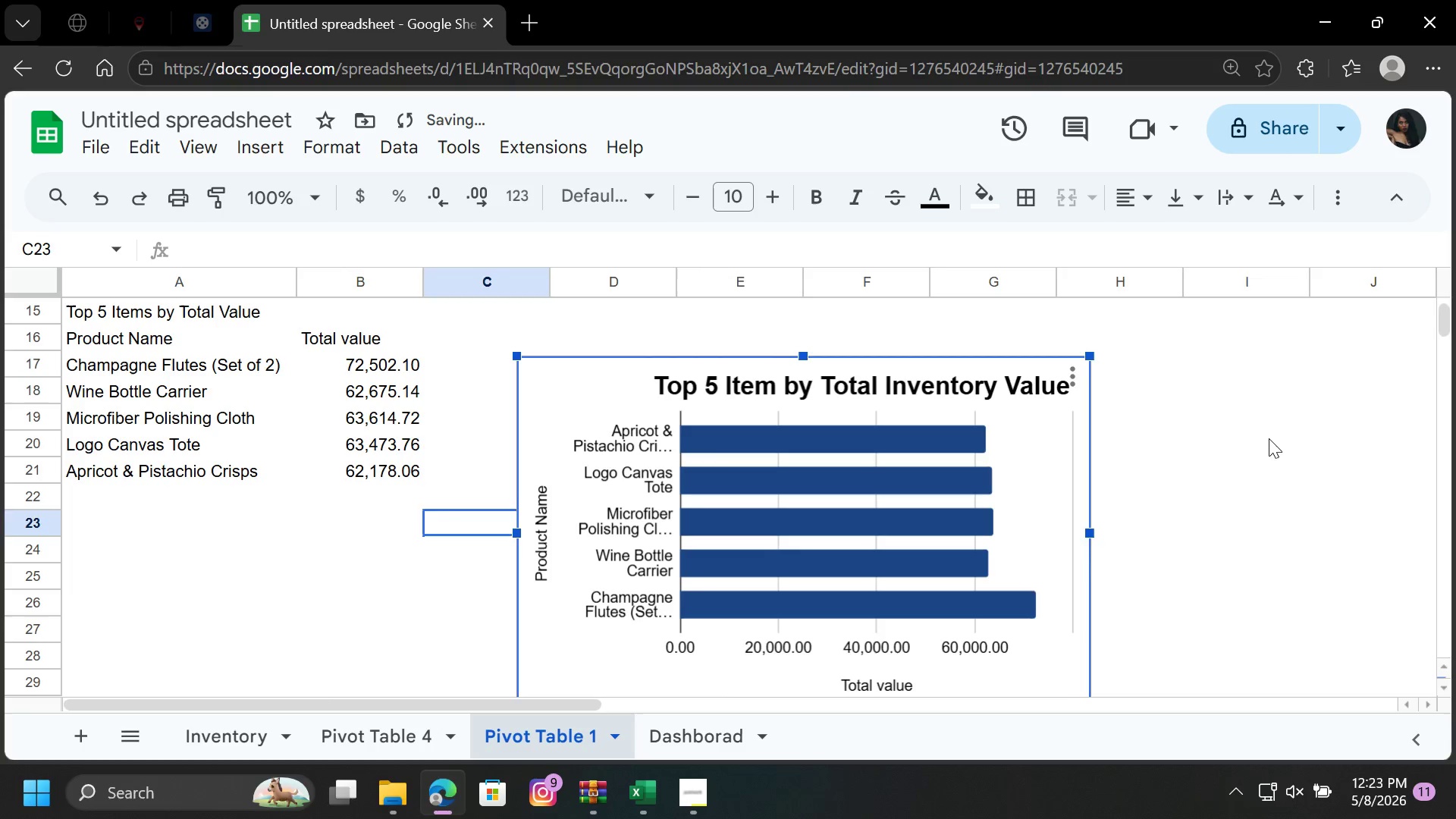 
left_click([1270, 438])
 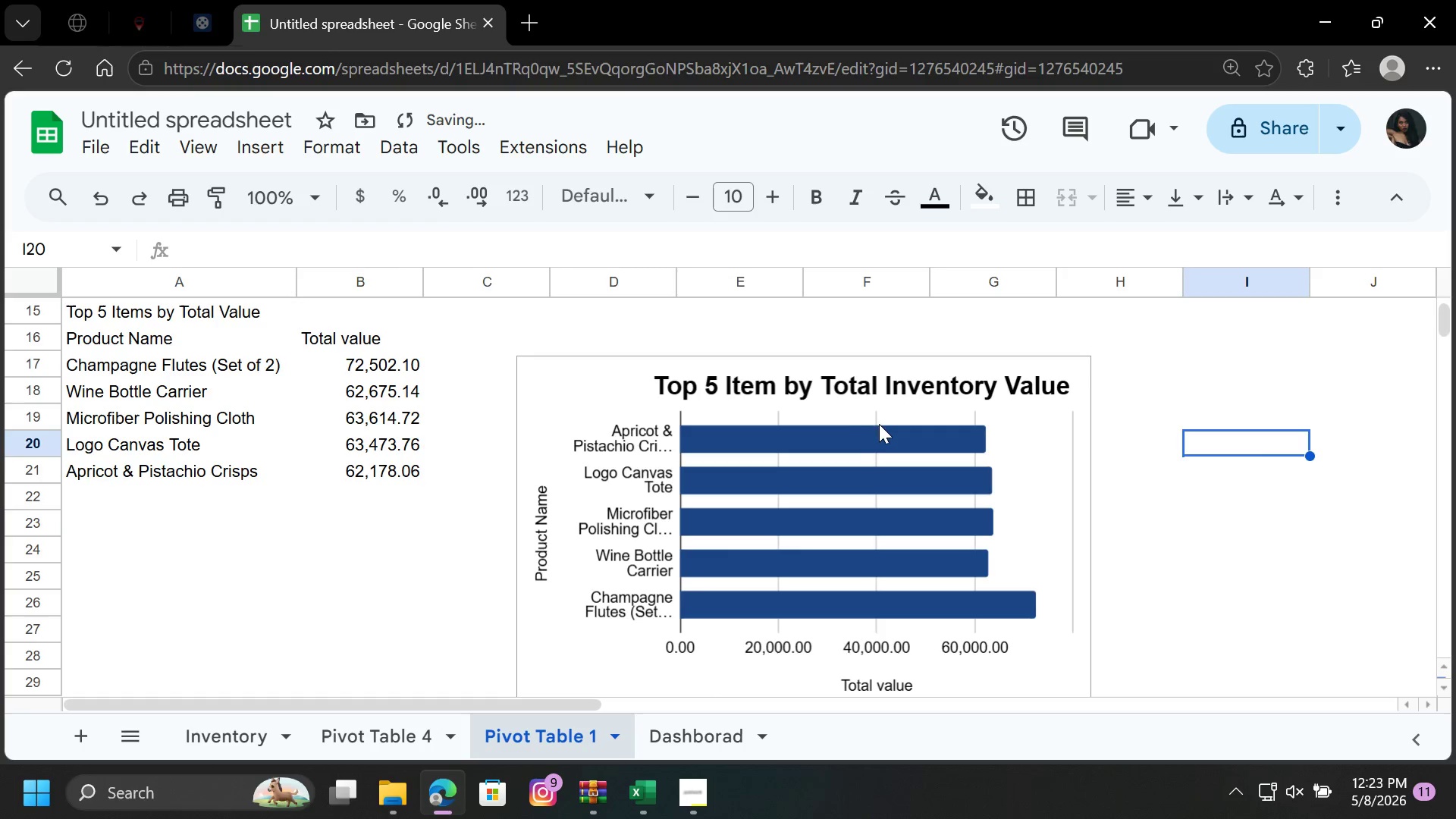 
left_click_drag(start_coordinate=[855, 410], to_coordinate=[907, 387])
 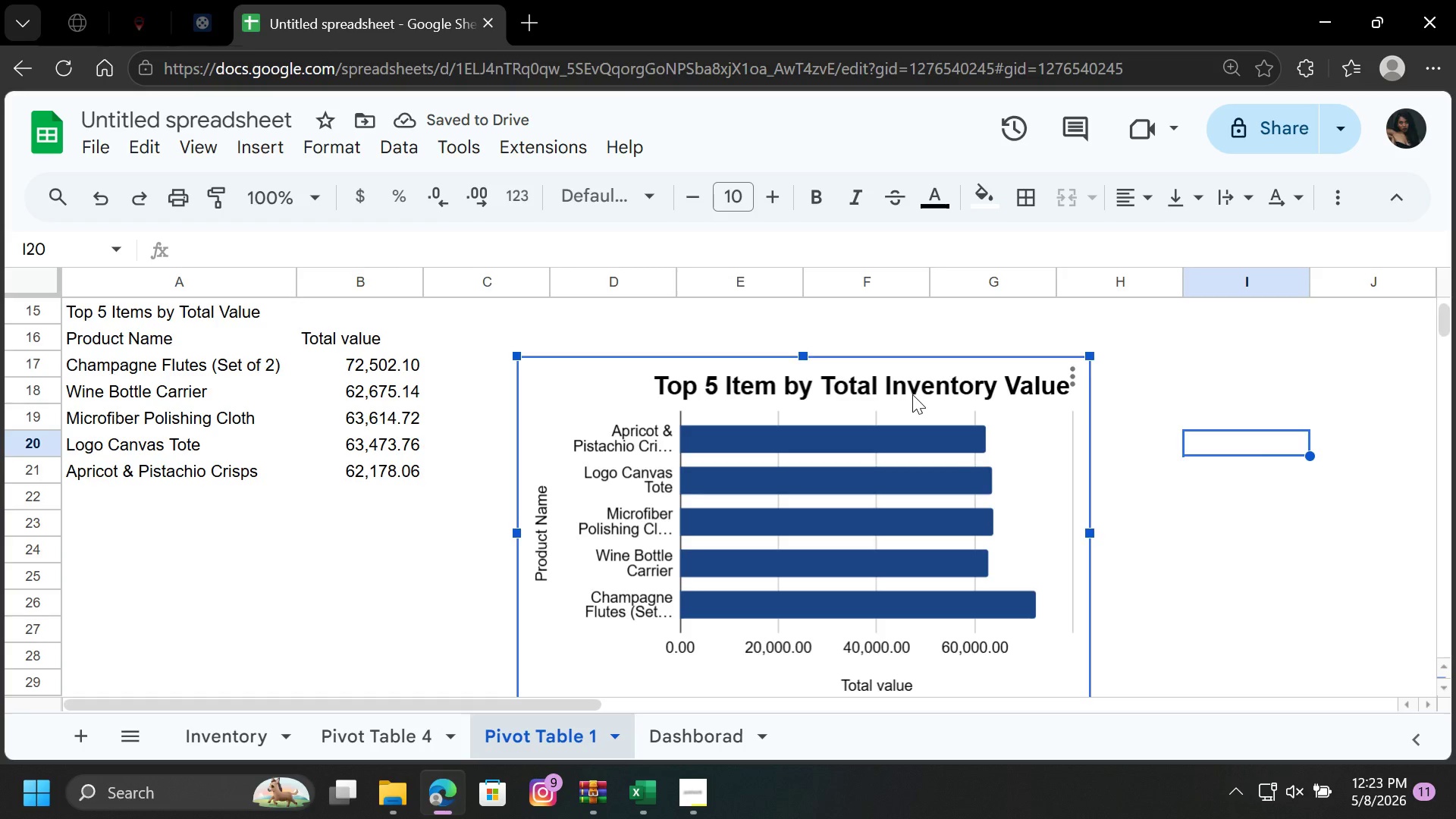 
left_click_drag(start_coordinate=[912, 394], to_coordinate=[983, 326])
 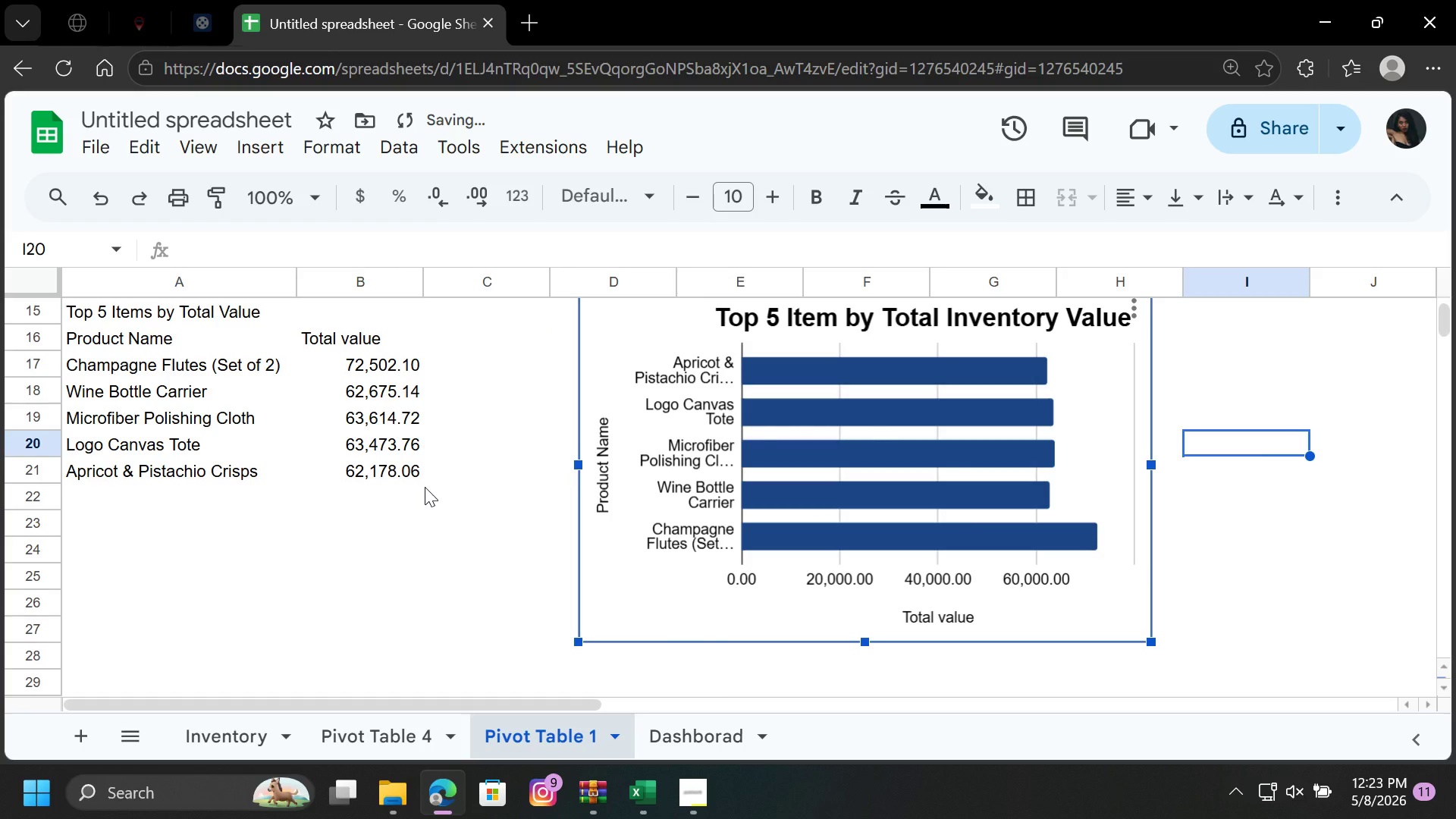 
scroll: coordinate [425, 487], scroll_direction: up, amount: 2.0
 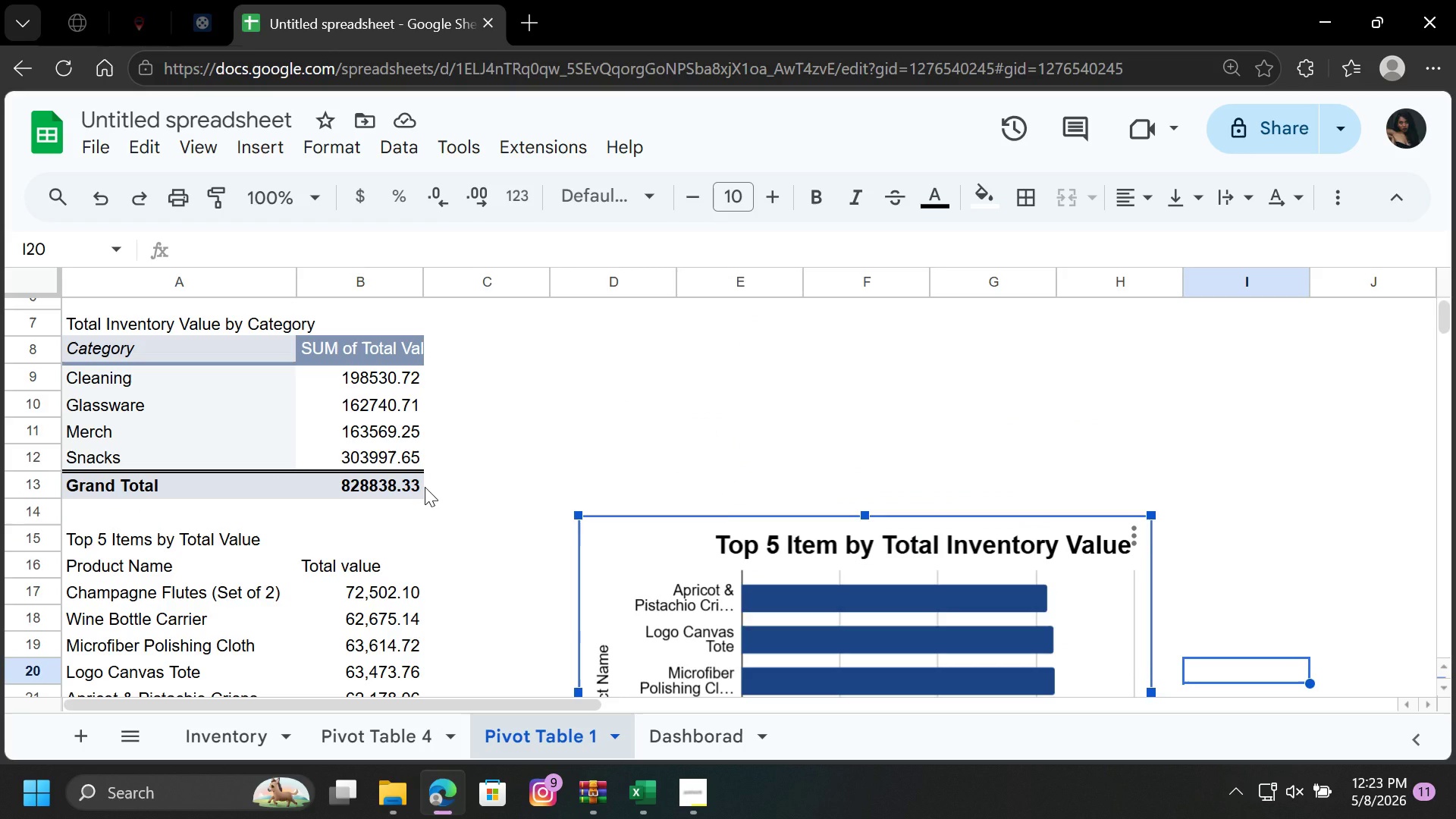 
wait(44.61)
 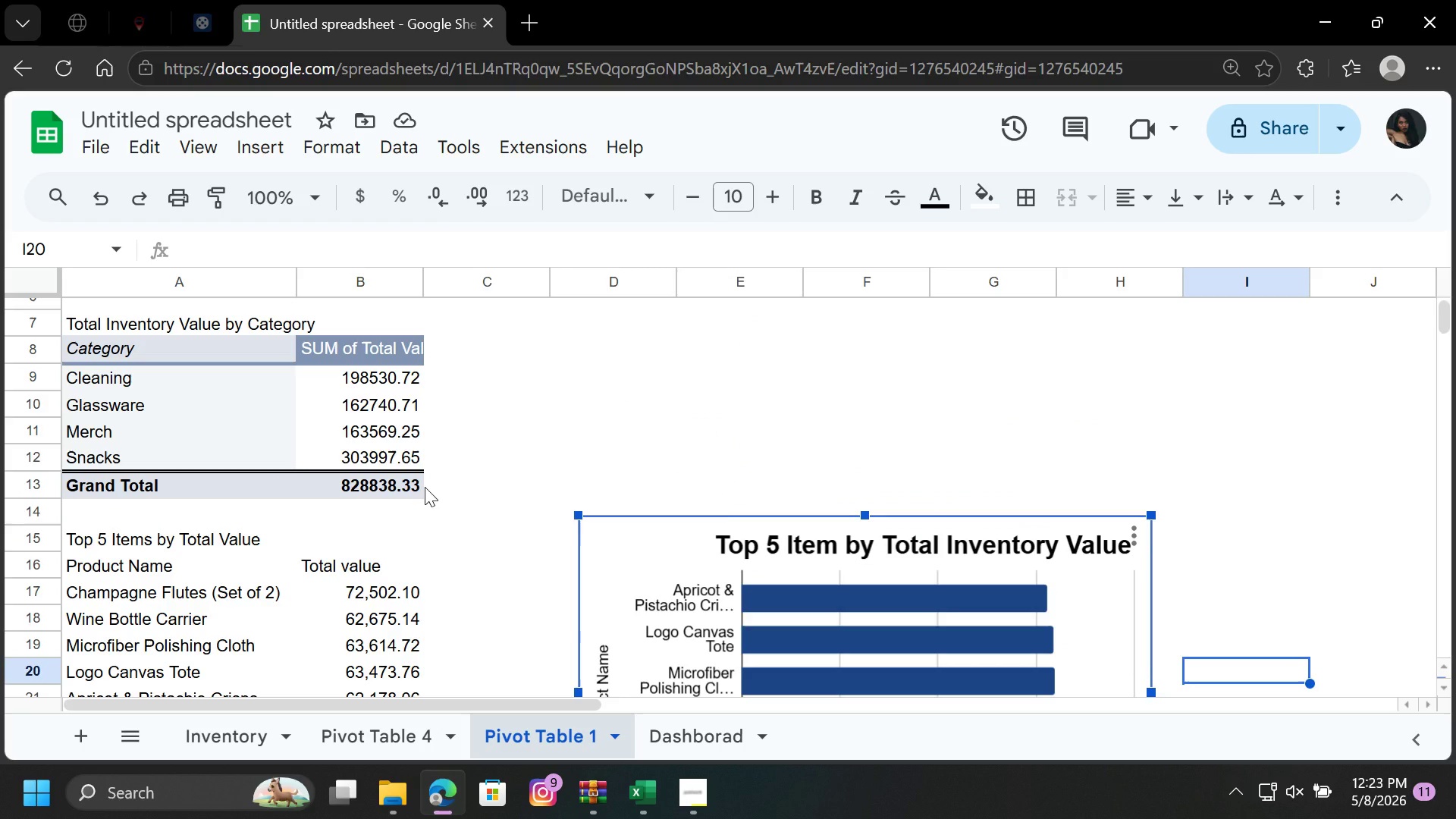 
scroll: coordinate [522, 360], scroll_direction: down, amount: 3.0
 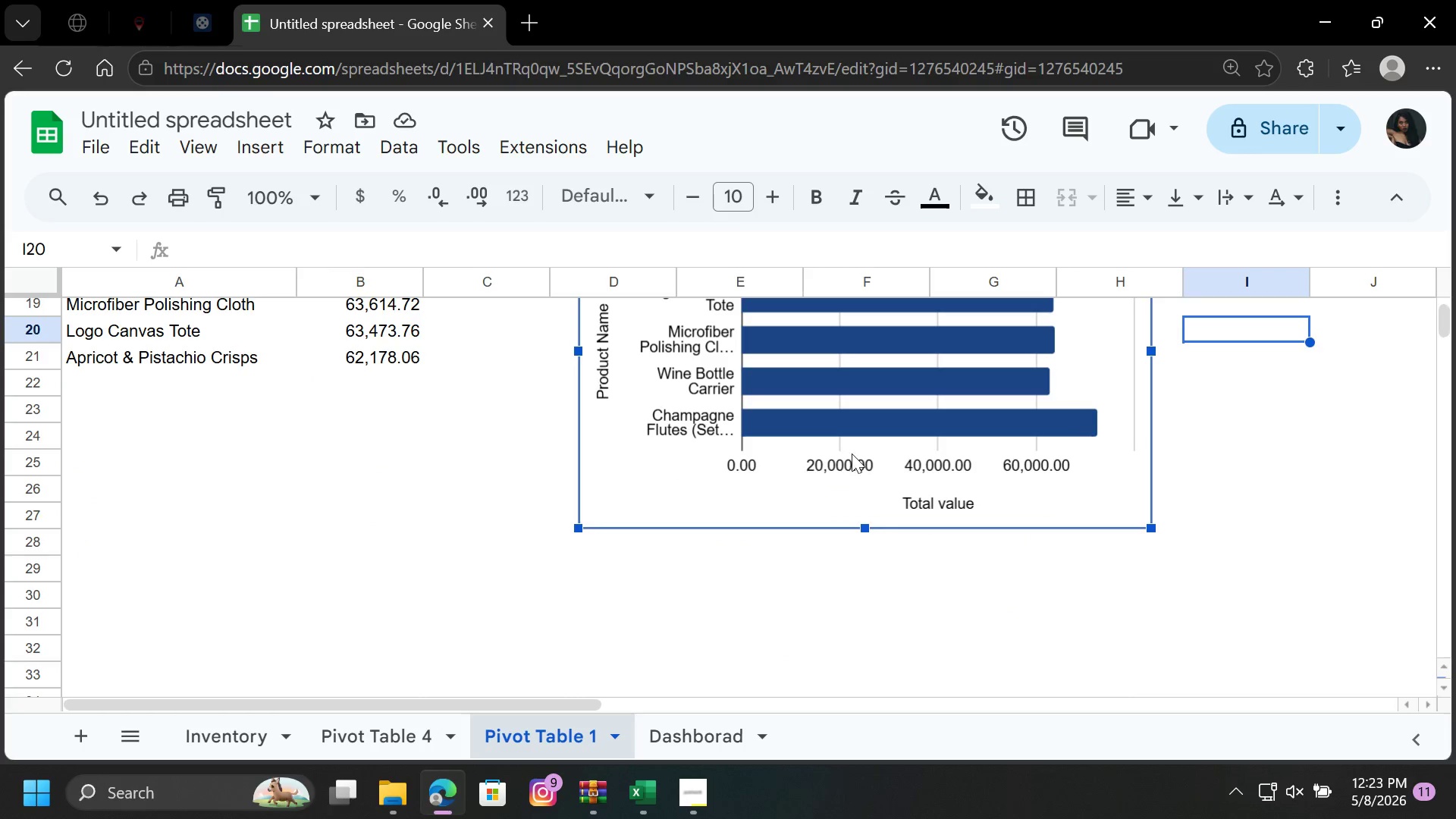 
scroll: coordinate [852, 453], scroll_direction: up, amount: 1.0
 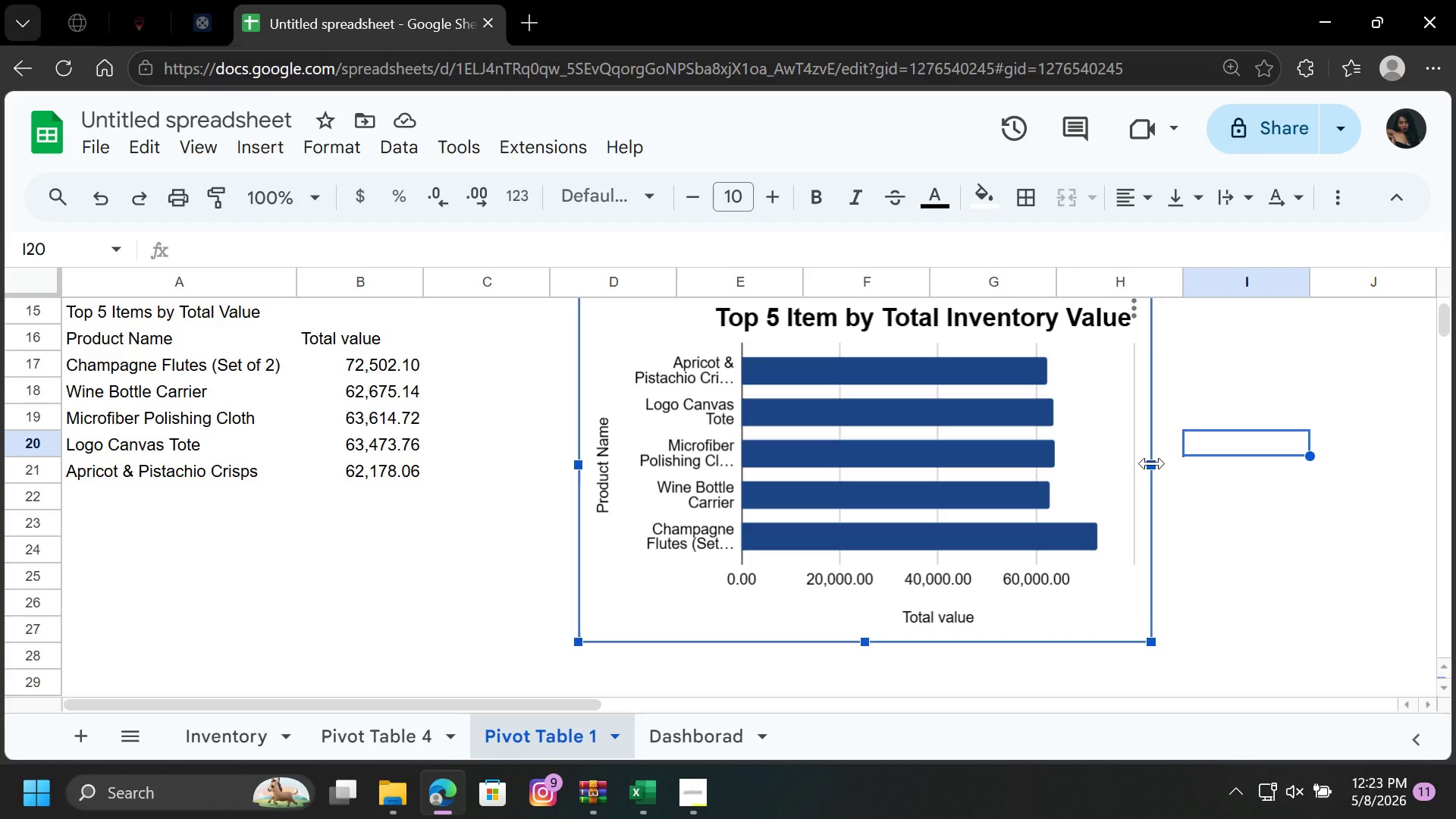 
left_click_drag(start_coordinate=[1152, 463], to_coordinate=[1308, 472])
 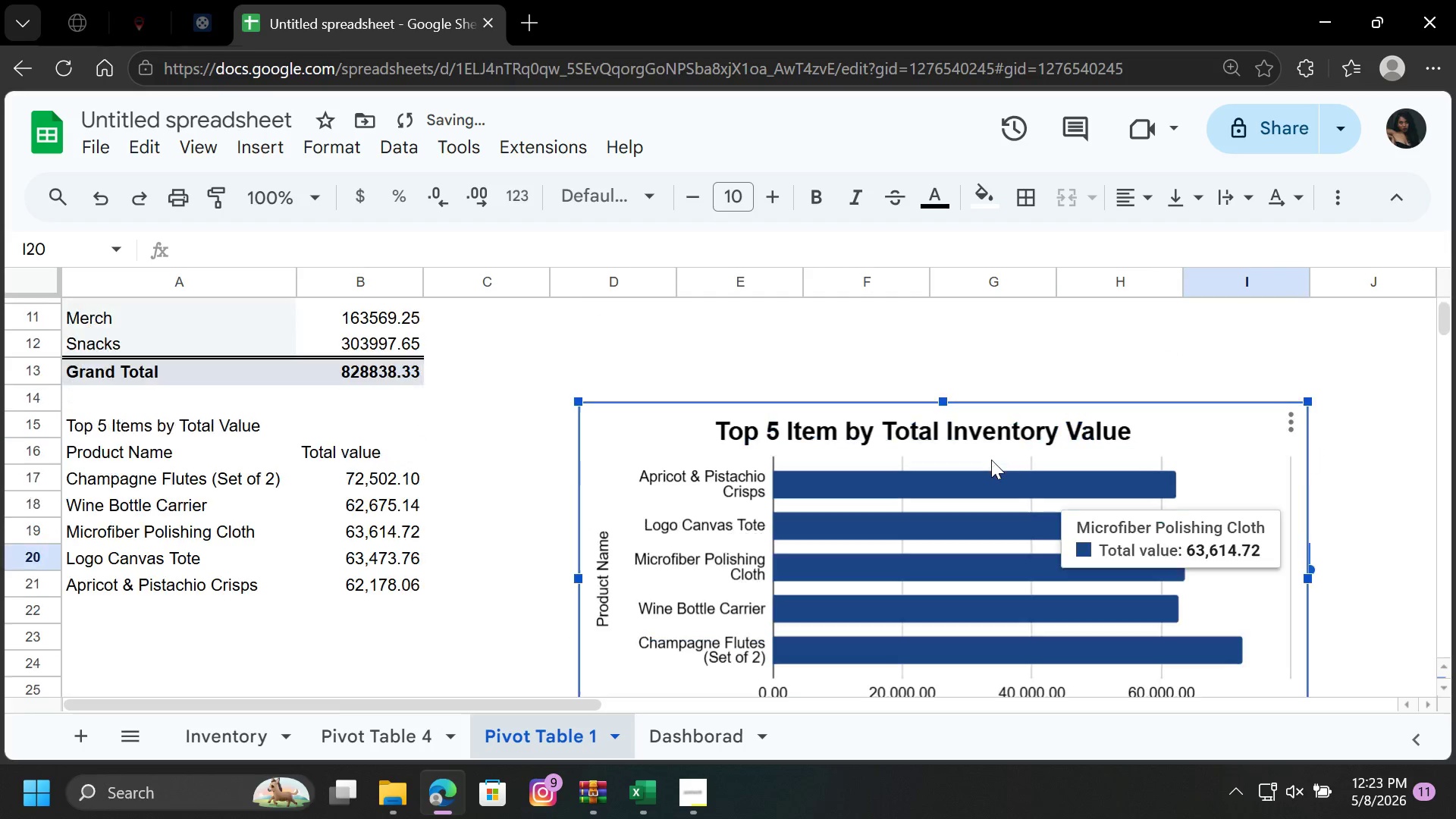 
scroll: coordinate [991, 460], scroll_direction: up, amount: 1.0
 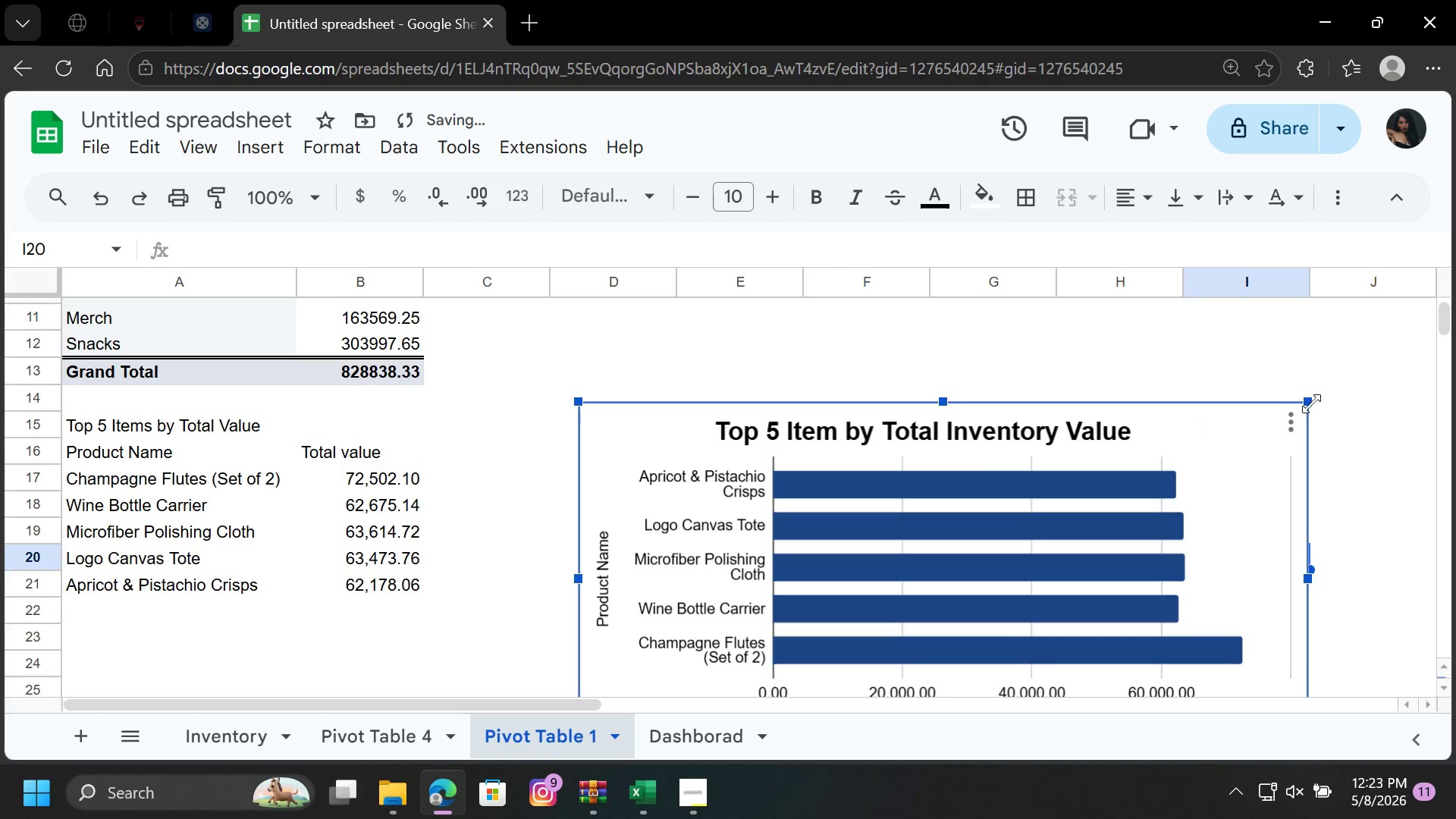 
left_click_drag(start_coordinate=[1310, 403], to_coordinate=[1322, 458])
 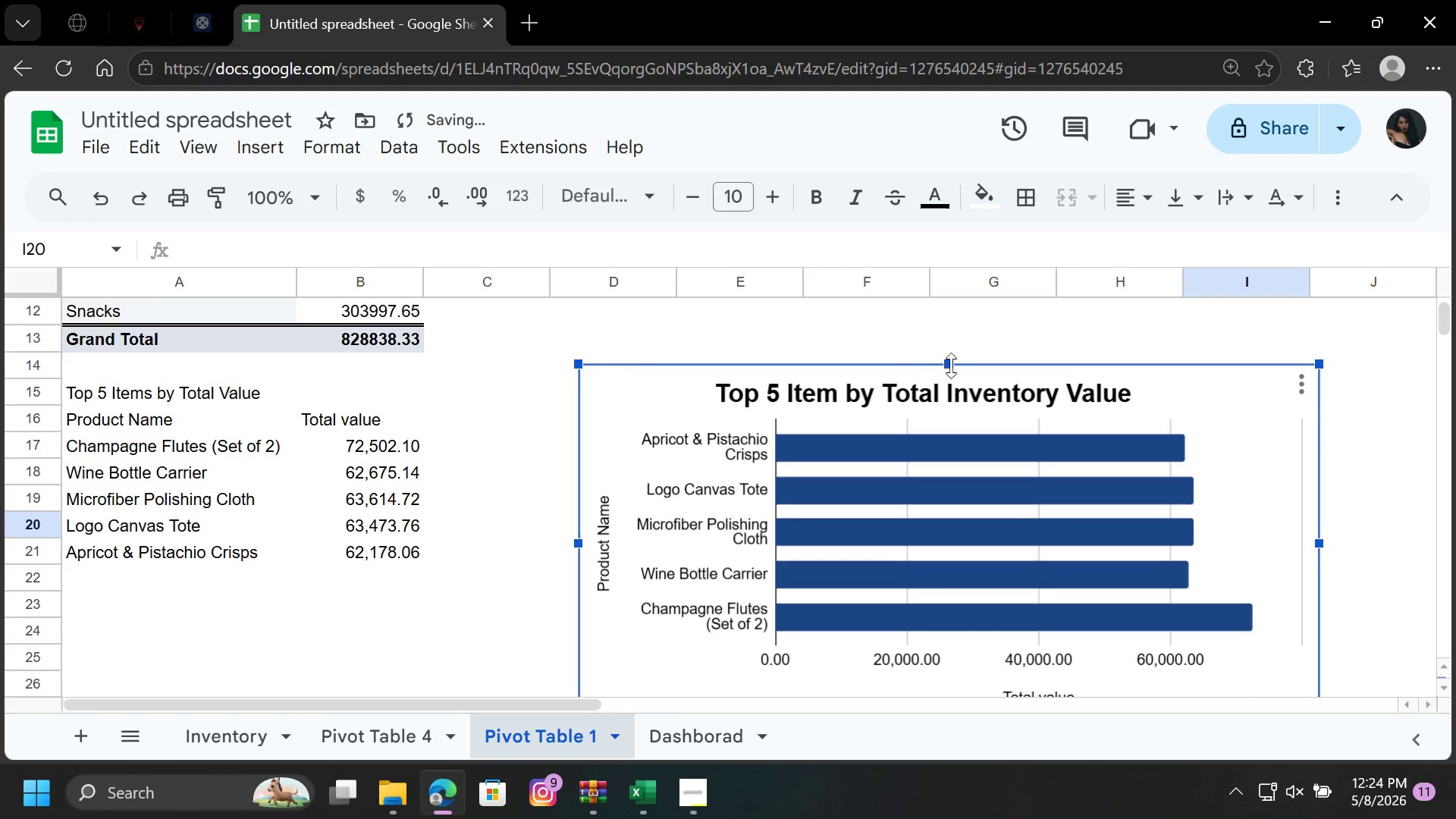 
left_click_drag(start_coordinate=[951, 366], to_coordinate=[971, 268])
 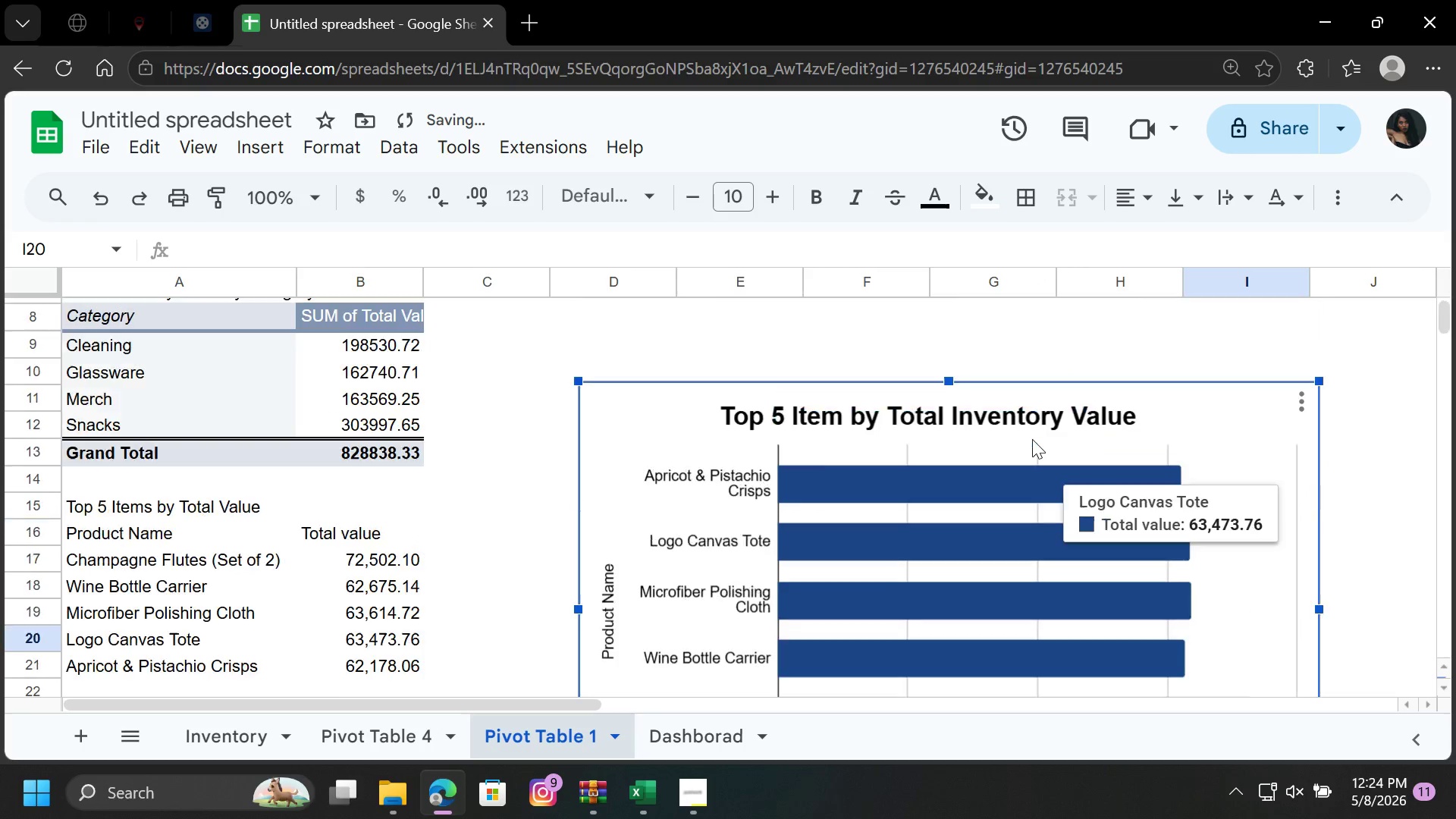 
scroll: coordinate [1032, 439], scroll_direction: up, amount: 1.0
 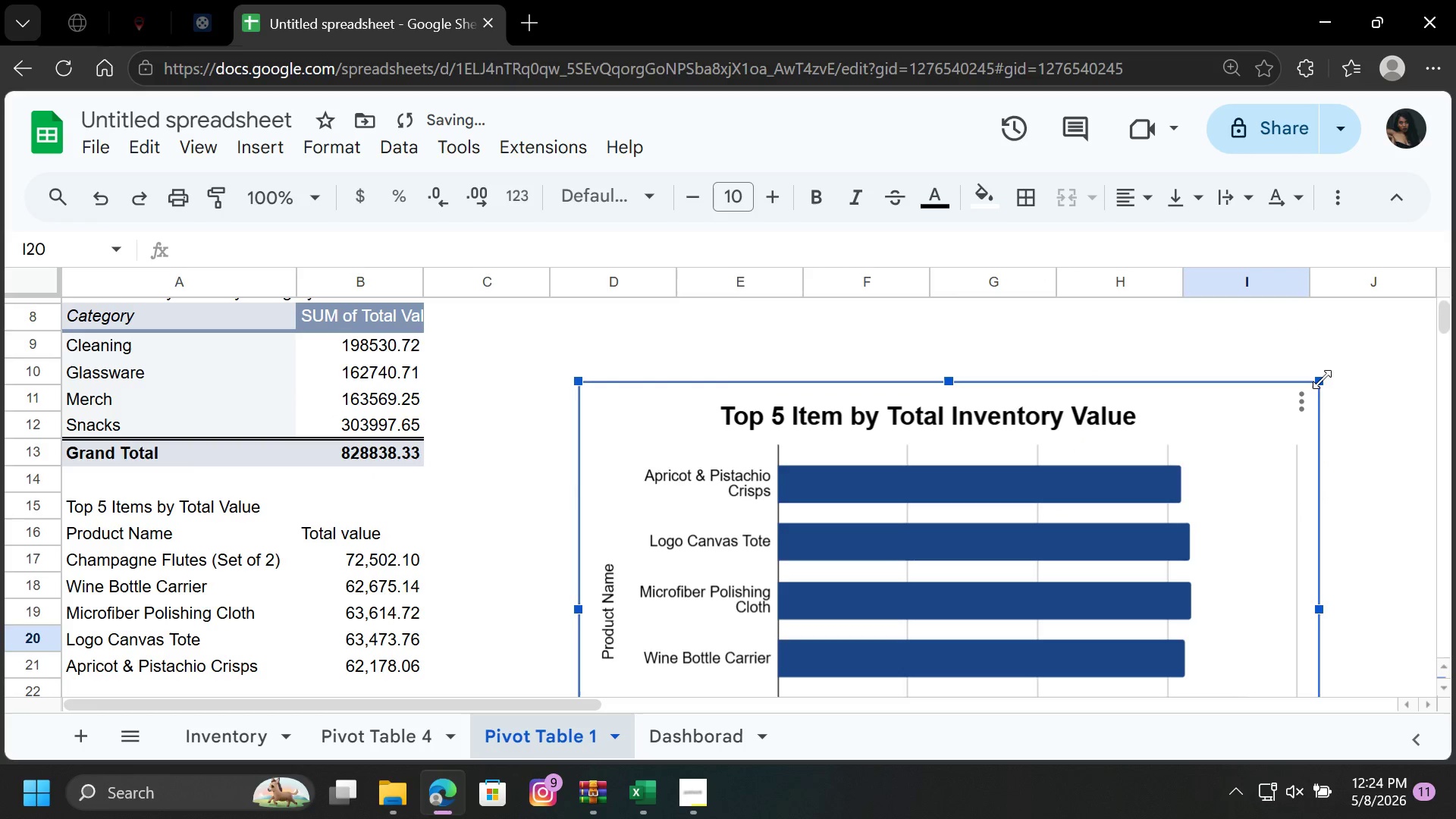 
left_click_drag(start_coordinate=[1320, 381], to_coordinate=[1201, 458])
 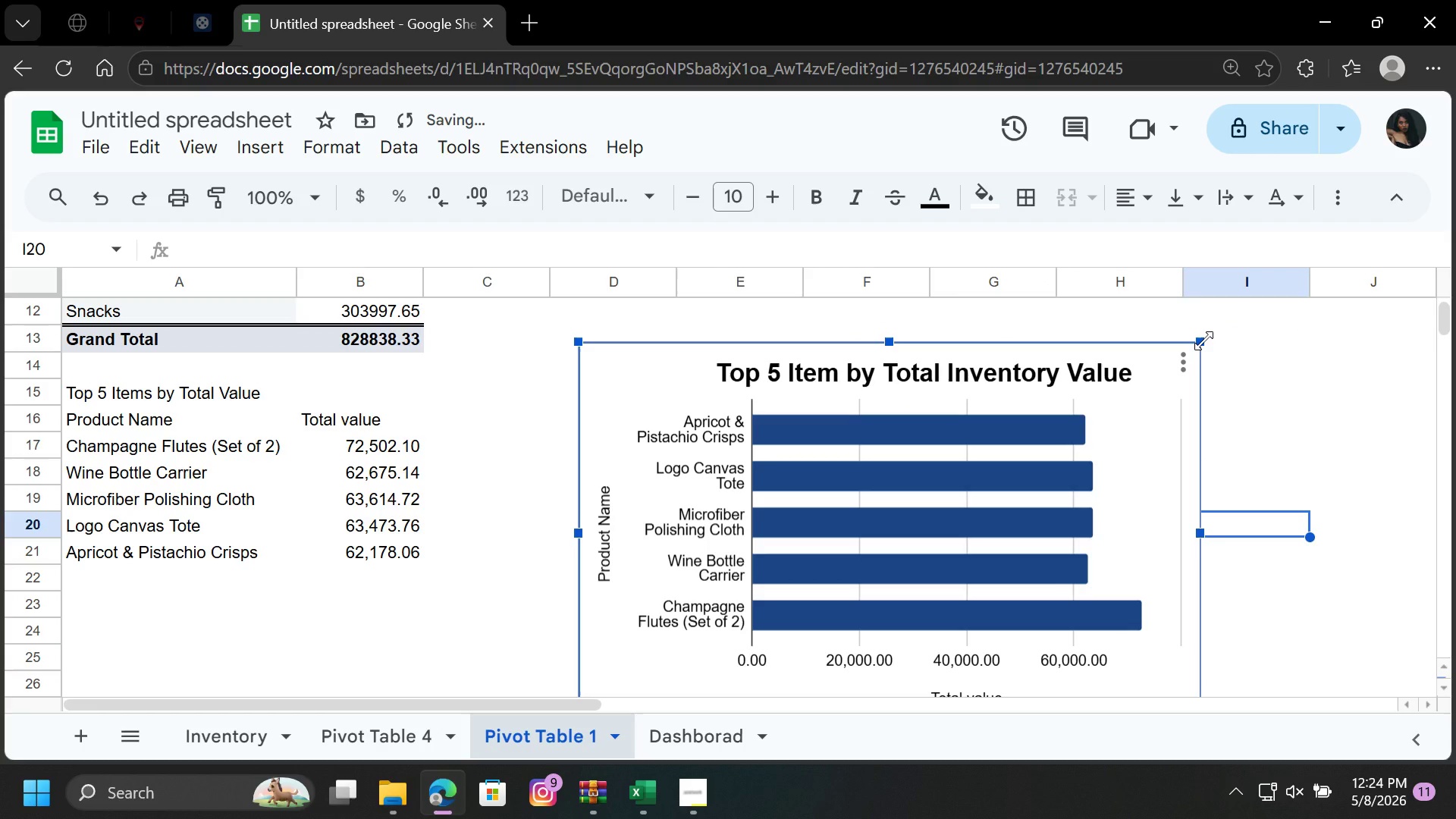 
left_click_drag(start_coordinate=[1203, 340], to_coordinate=[1152, 388])
 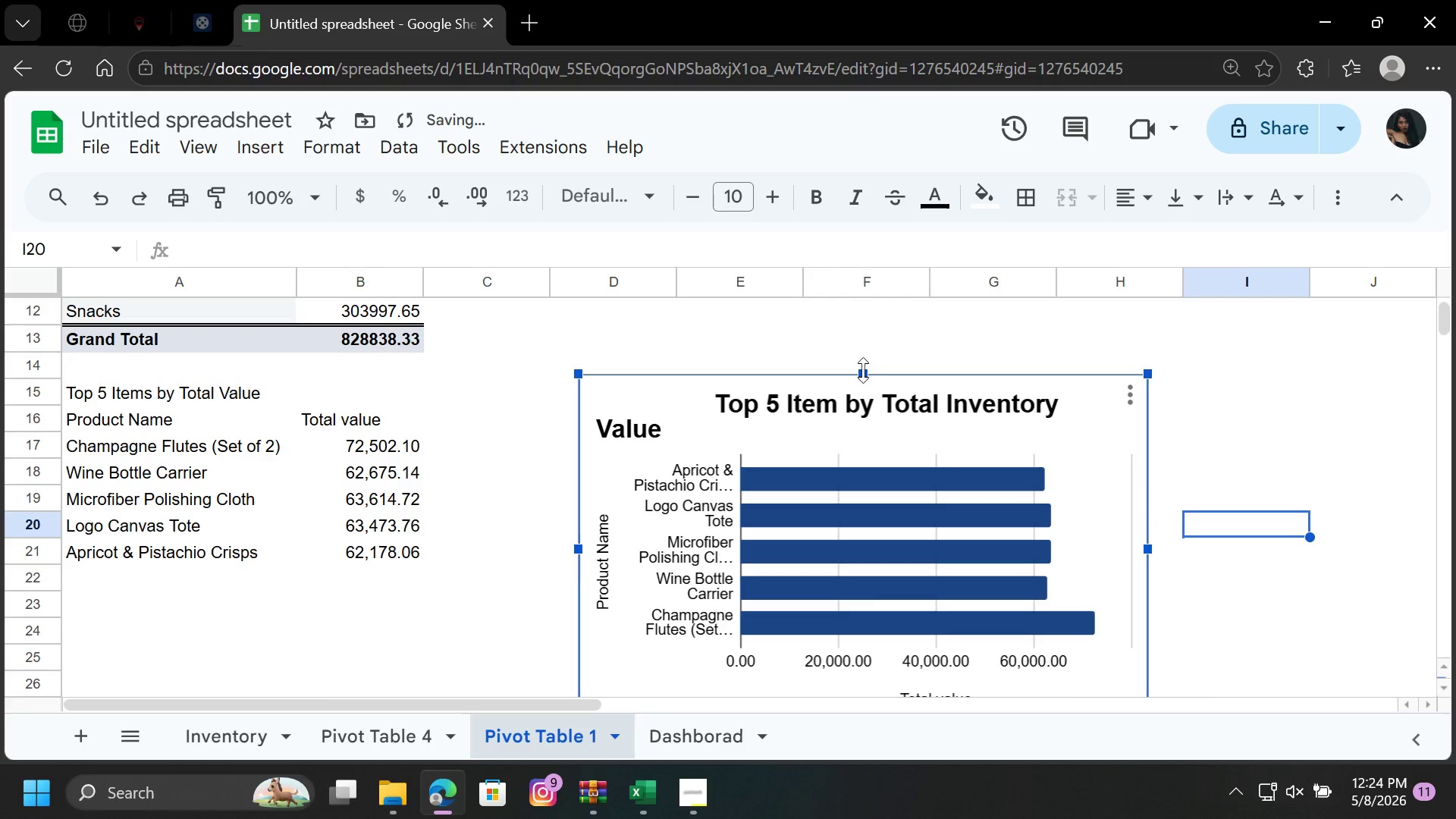 
left_click_drag(start_coordinate=[863, 370], to_coordinate=[873, 309])
 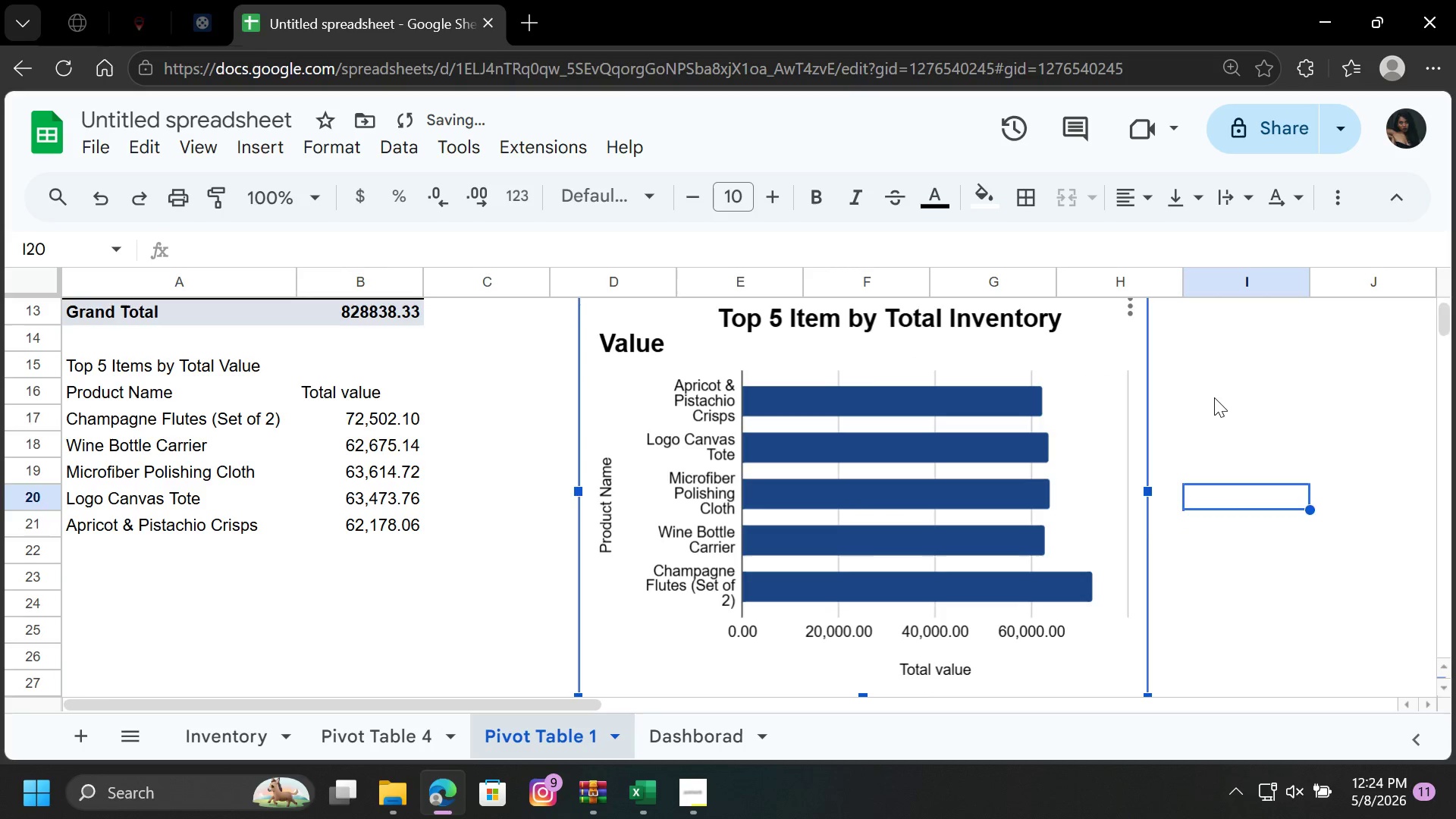 
left_click([1214, 397])
 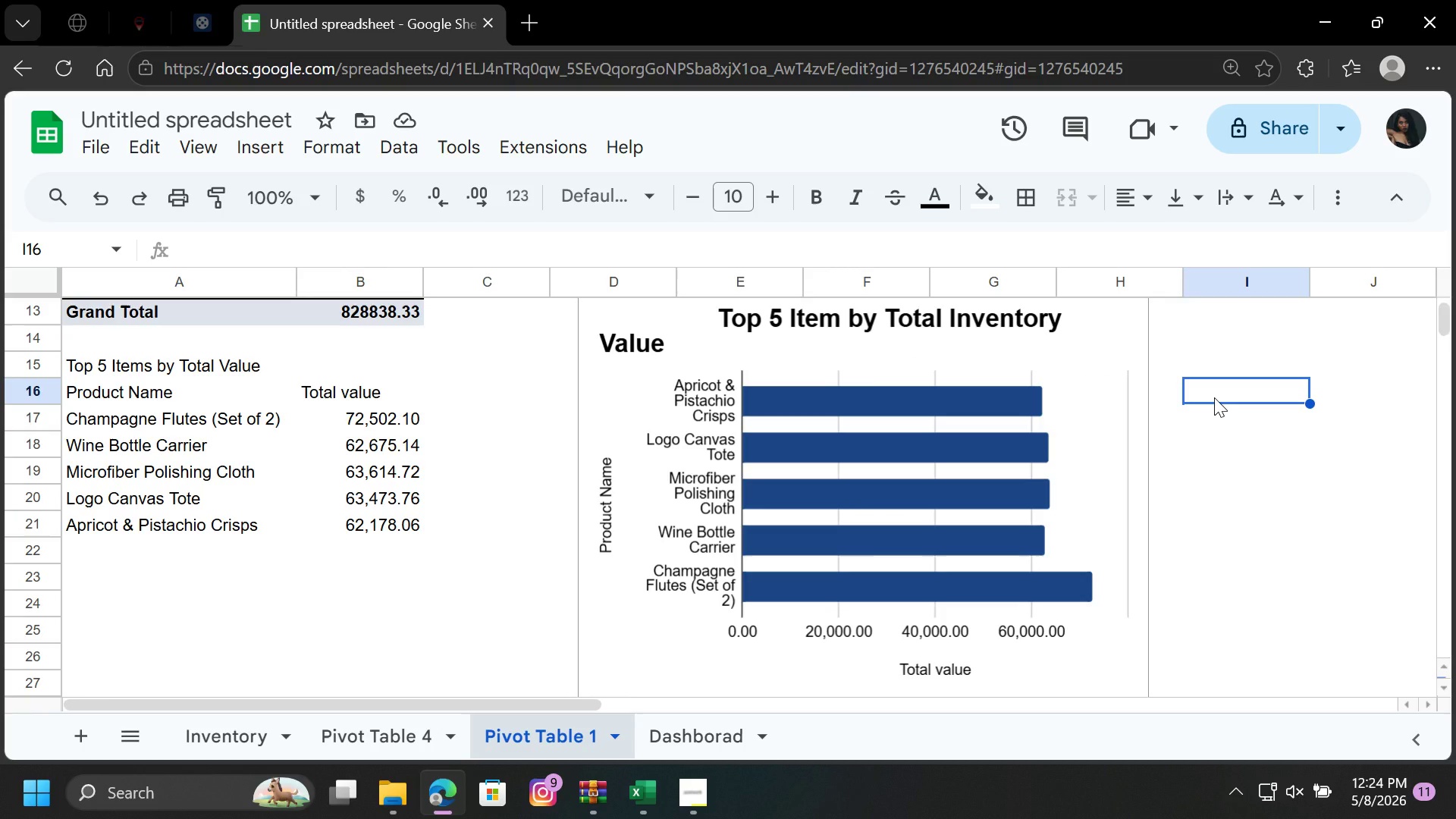 
wait(13.34)
 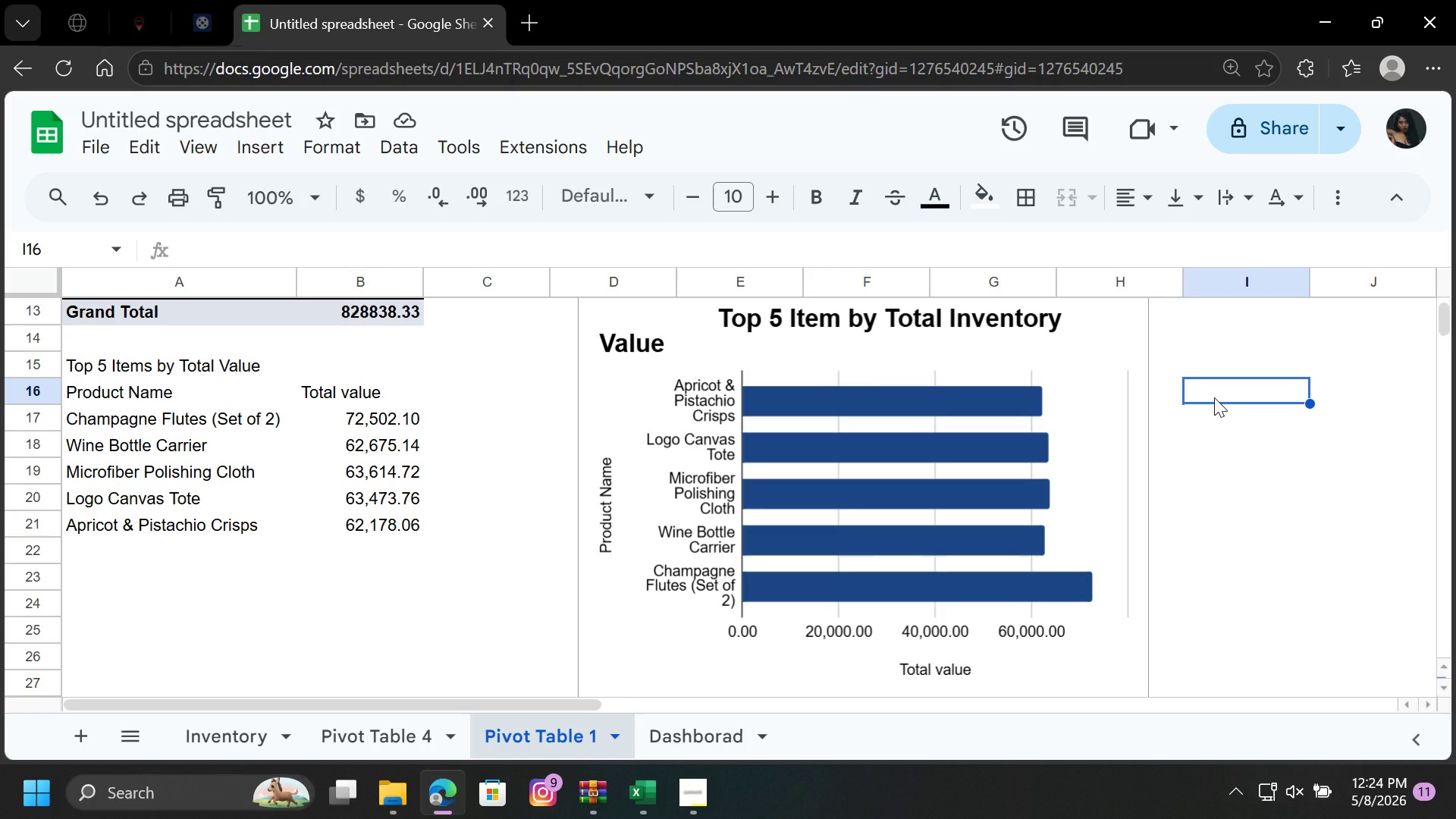 
scroll: coordinate [358, 479], scroll_direction: up, amount: 8.0
 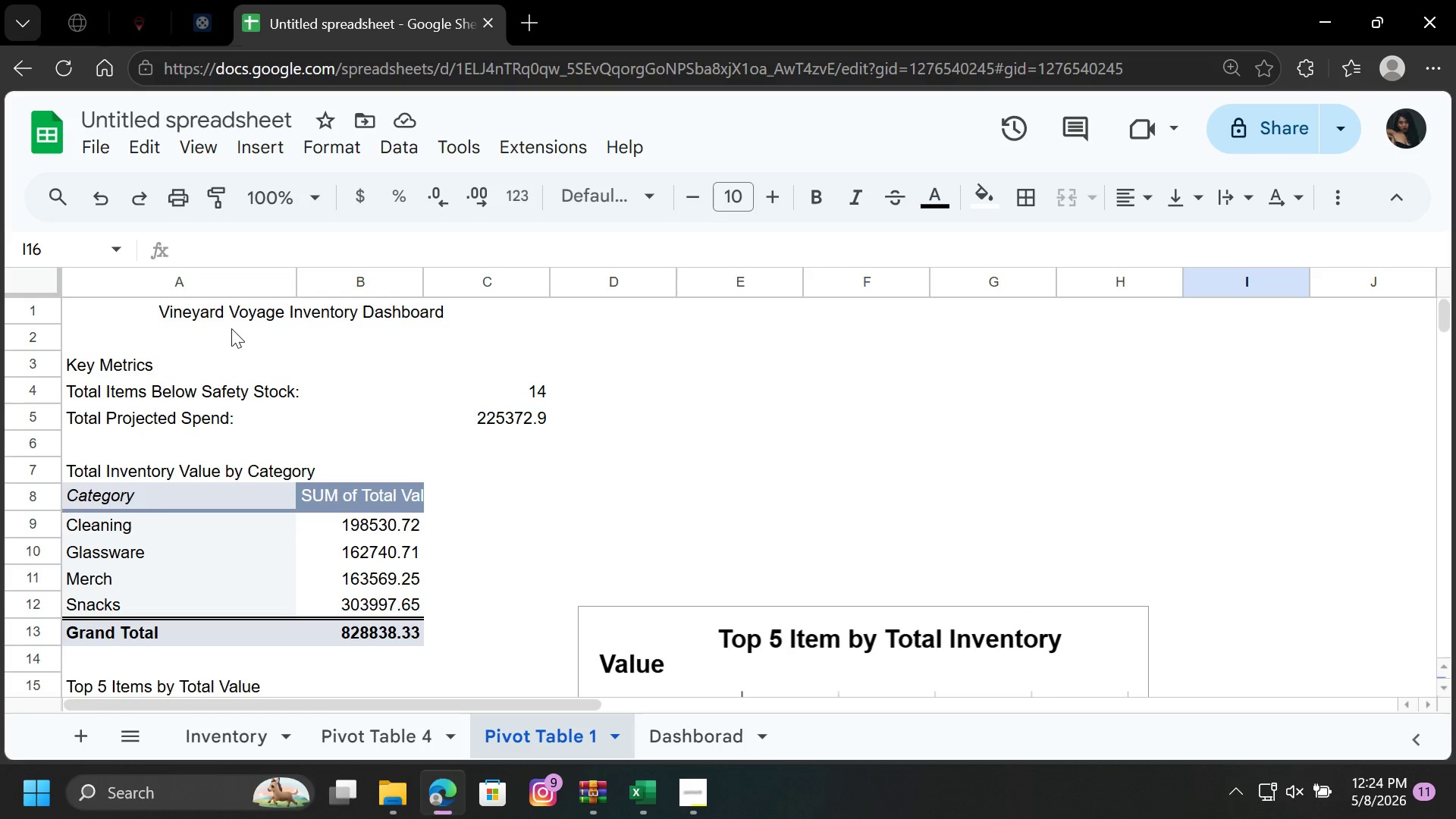 
left_click([231, 320])
 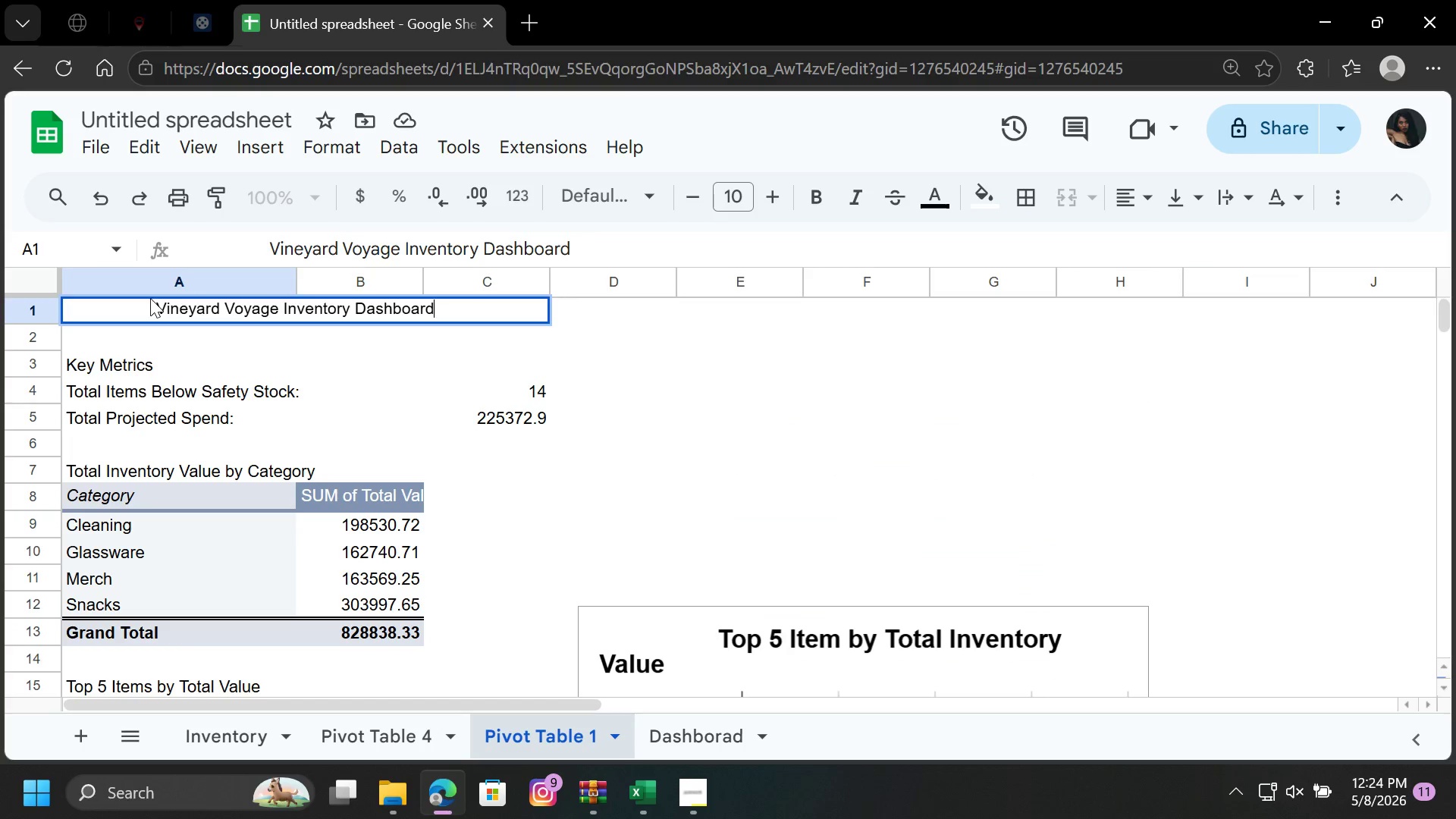 
double_click([231, 320])
 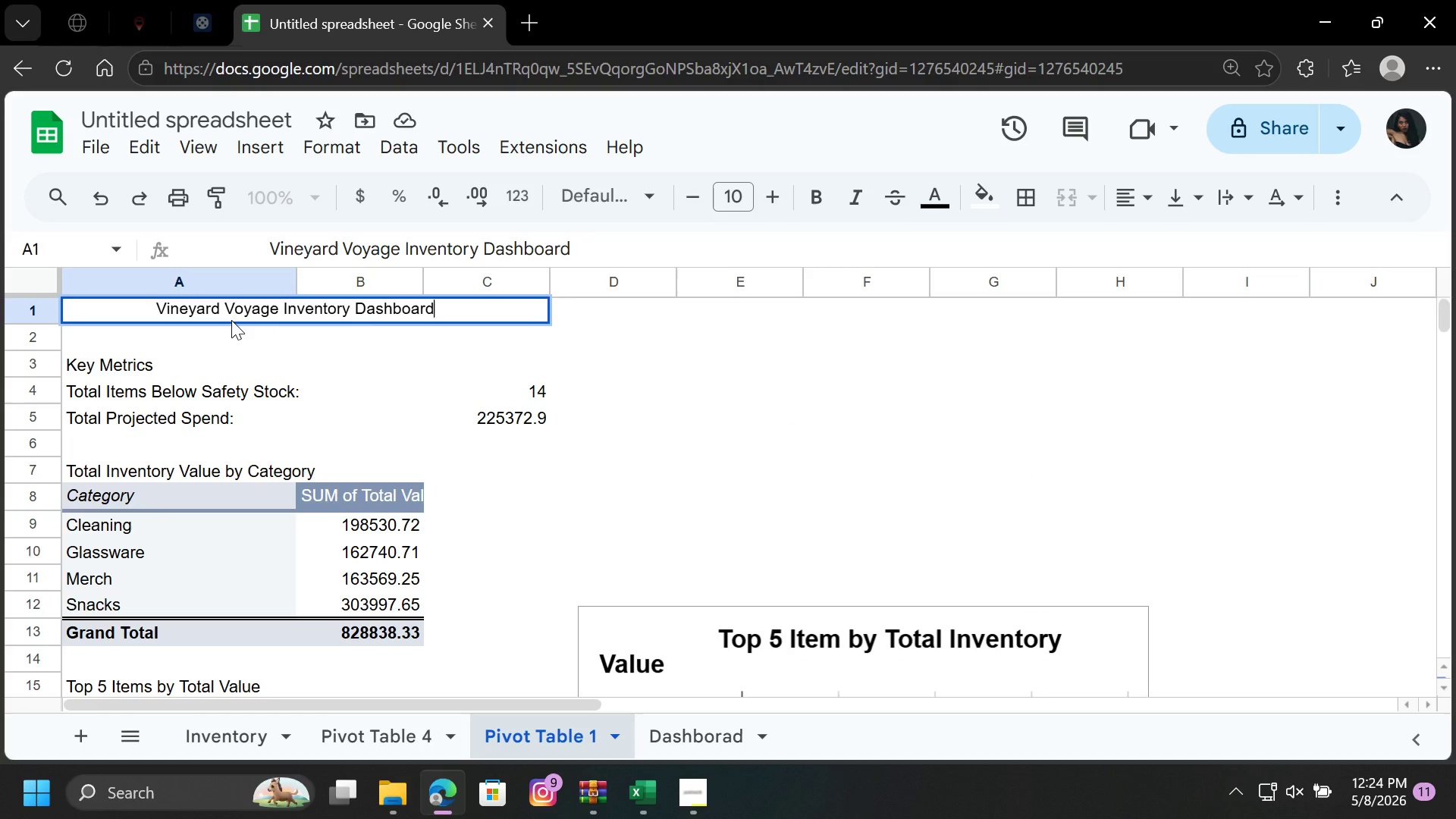 
left_click_drag(start_coordinate=[152, 306], to_coordinate=[491, 305])
 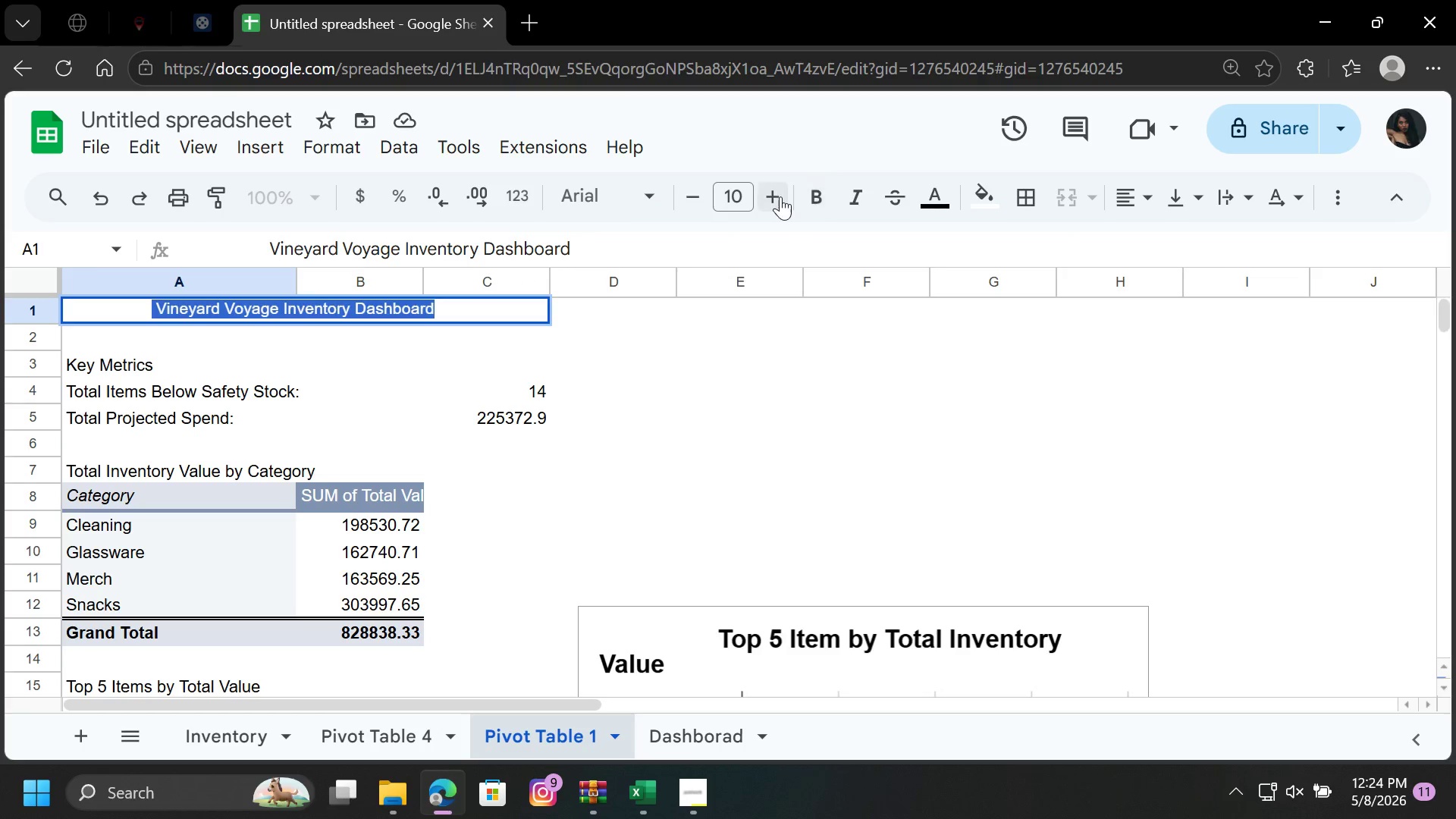 
double_click([780, 196])
 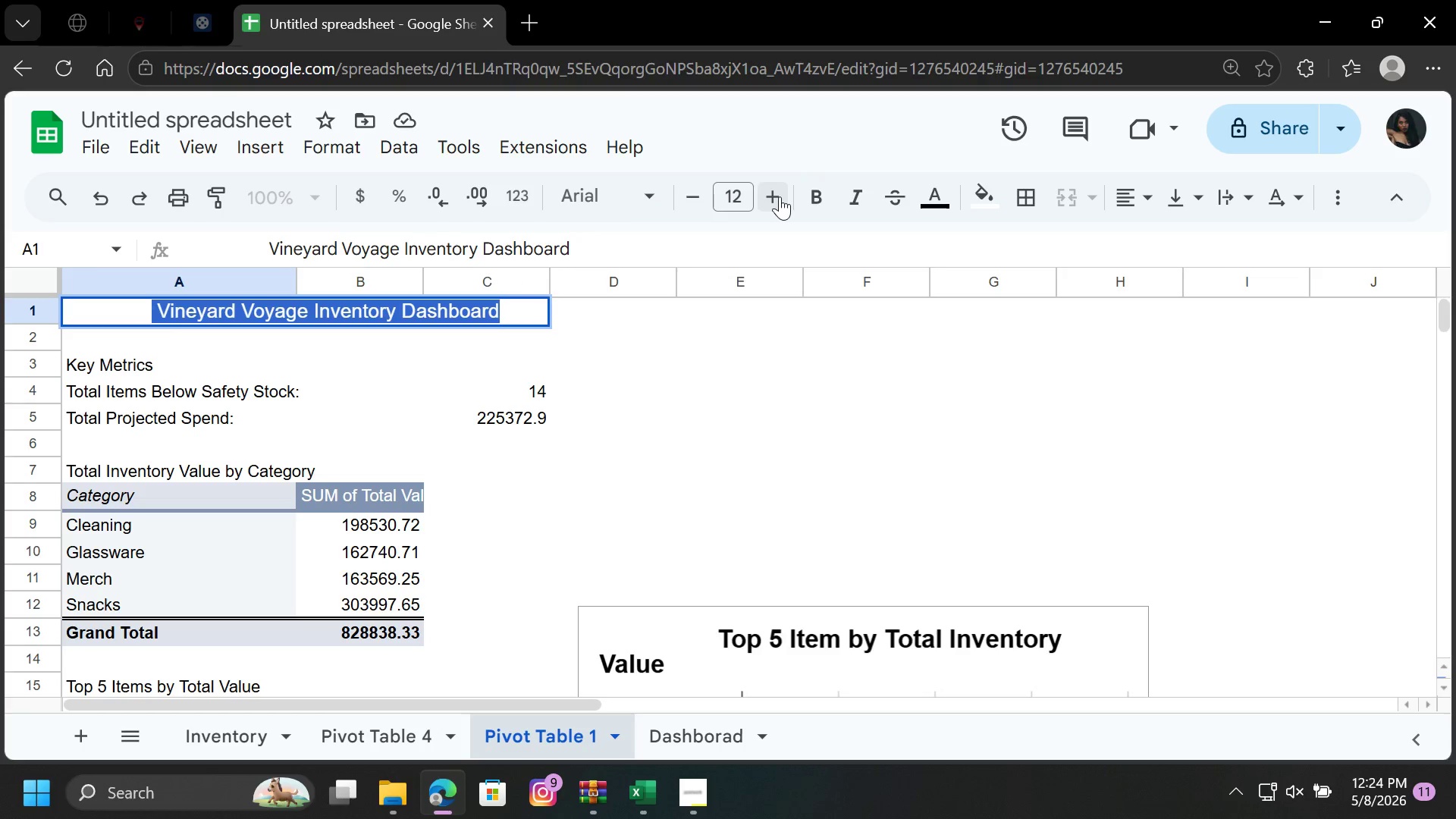 
triple_click([780, 196])
 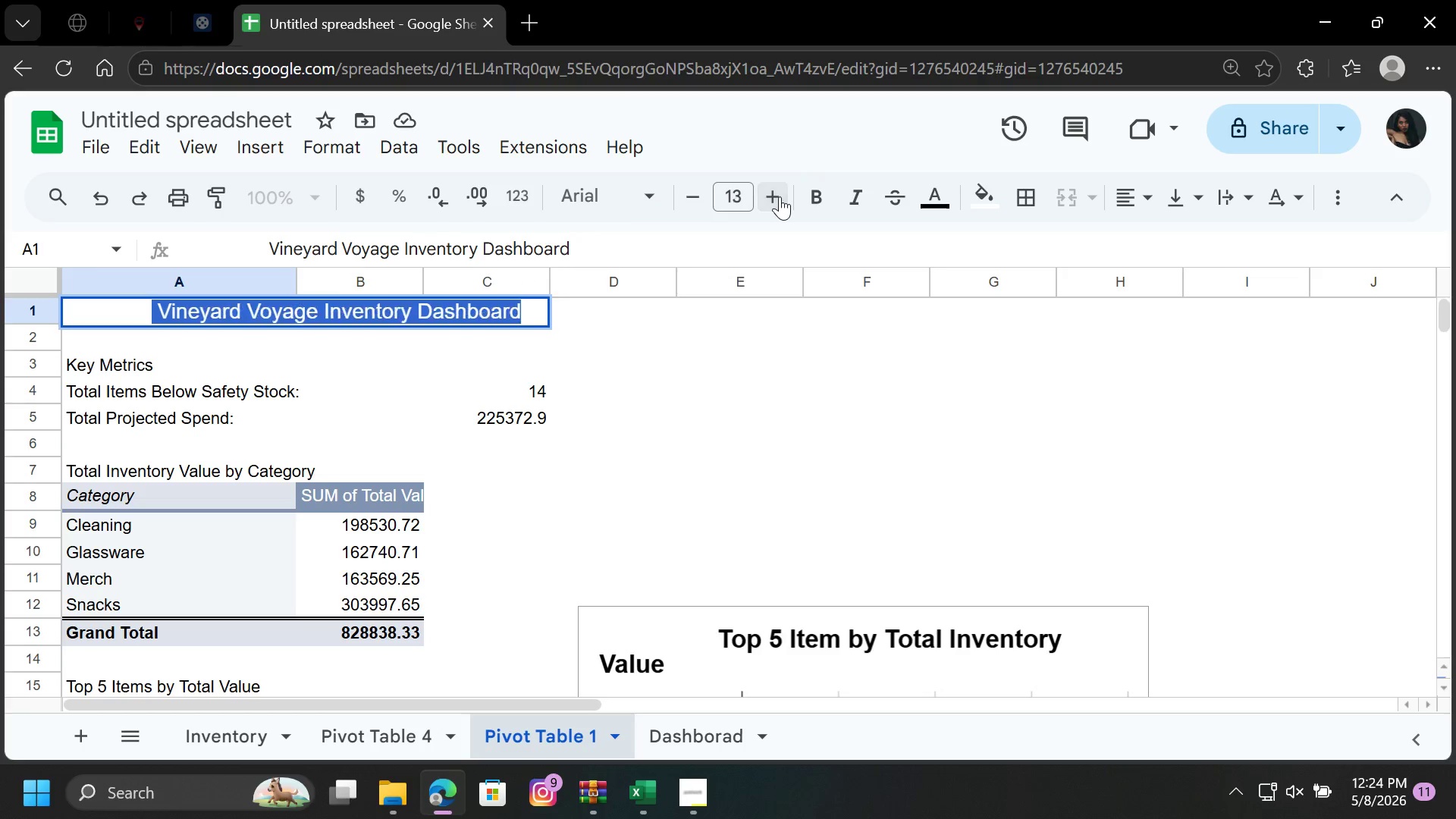 
triple_click([780, 196])
 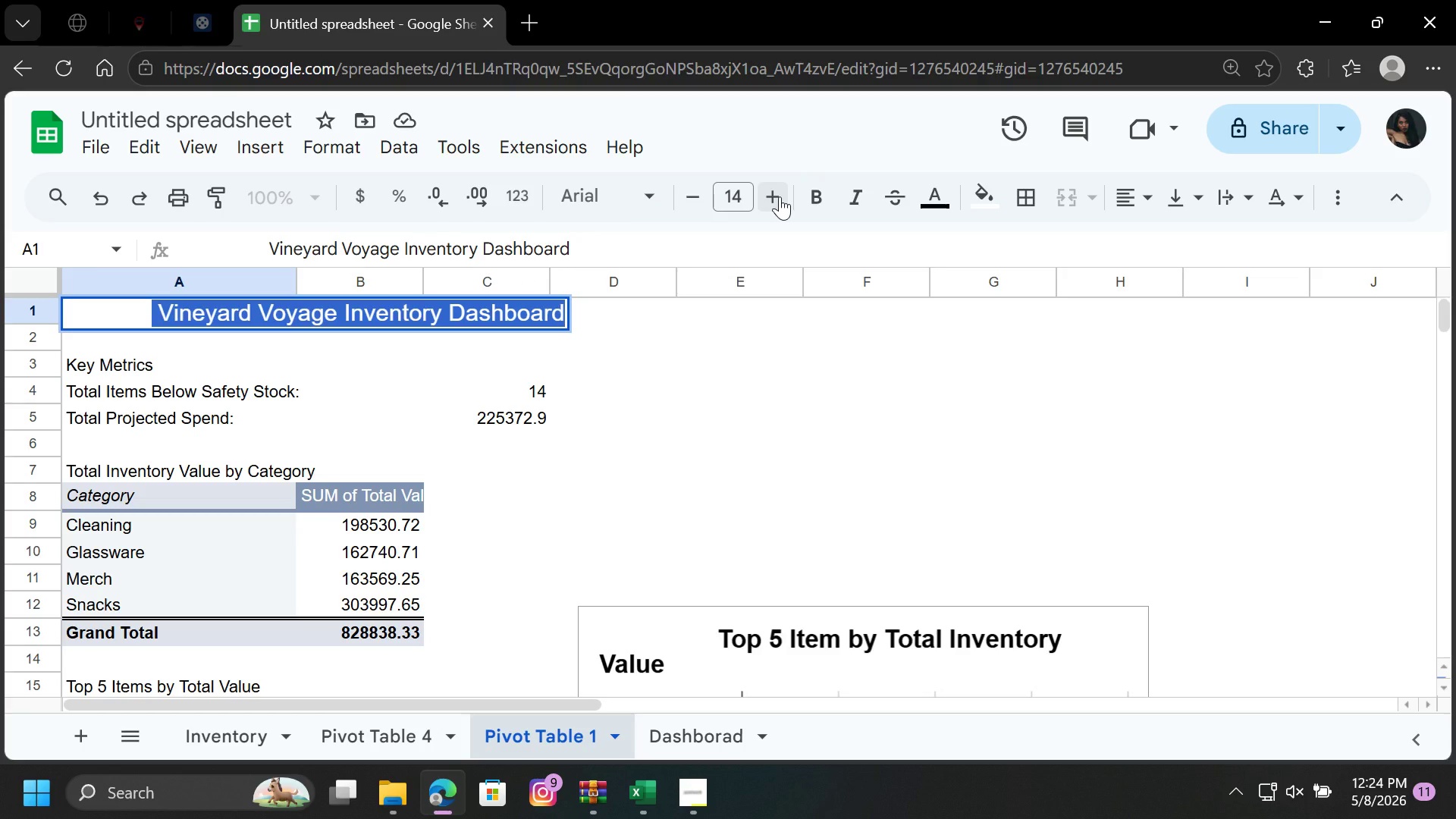 
left_click([780, 196])
 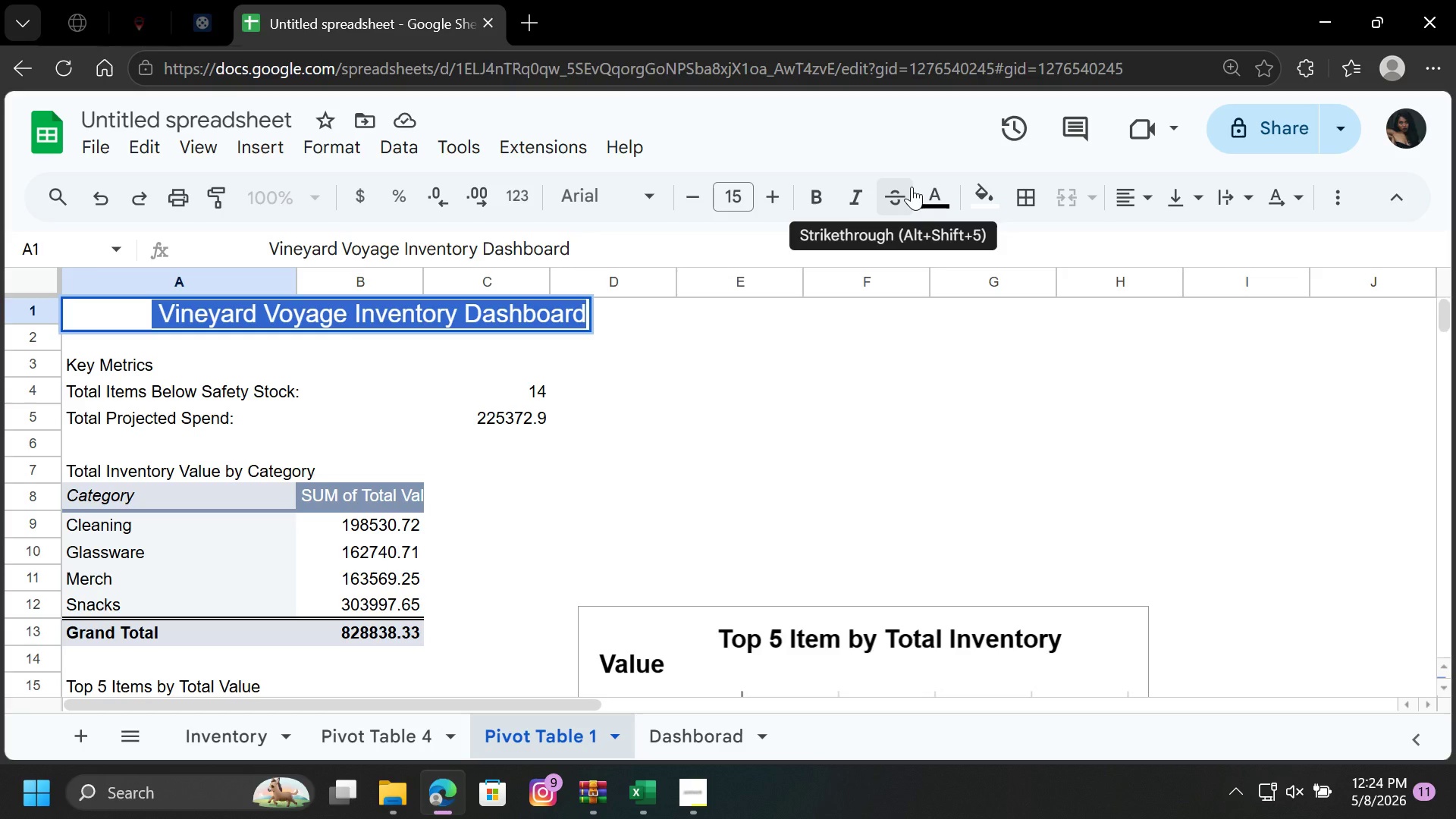 
wait(23.44)
 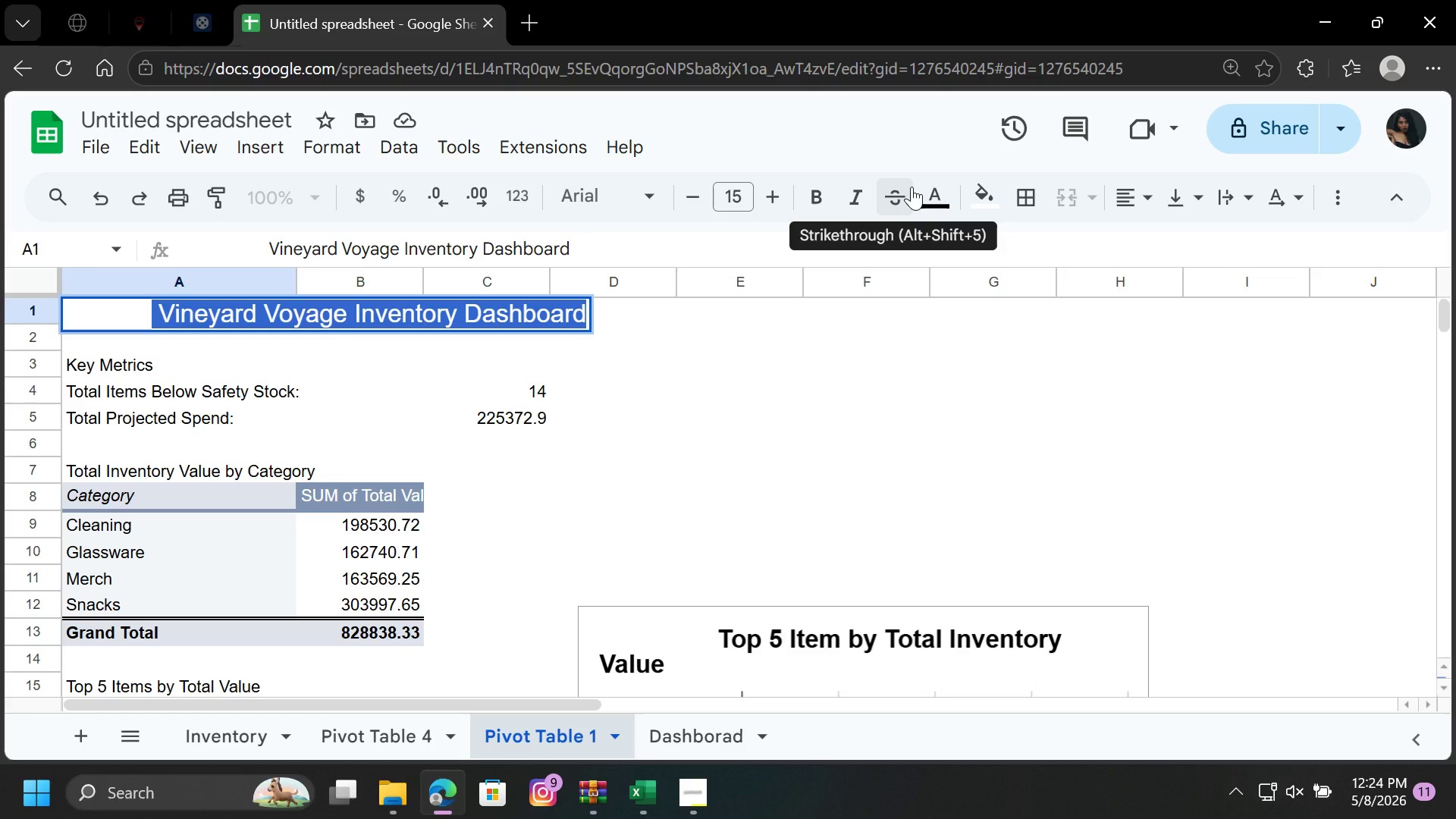 
left_click([602, 425])
 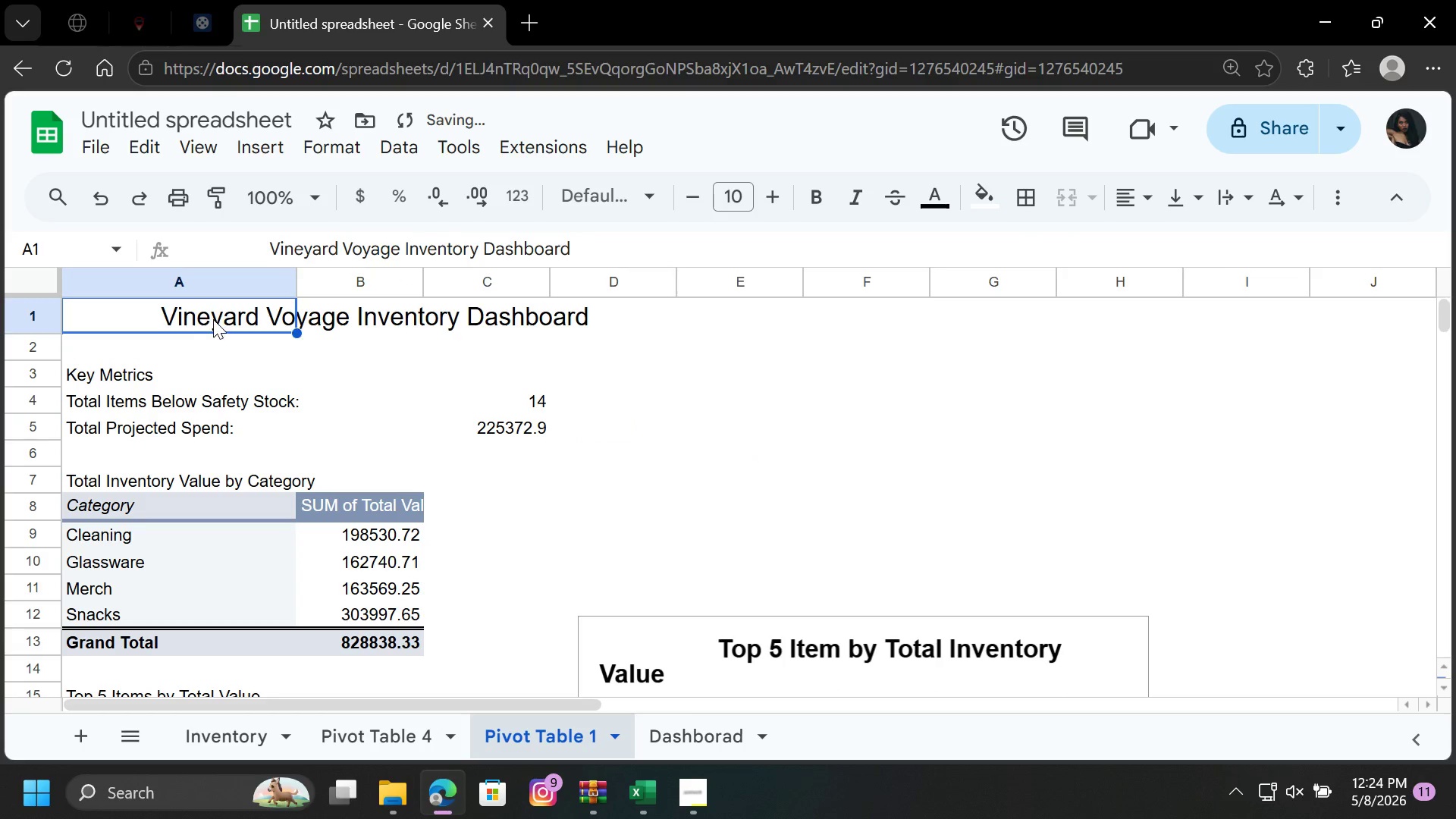 
double_click([173, 314])
 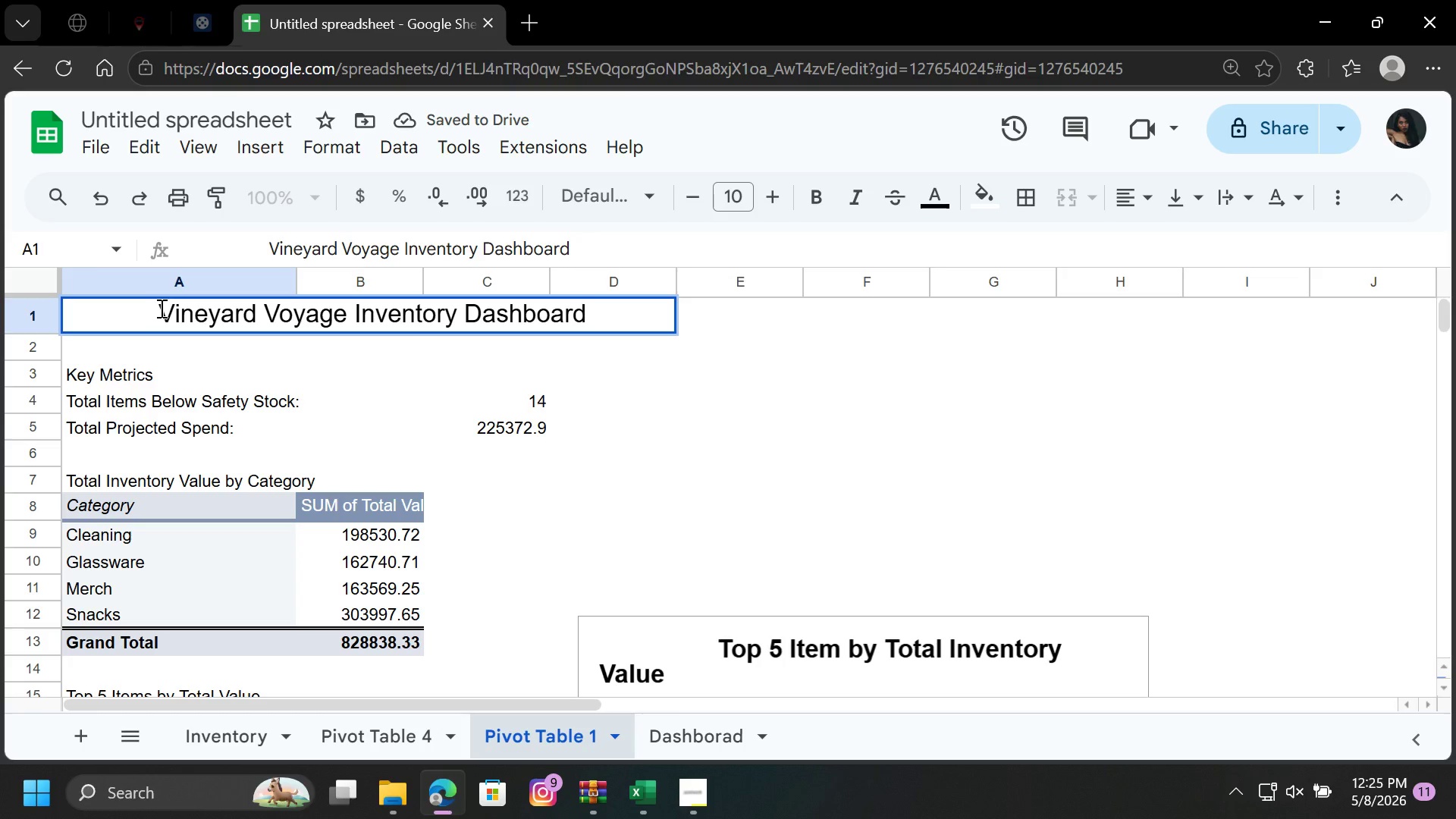 
left_click_drag(start_coordinate=[160, 308], to_coordinate=[616, 312])
 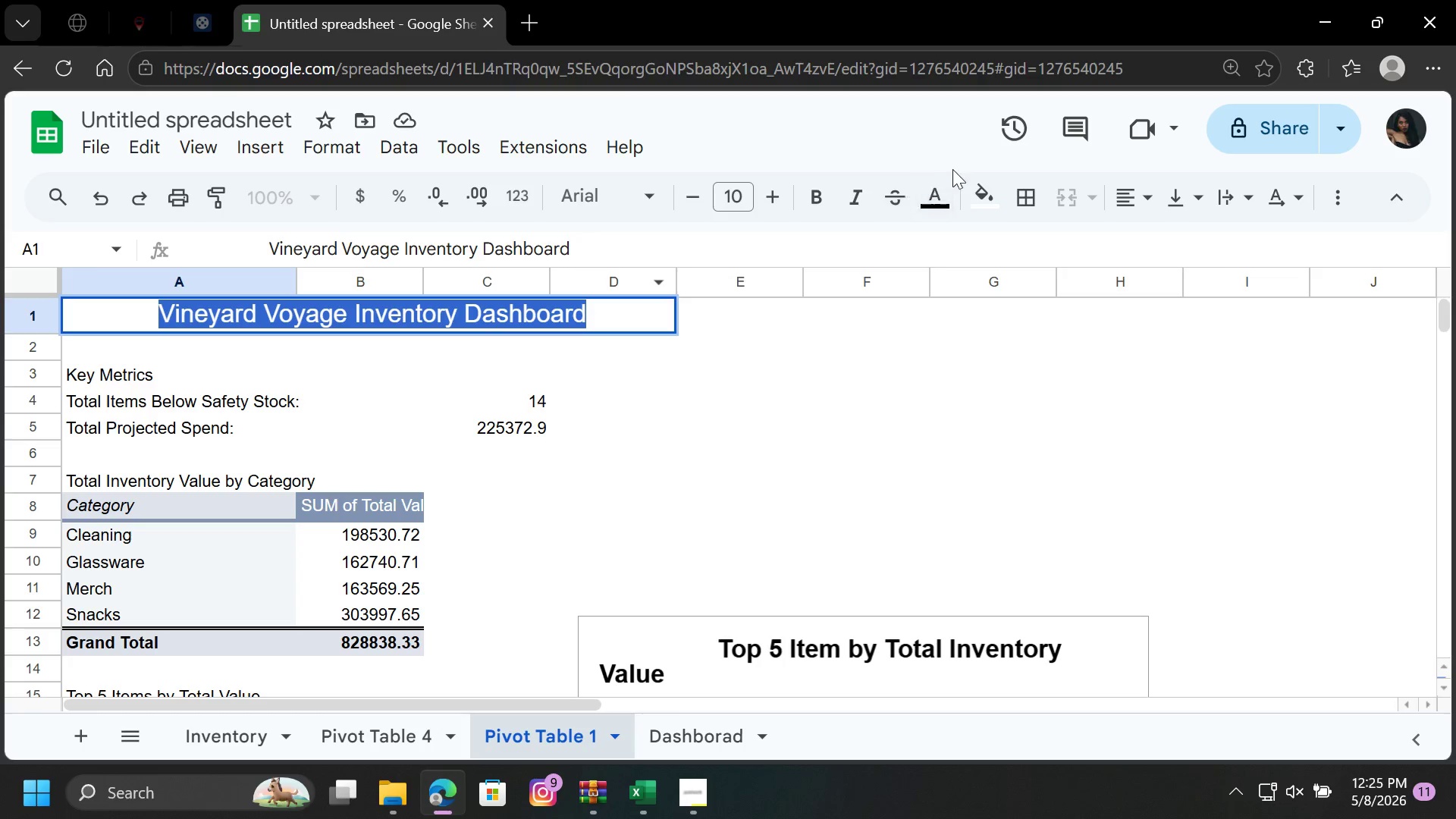 
mouse_move([965, 187])
 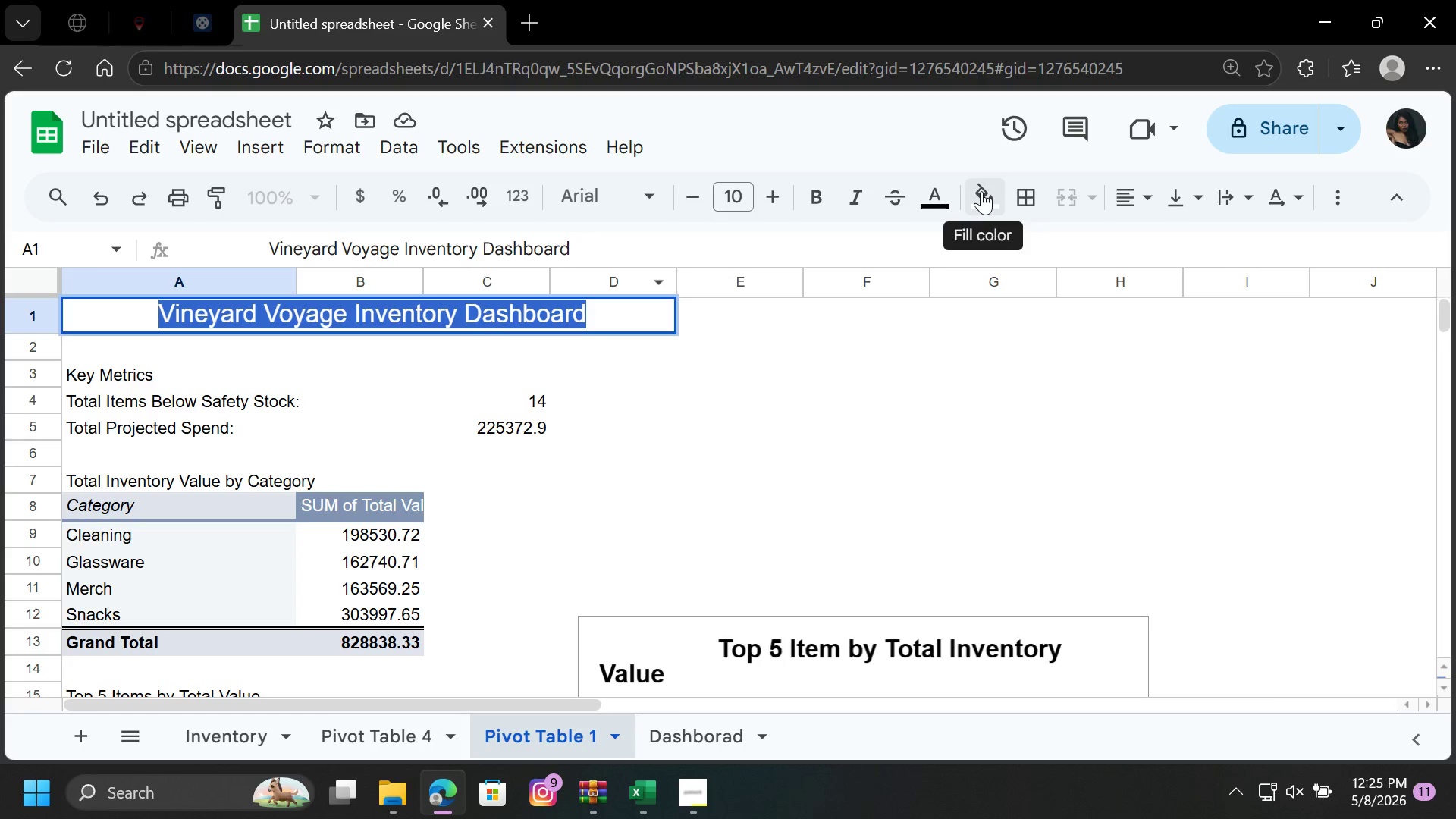 
left_click([981, 191])
 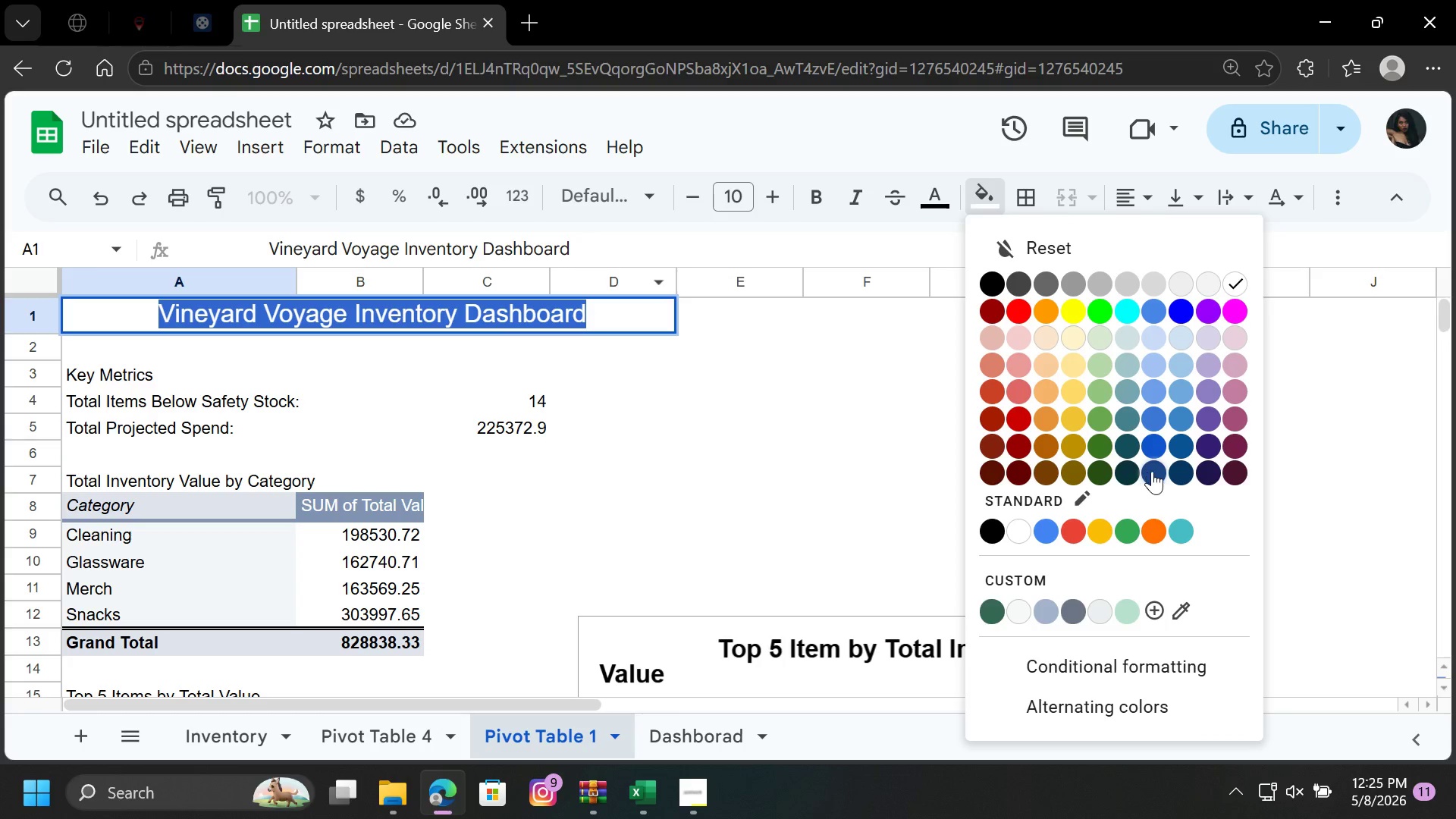 
left_click([1152, 471])
 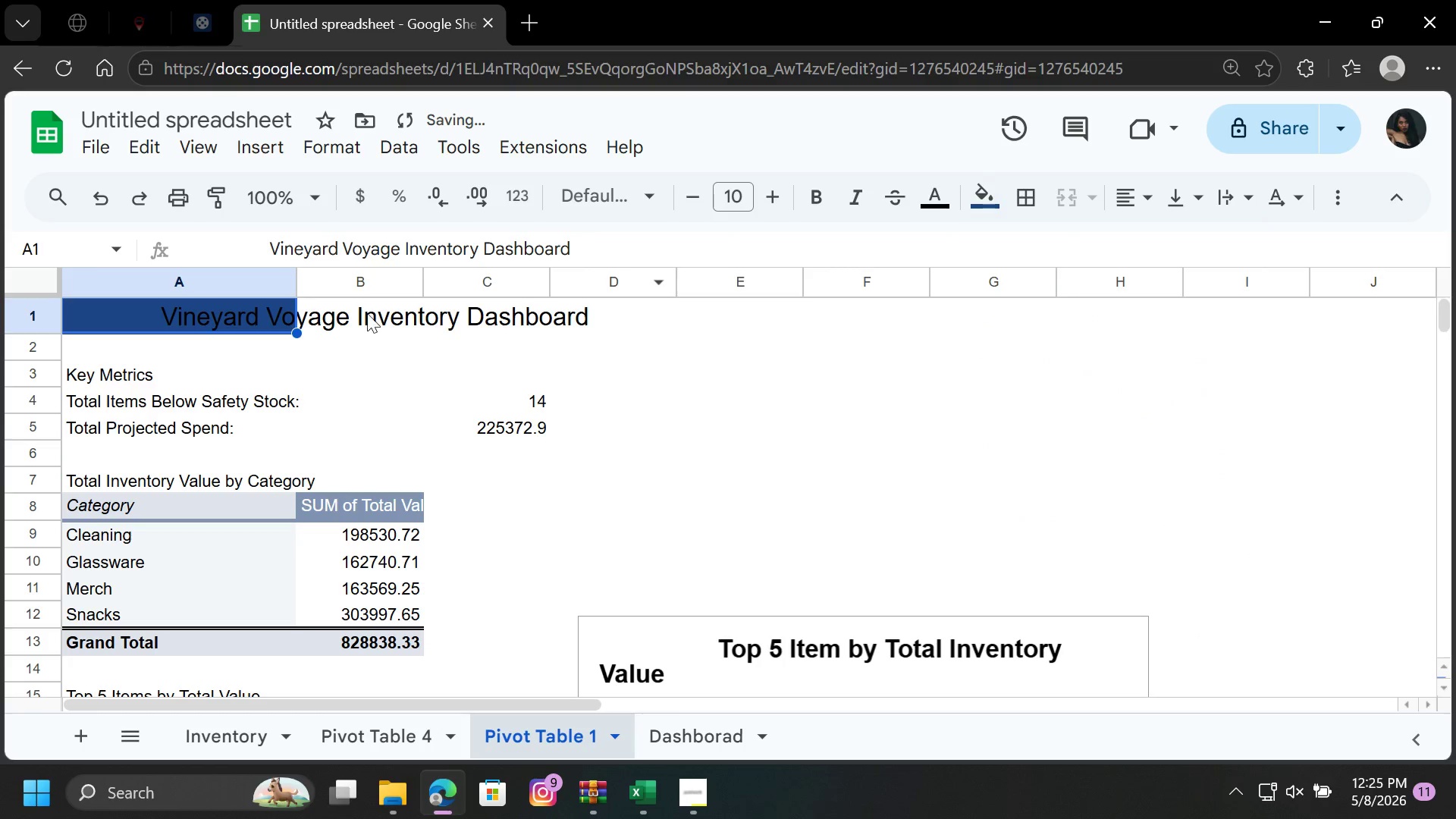 
left_click([365, 309])
 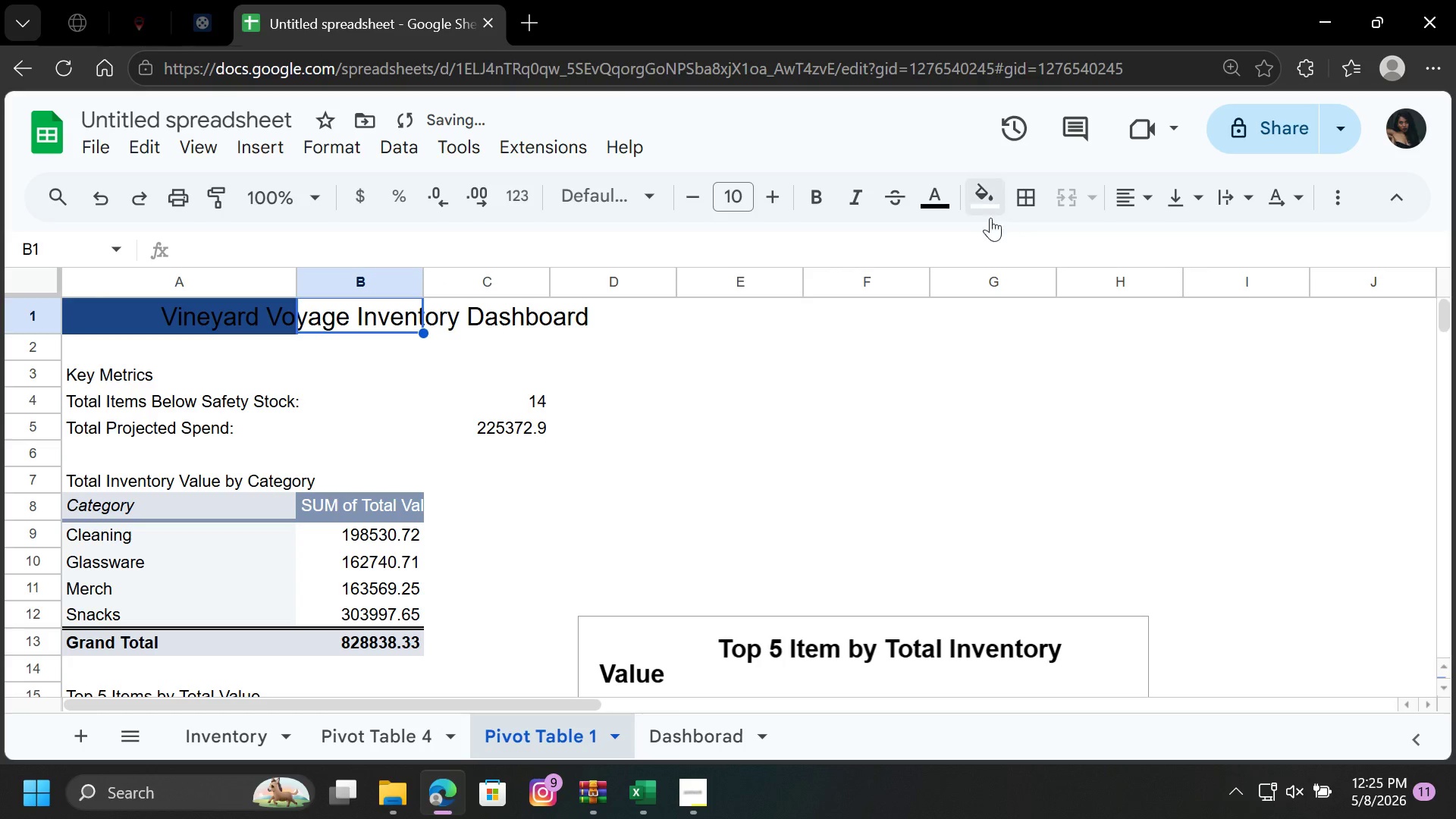 
left_click([981, 202])
 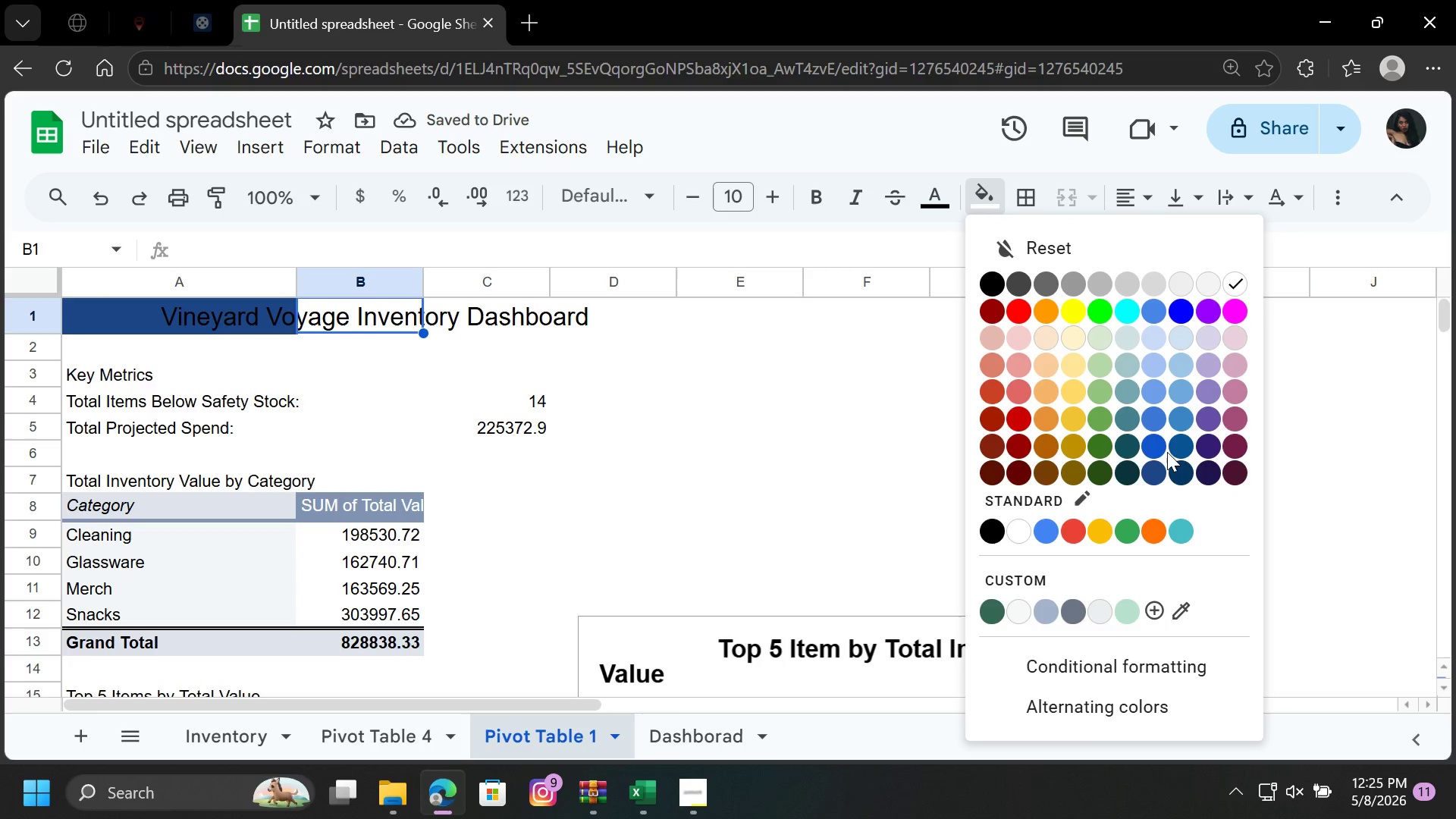 
left_click([1152, 477])
 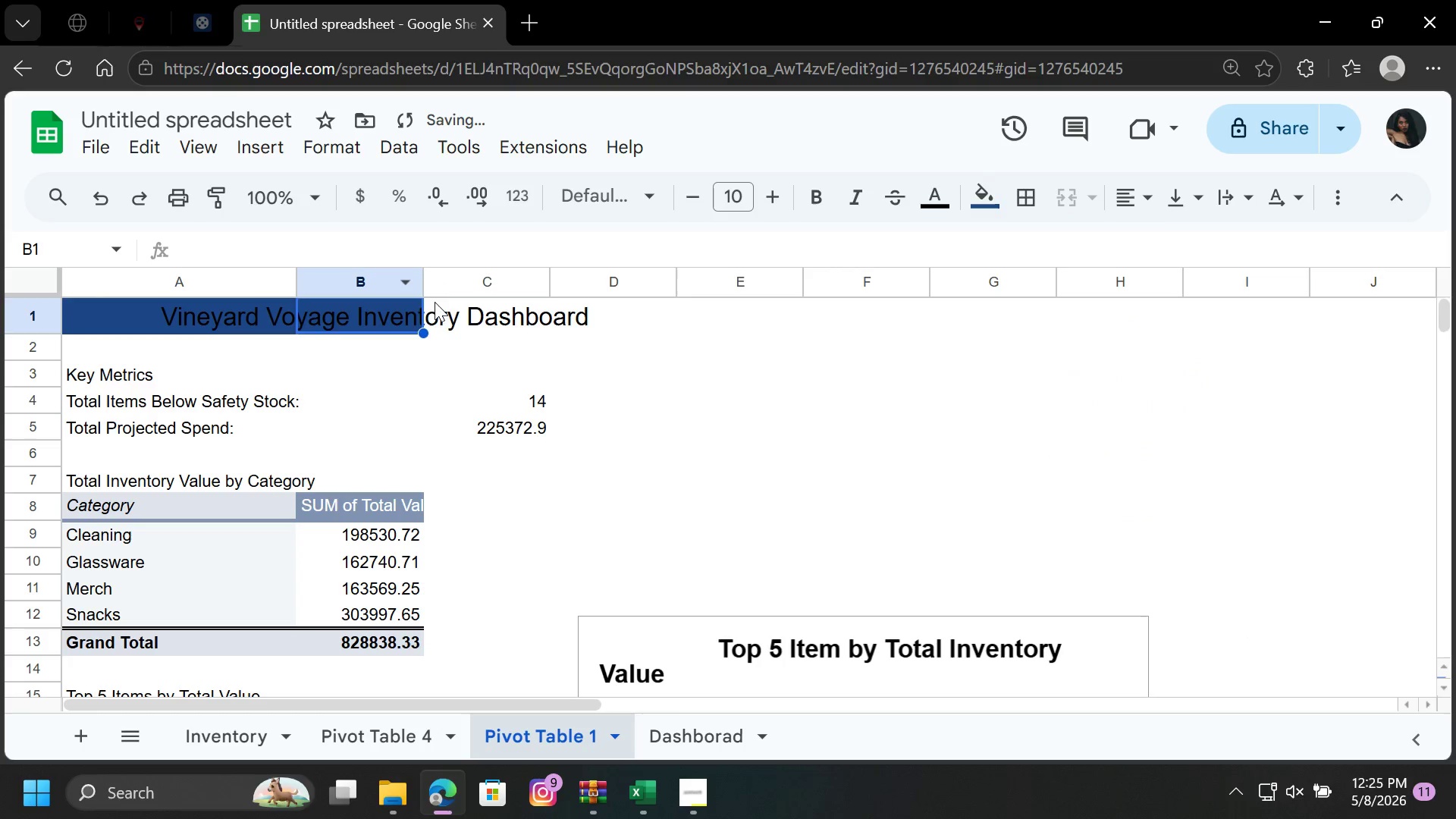 
left_click([474, 309])
 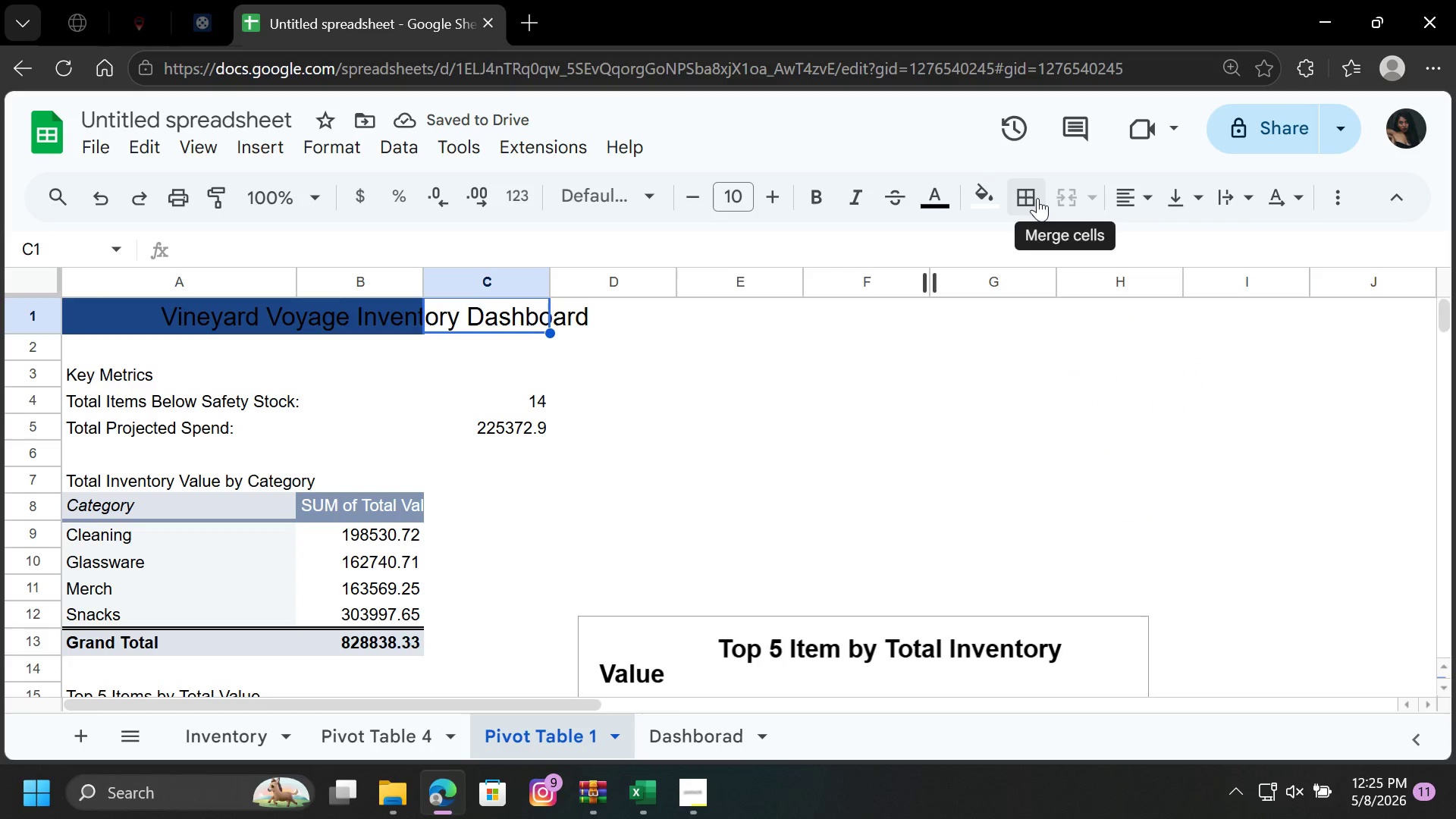 
left_click([990, 200])
 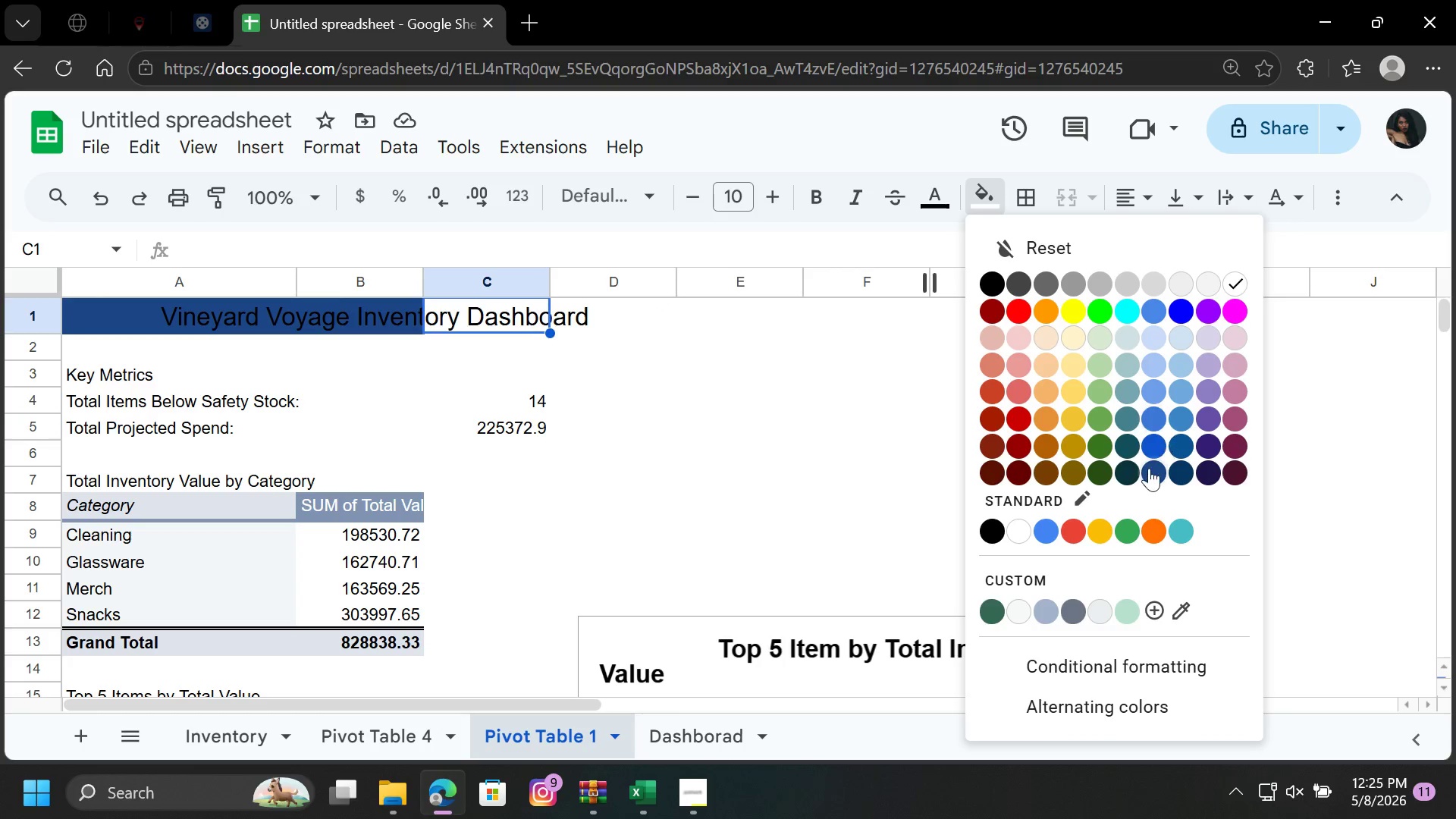 
left_click([1149, 469])
 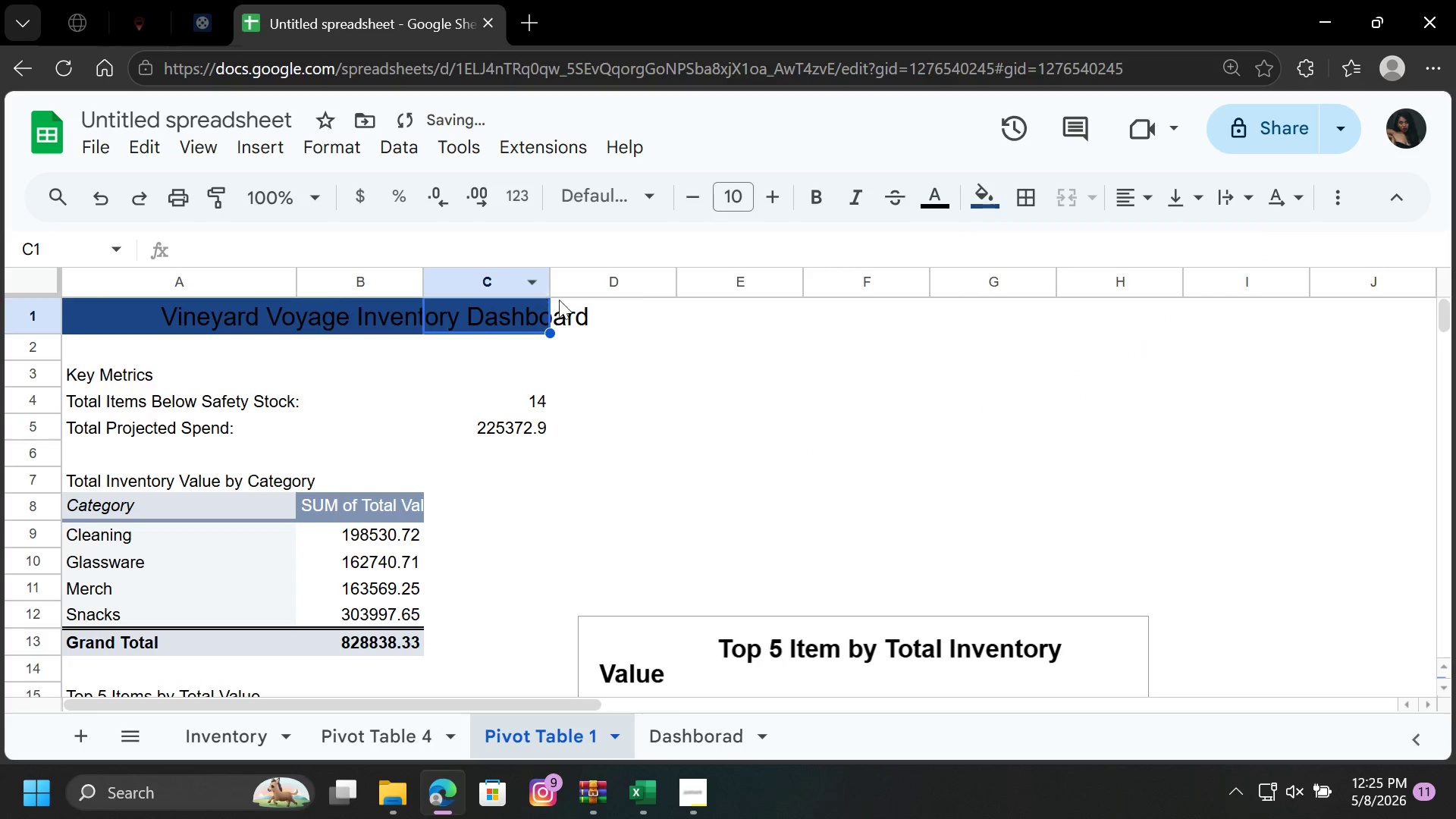 
left_click([598, 316])
 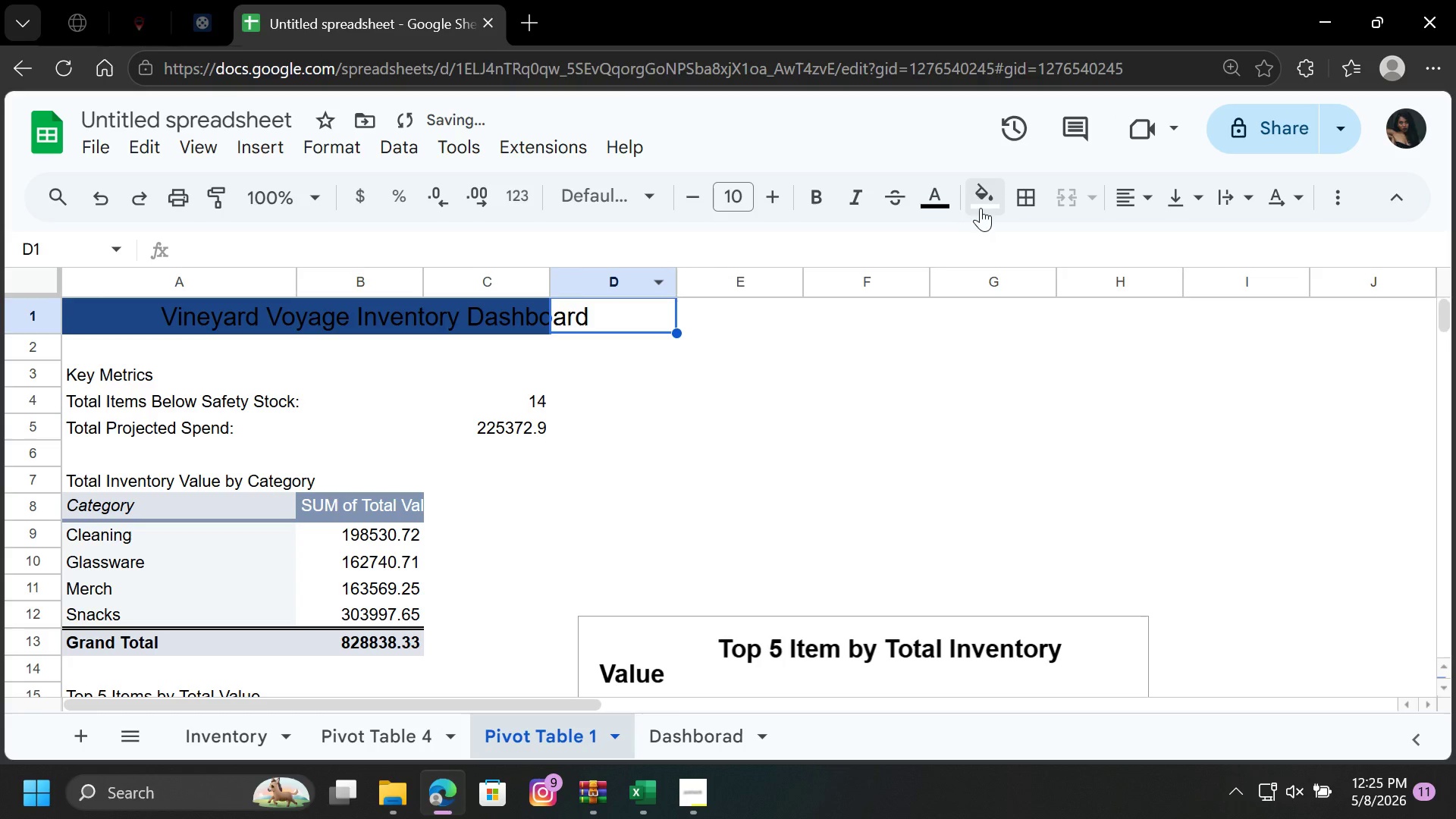 
left_click([999, 194])
 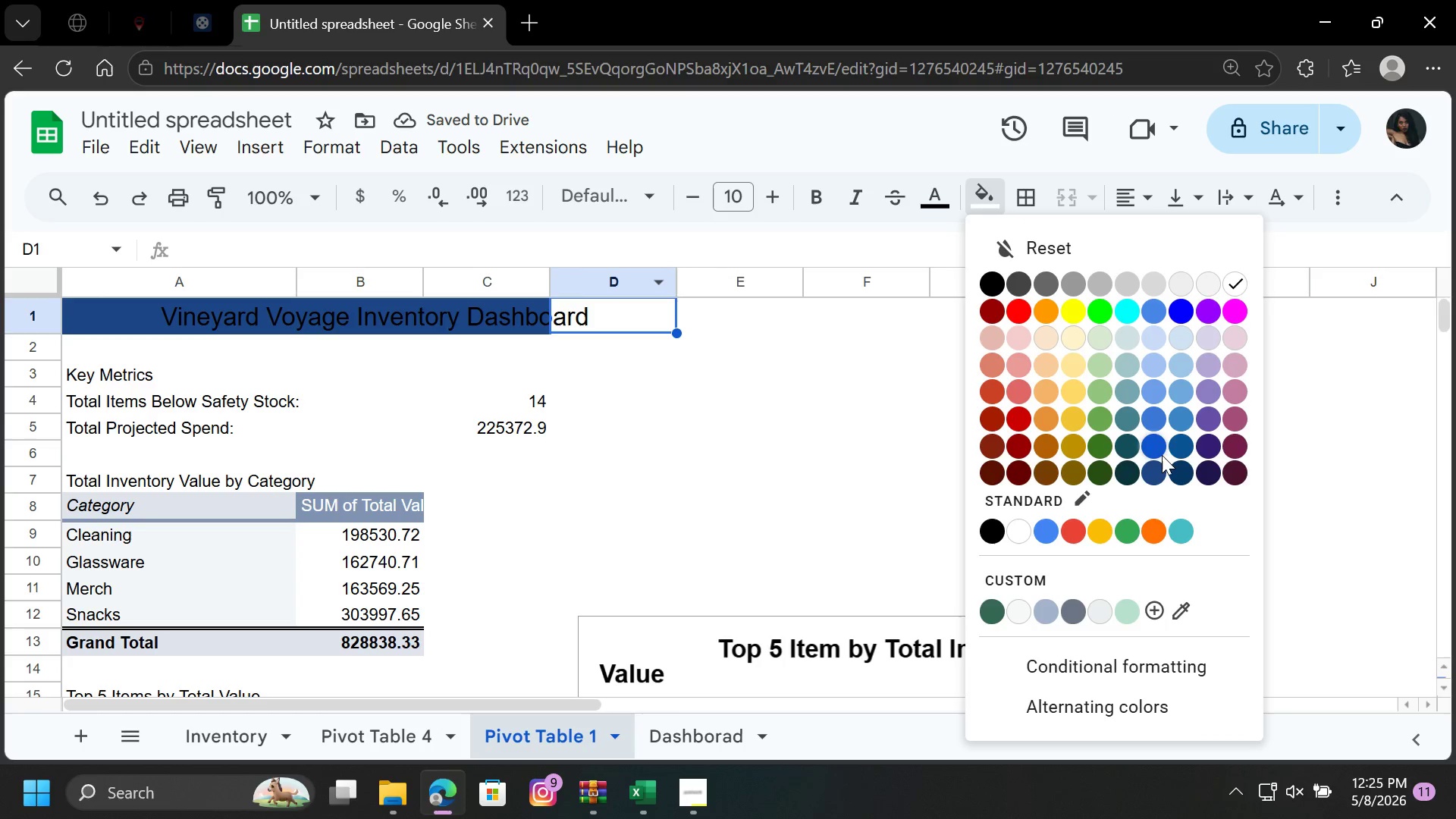 
left_click([1158, 464])
 